 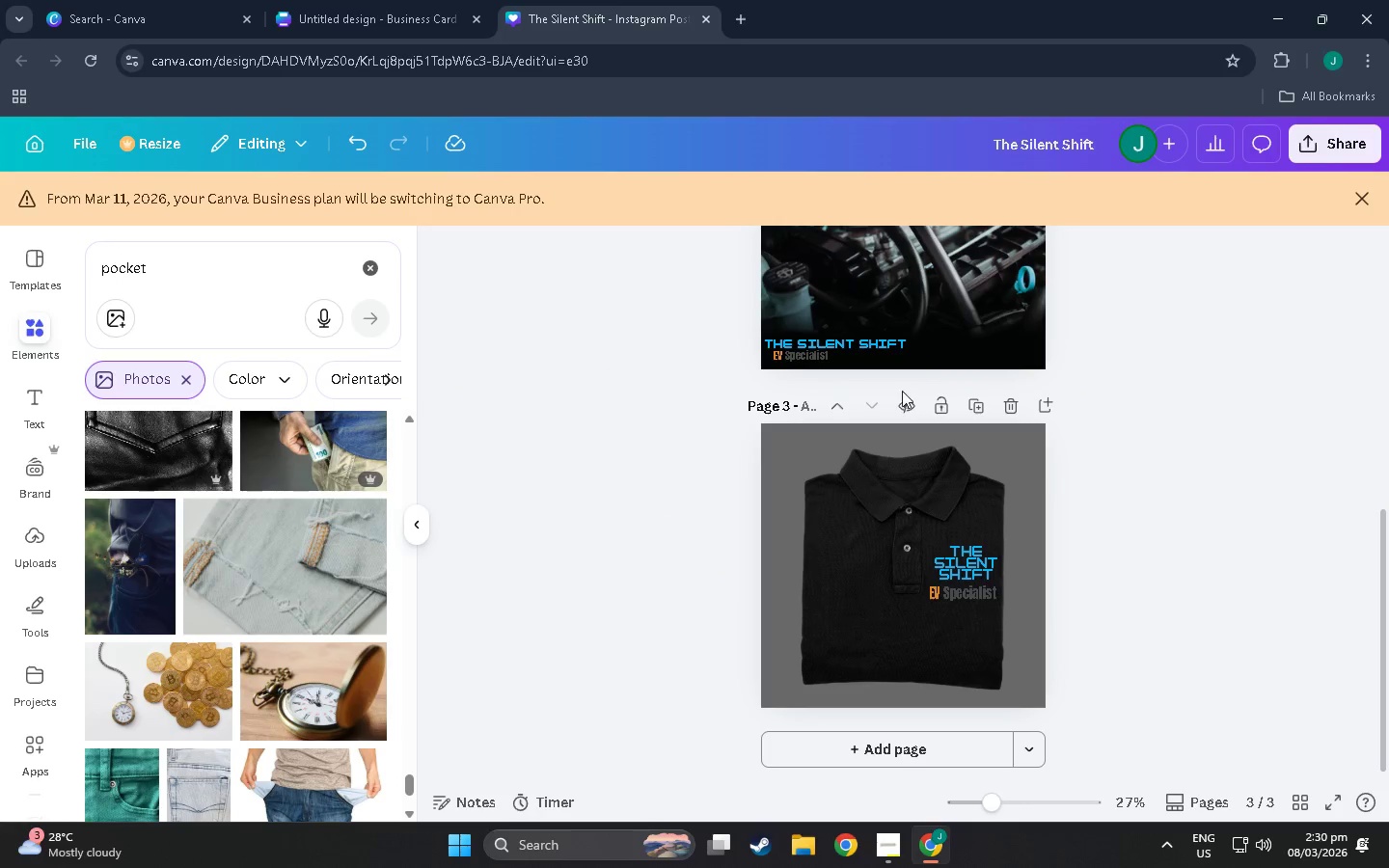 
double_click([870, 340])
 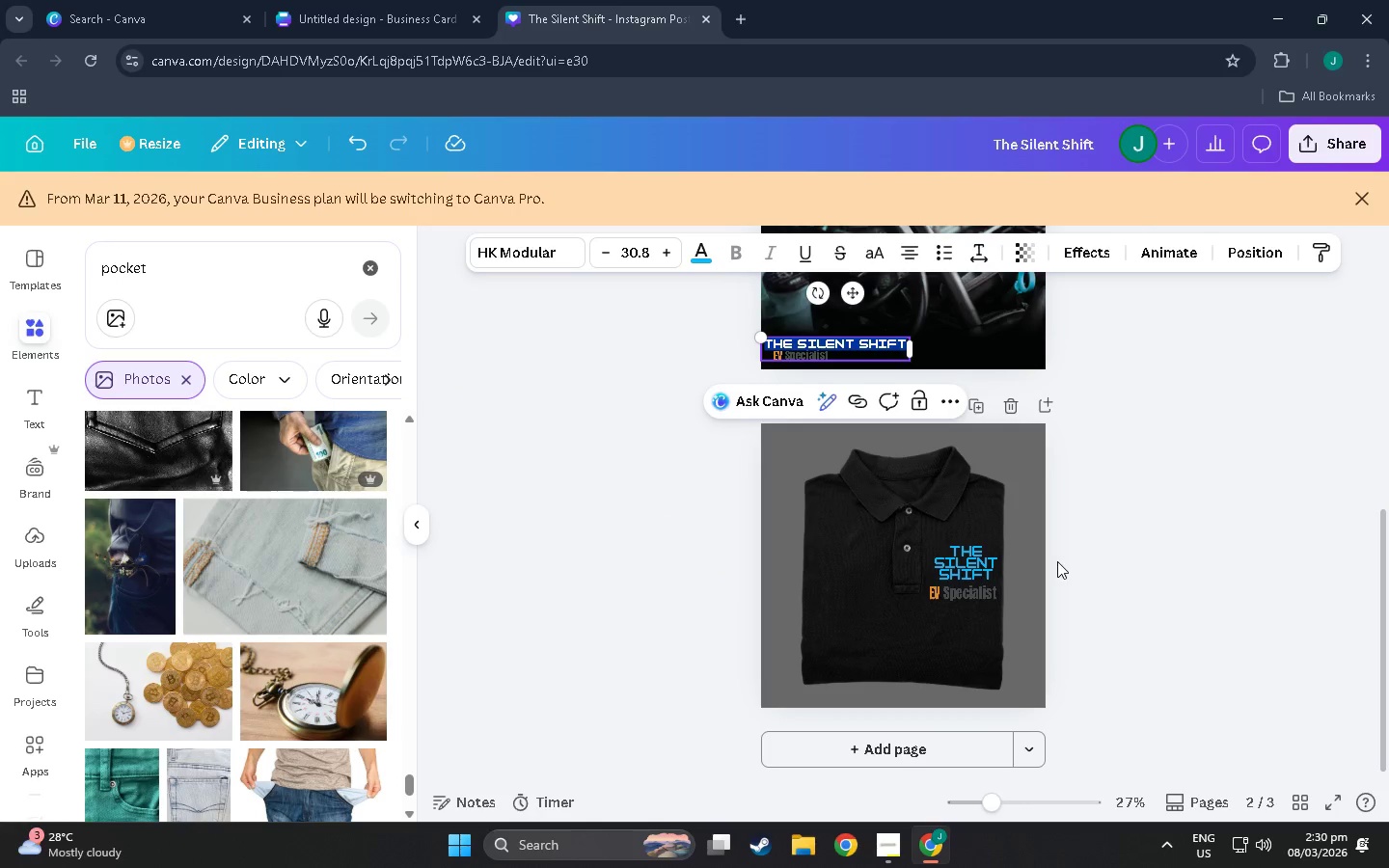 
scroll: coordinate [1052, 562], scroll_direction: up, amount: 6.0
 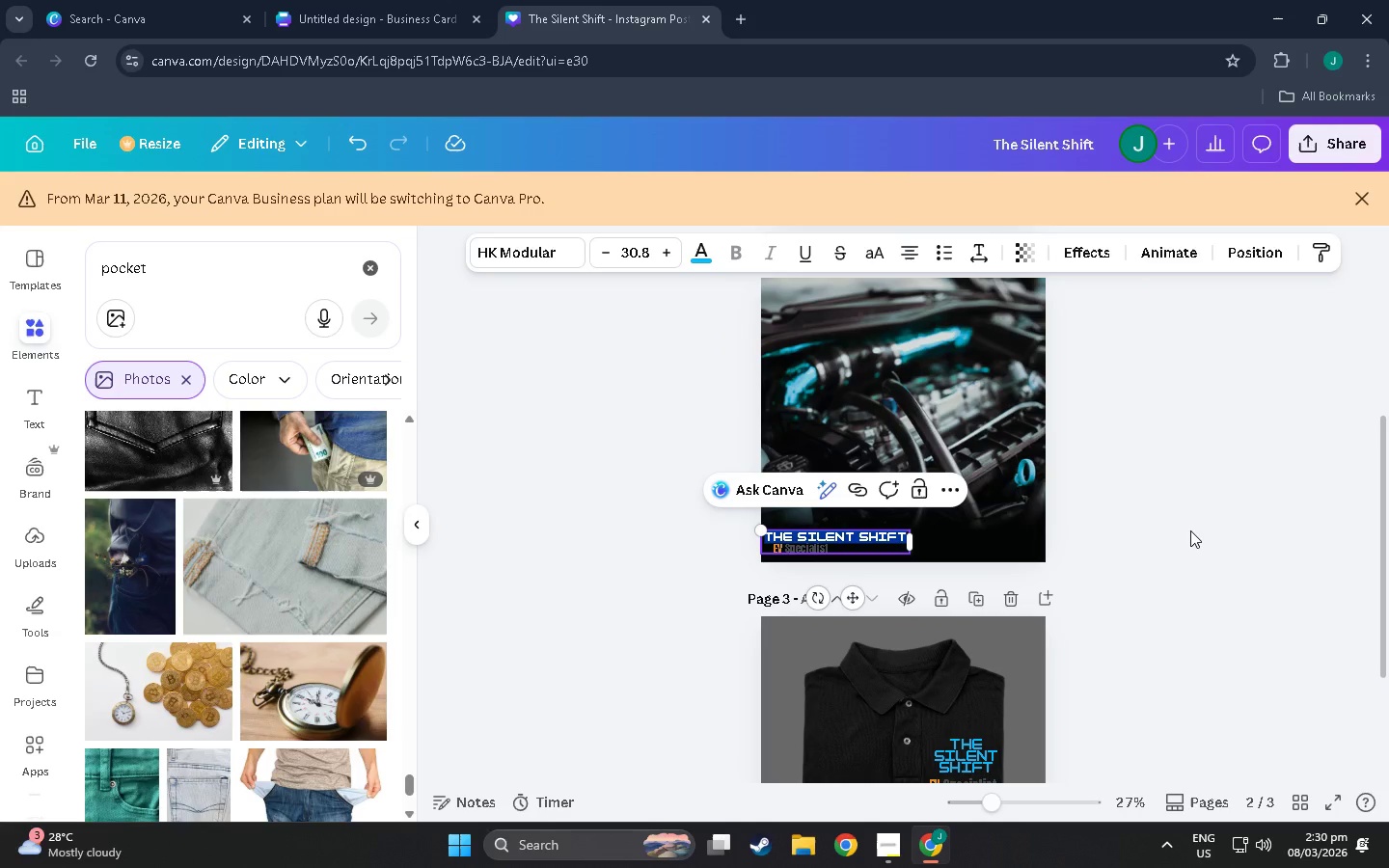 
left_click([1190, 530])
 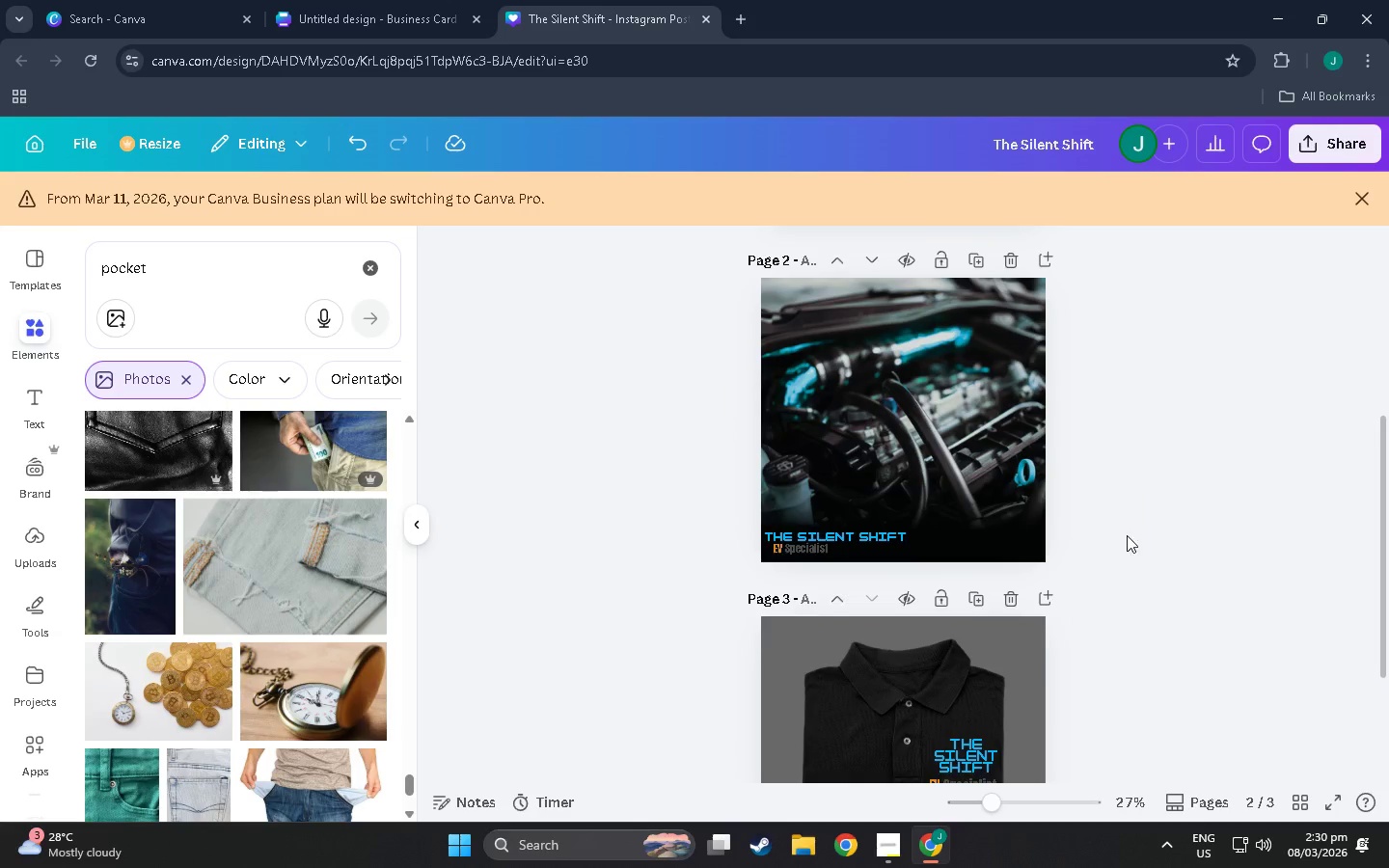 
scroll: coordinate [1029, 546], scroll_direction: up, amount: 3.0
 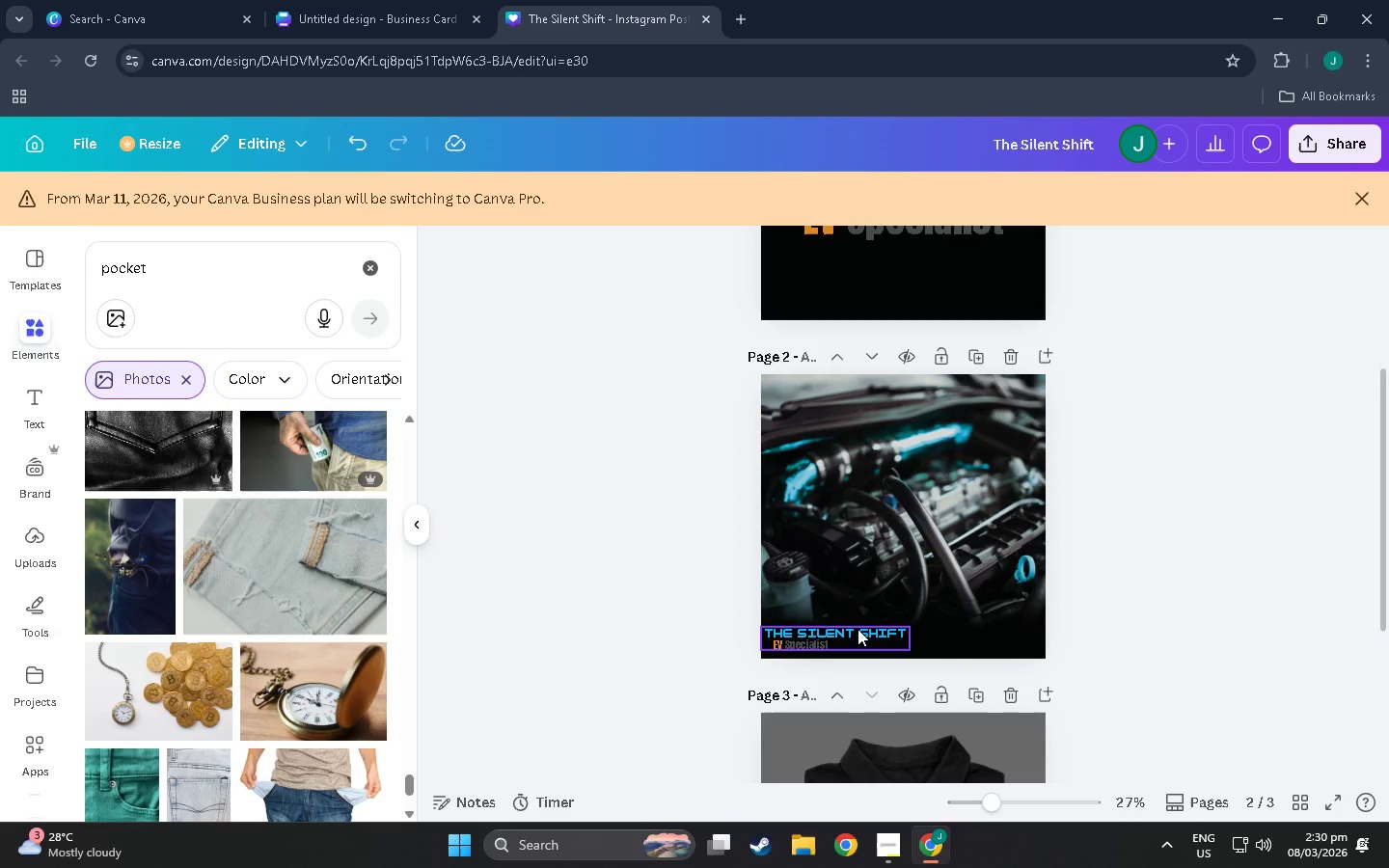 
left_click([858, 631])
 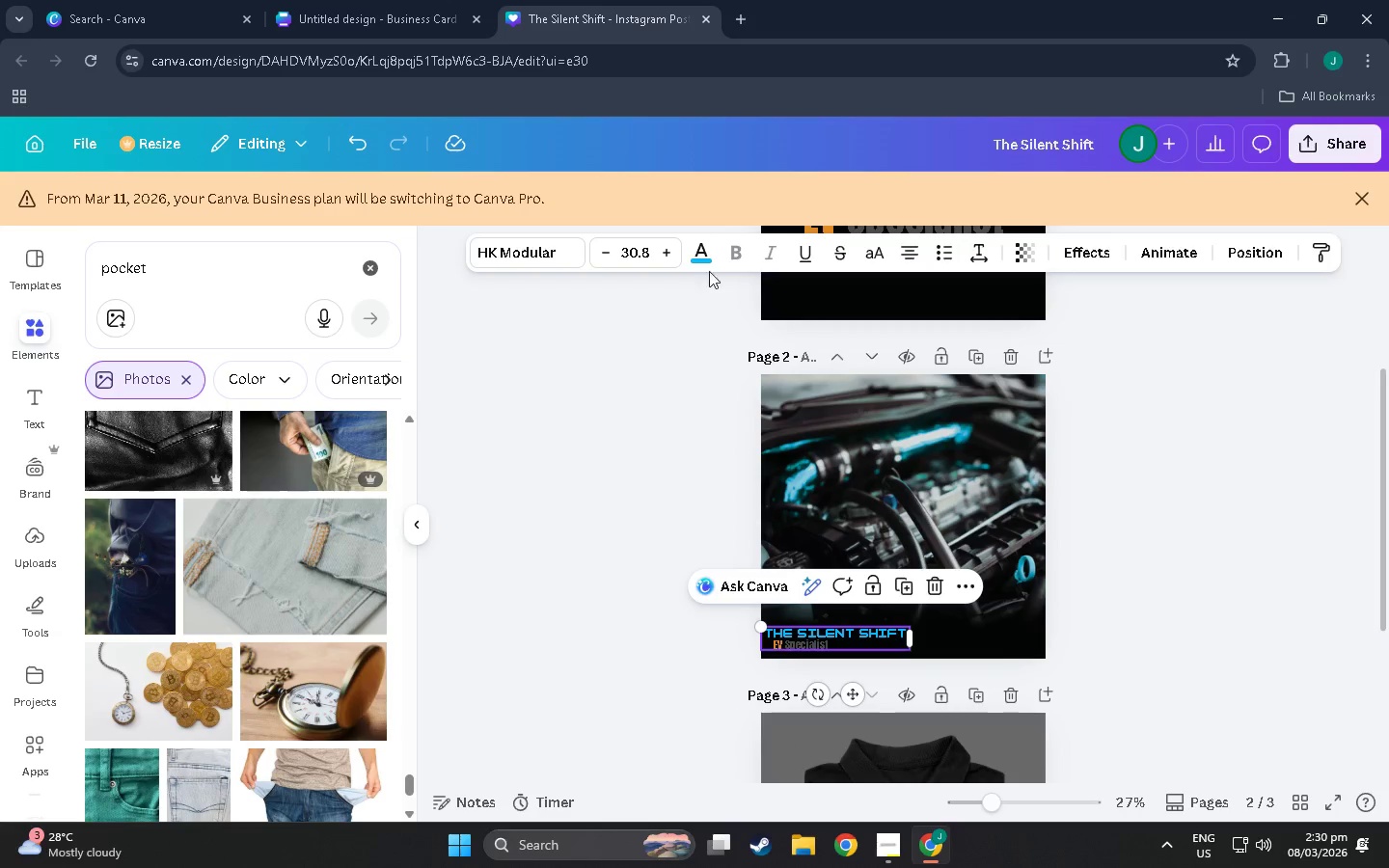 
left_click([706, 256])
 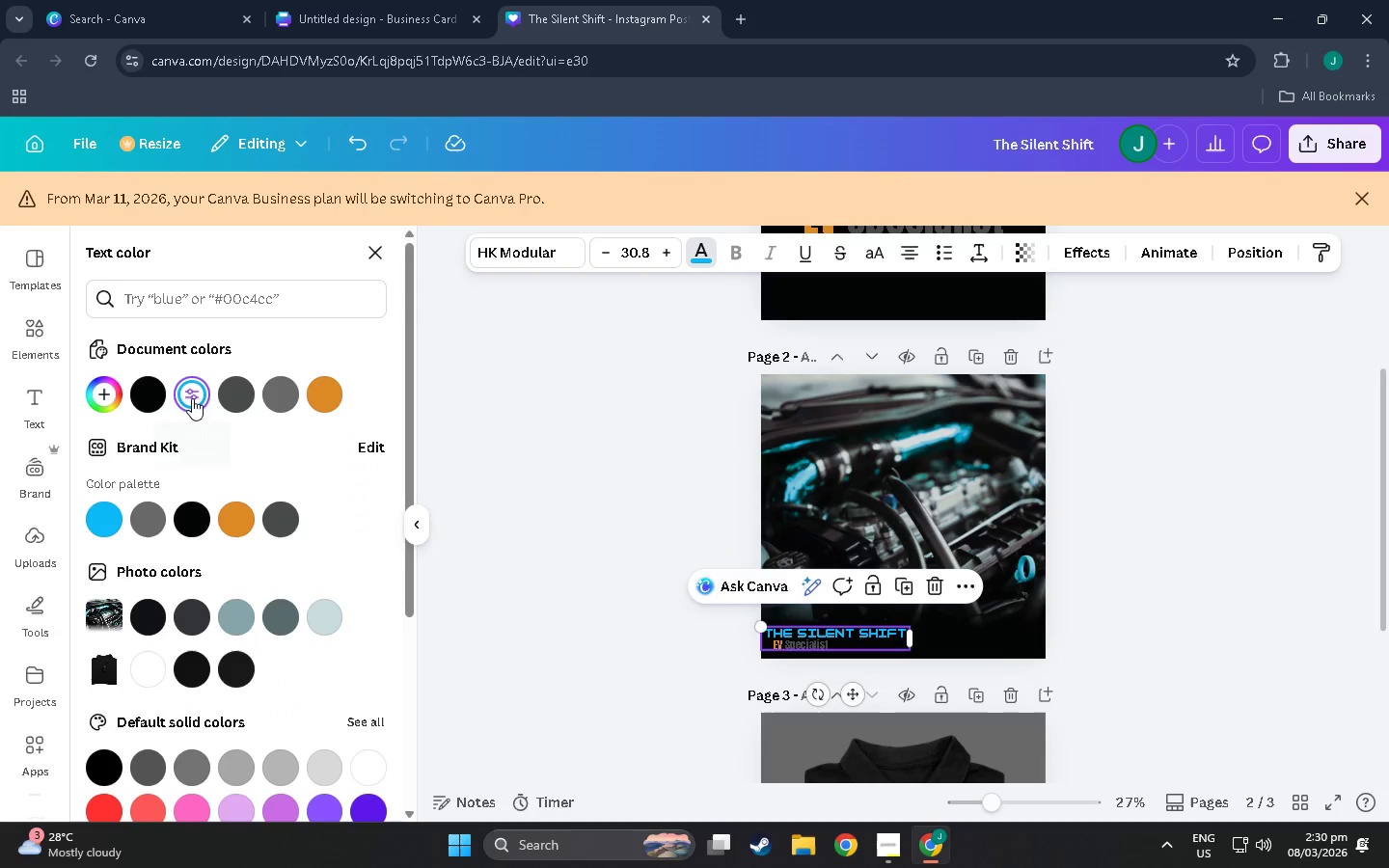 
double_click([192, 398])
 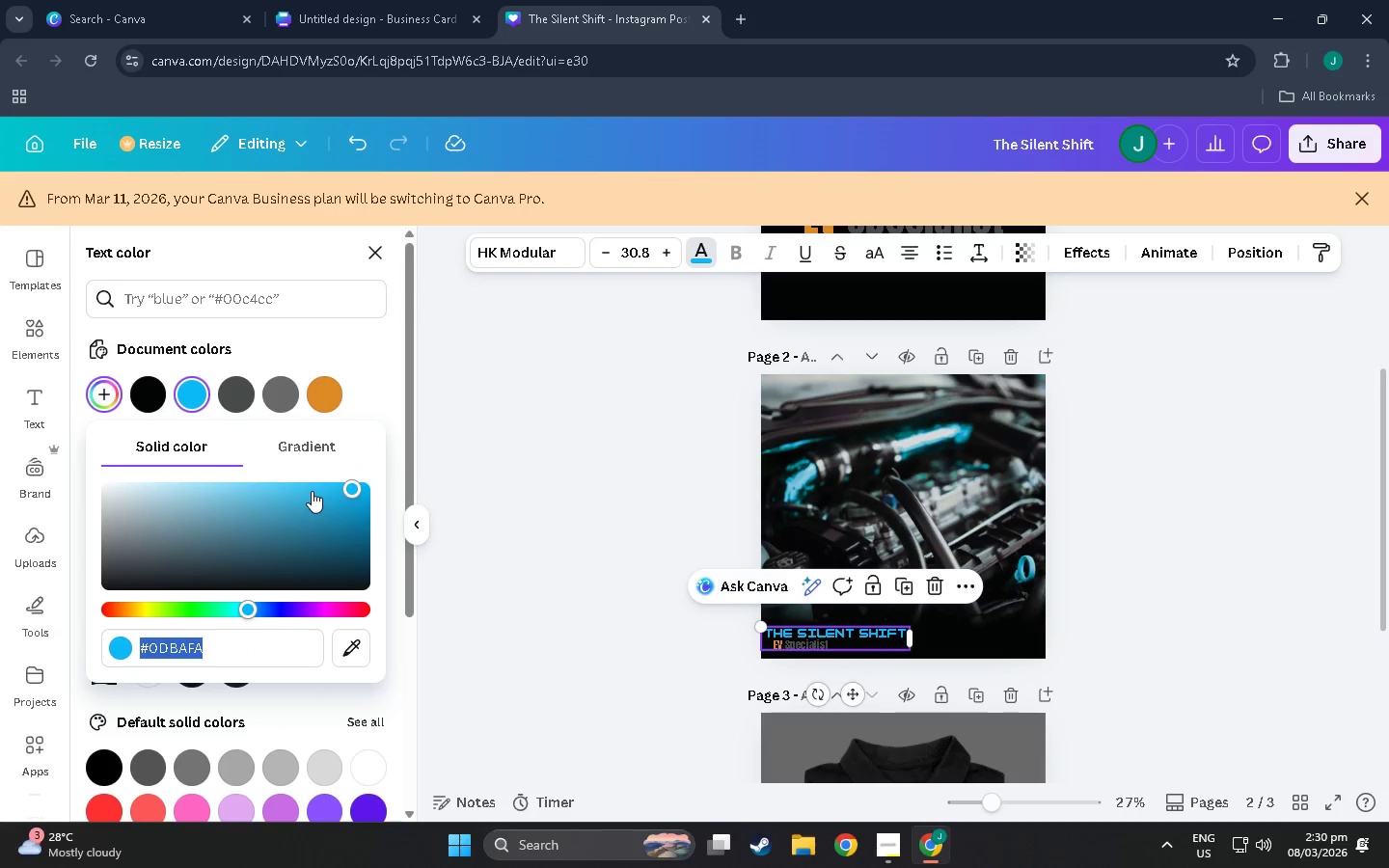 
left_click([300, 435])
 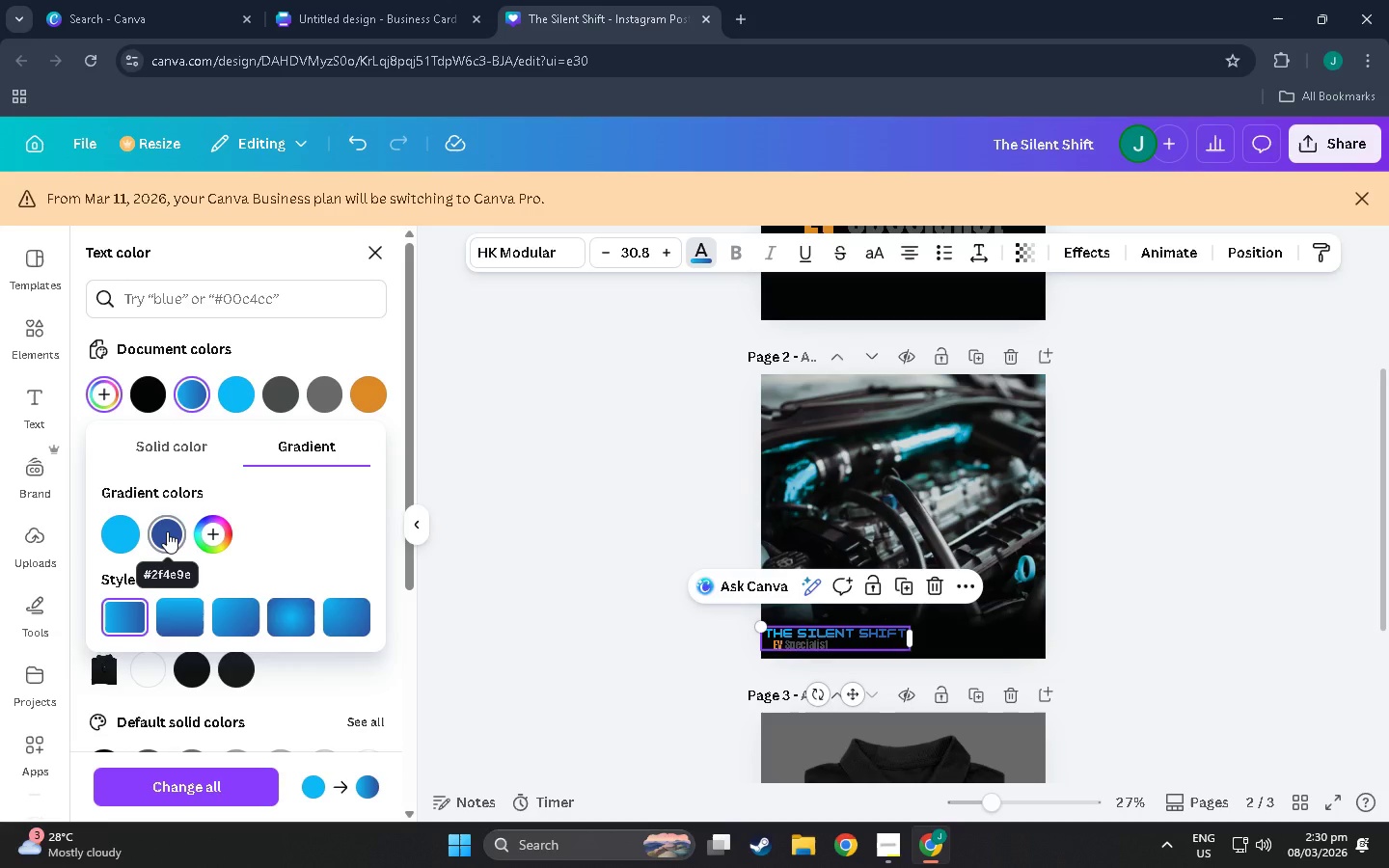 
wait(10.49)
 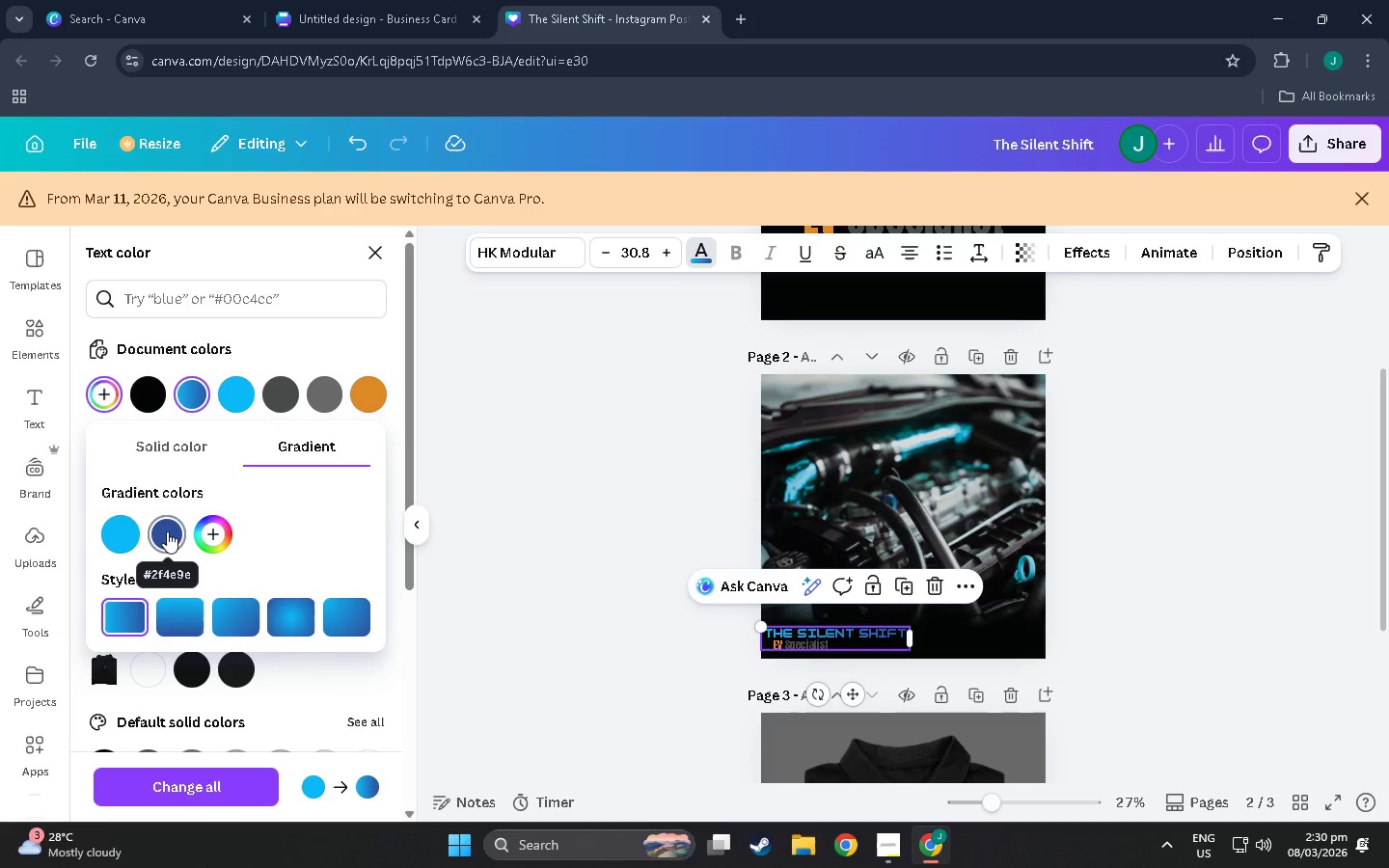 
left_click([173, 533])
 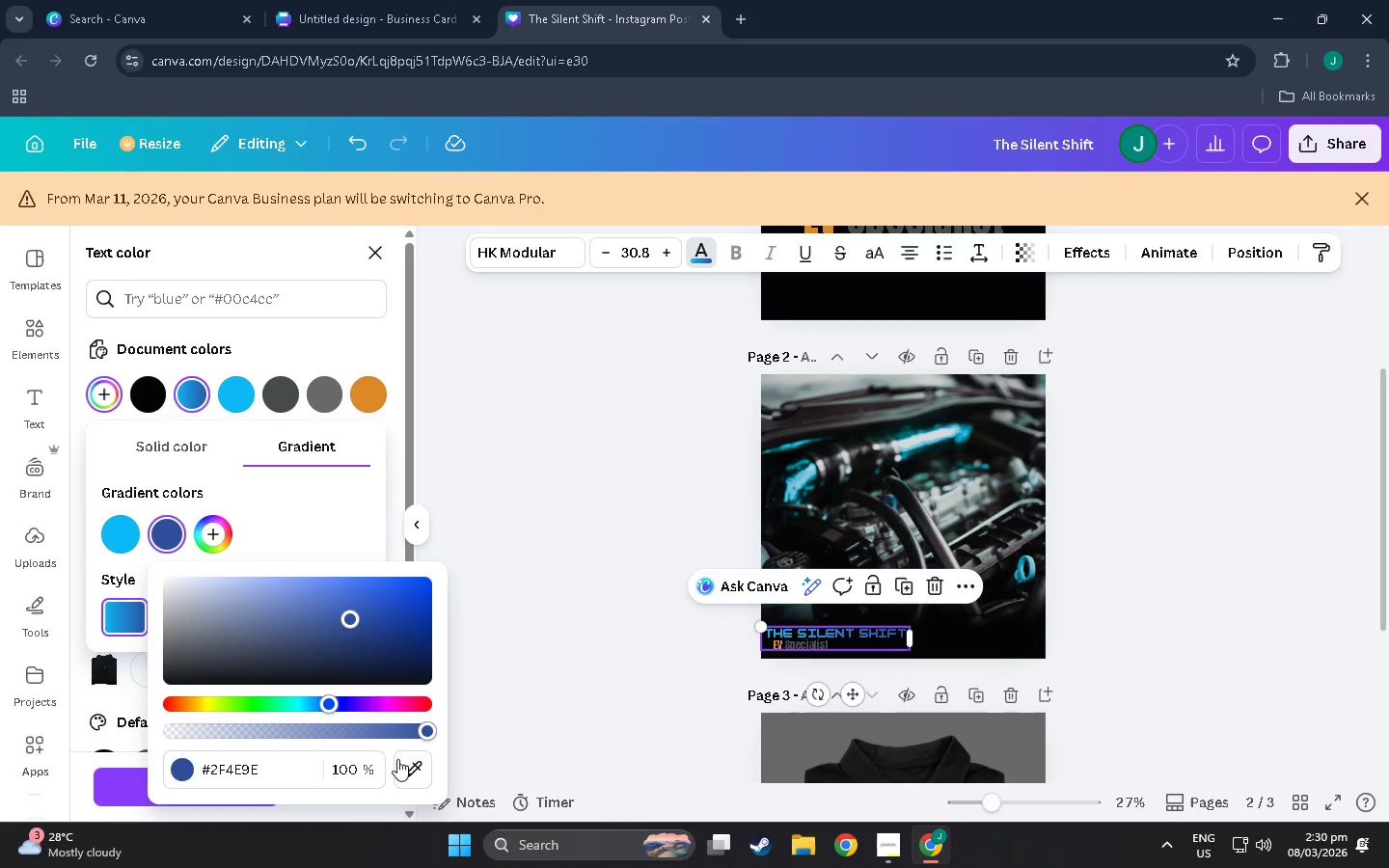 
left_click([406, 763])
 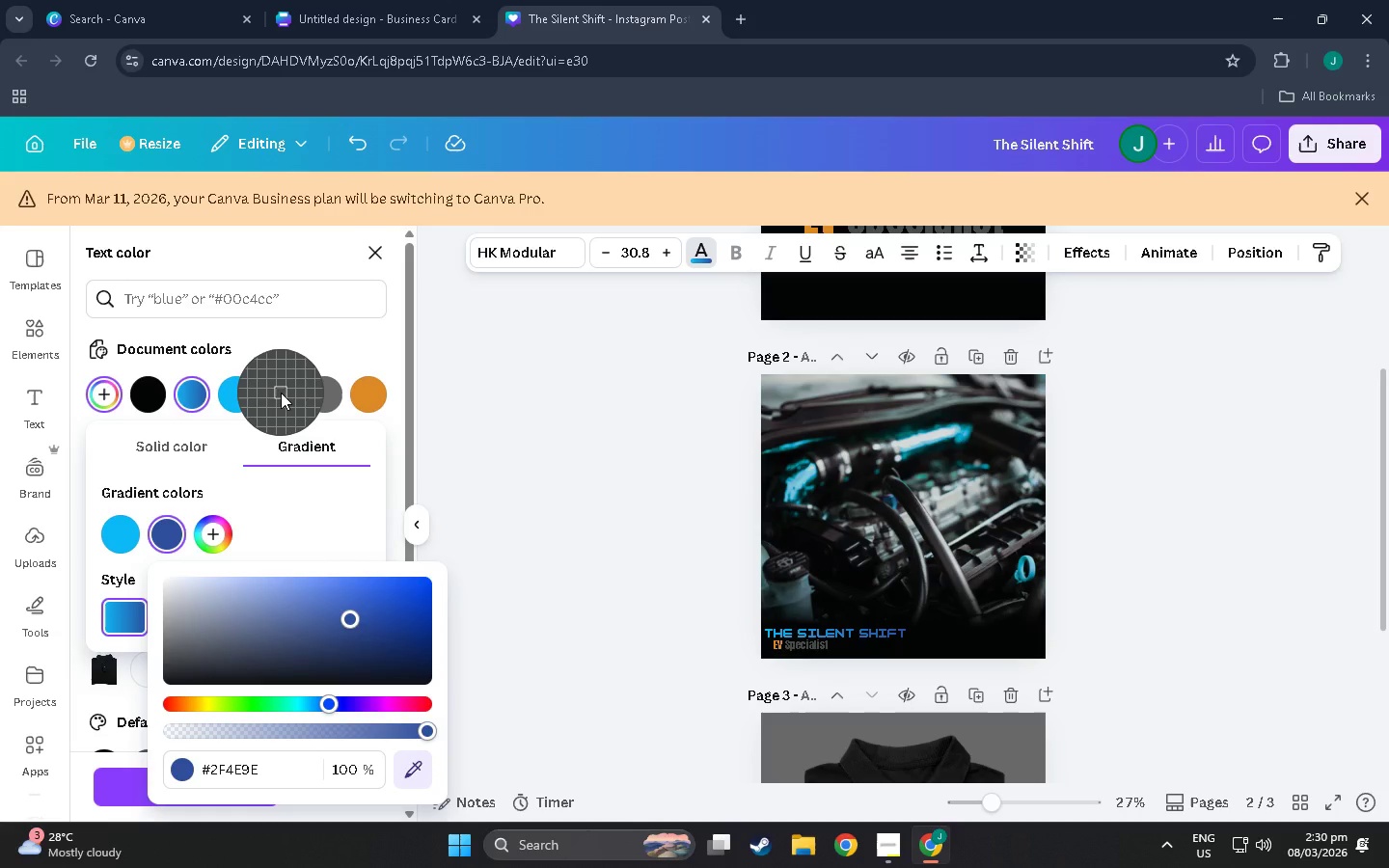 
left_click([281, 393])
 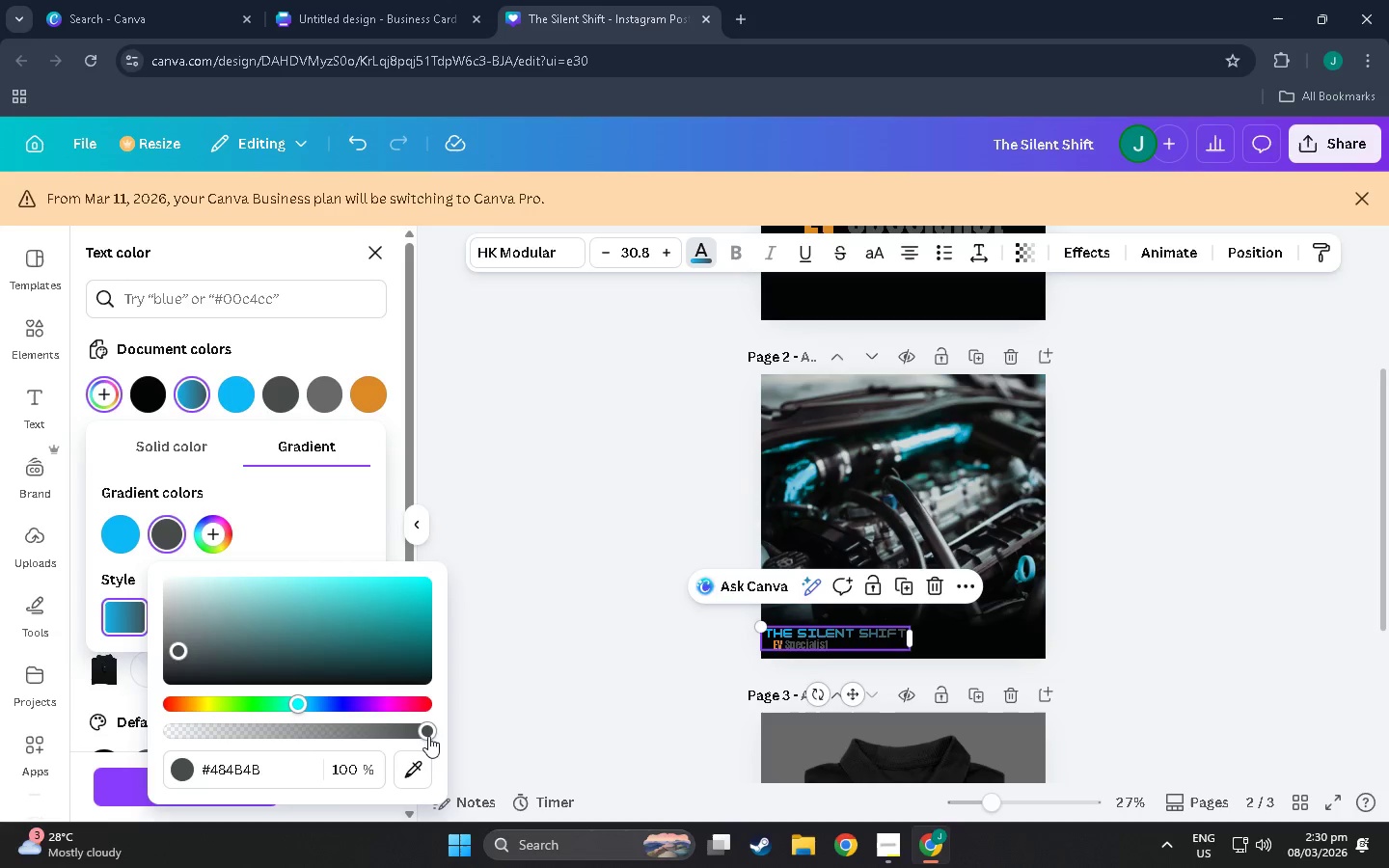 
left_click([426, 764])
 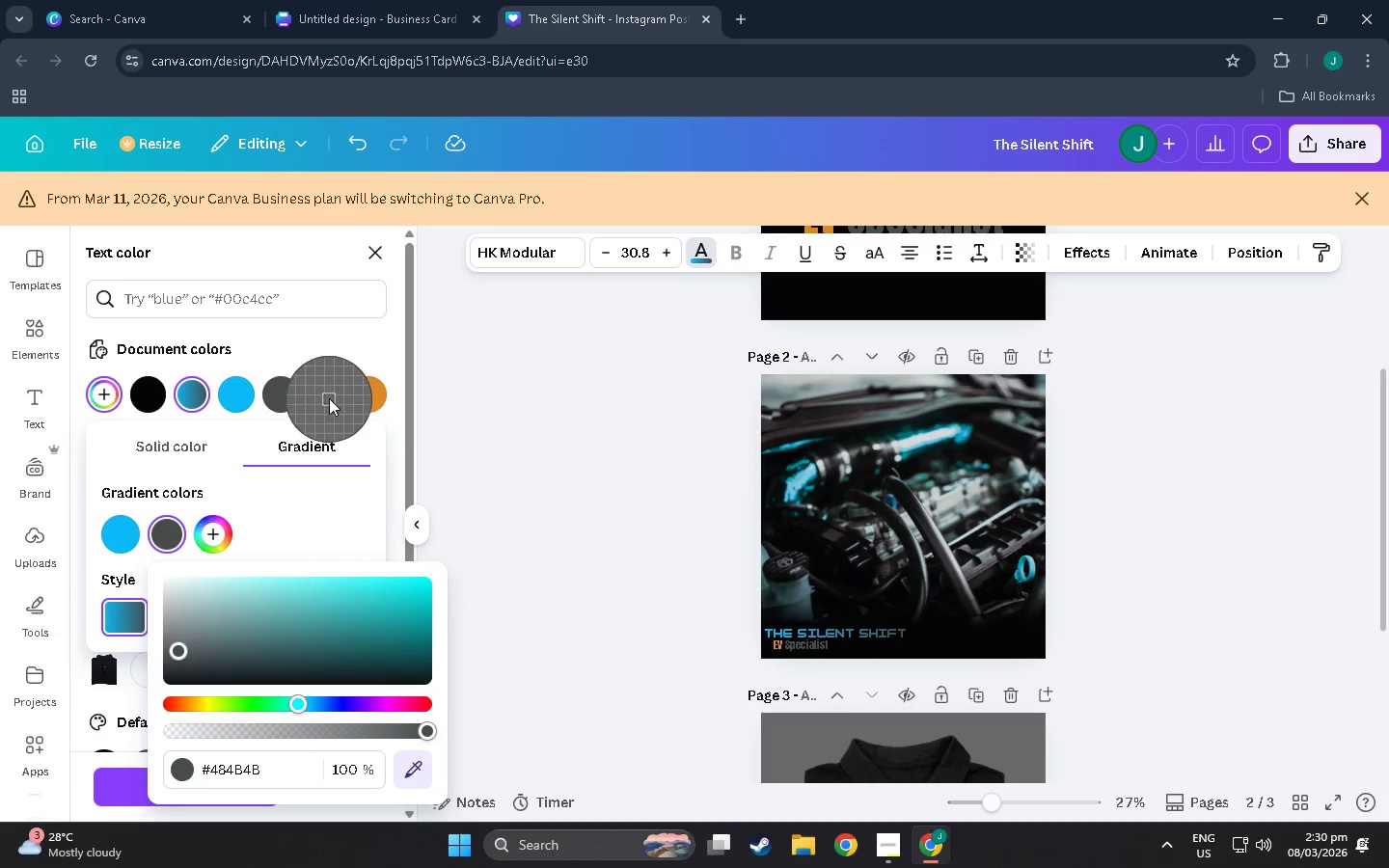 
left_click([329, 398])
 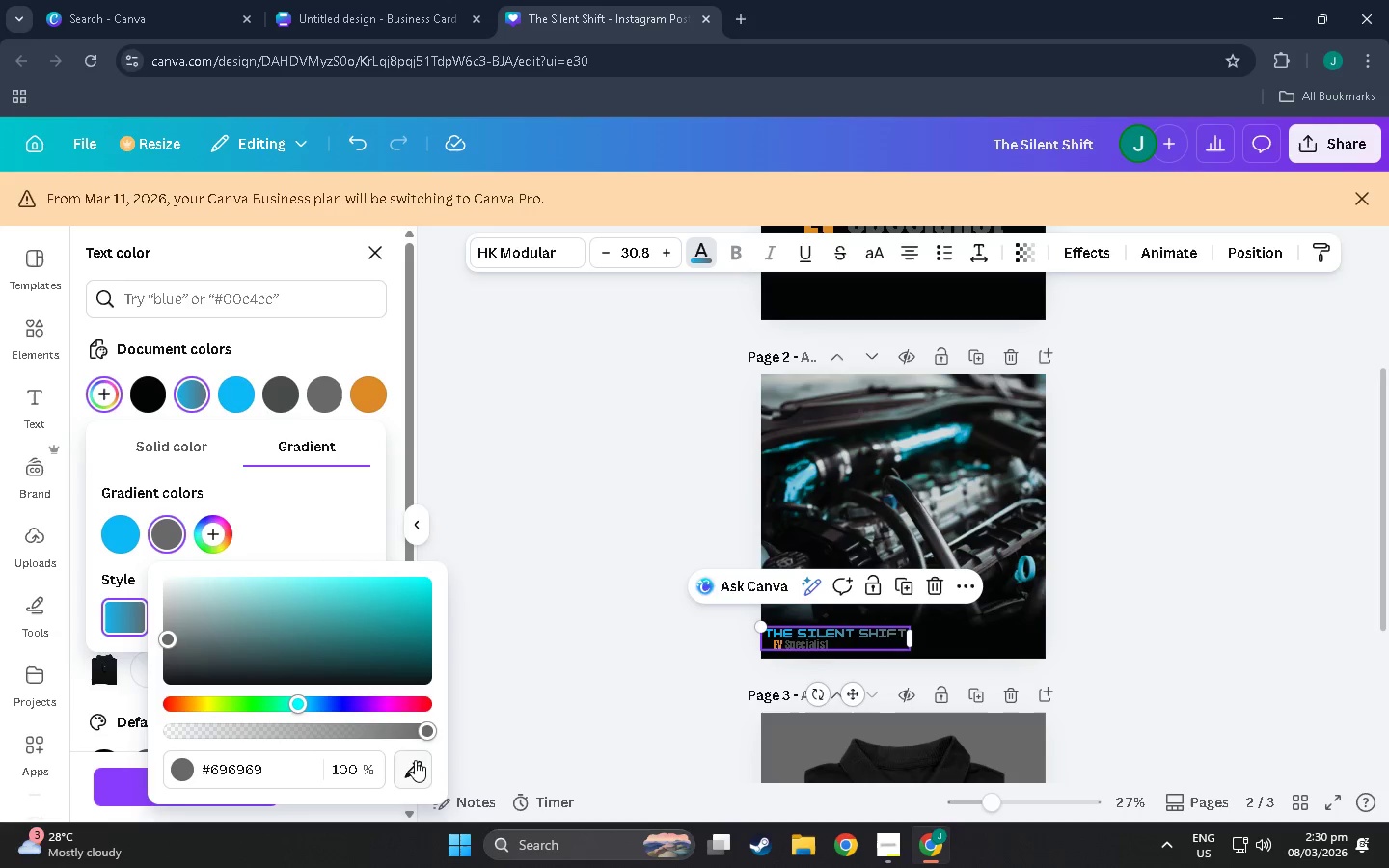 
left_click([502, 622])
 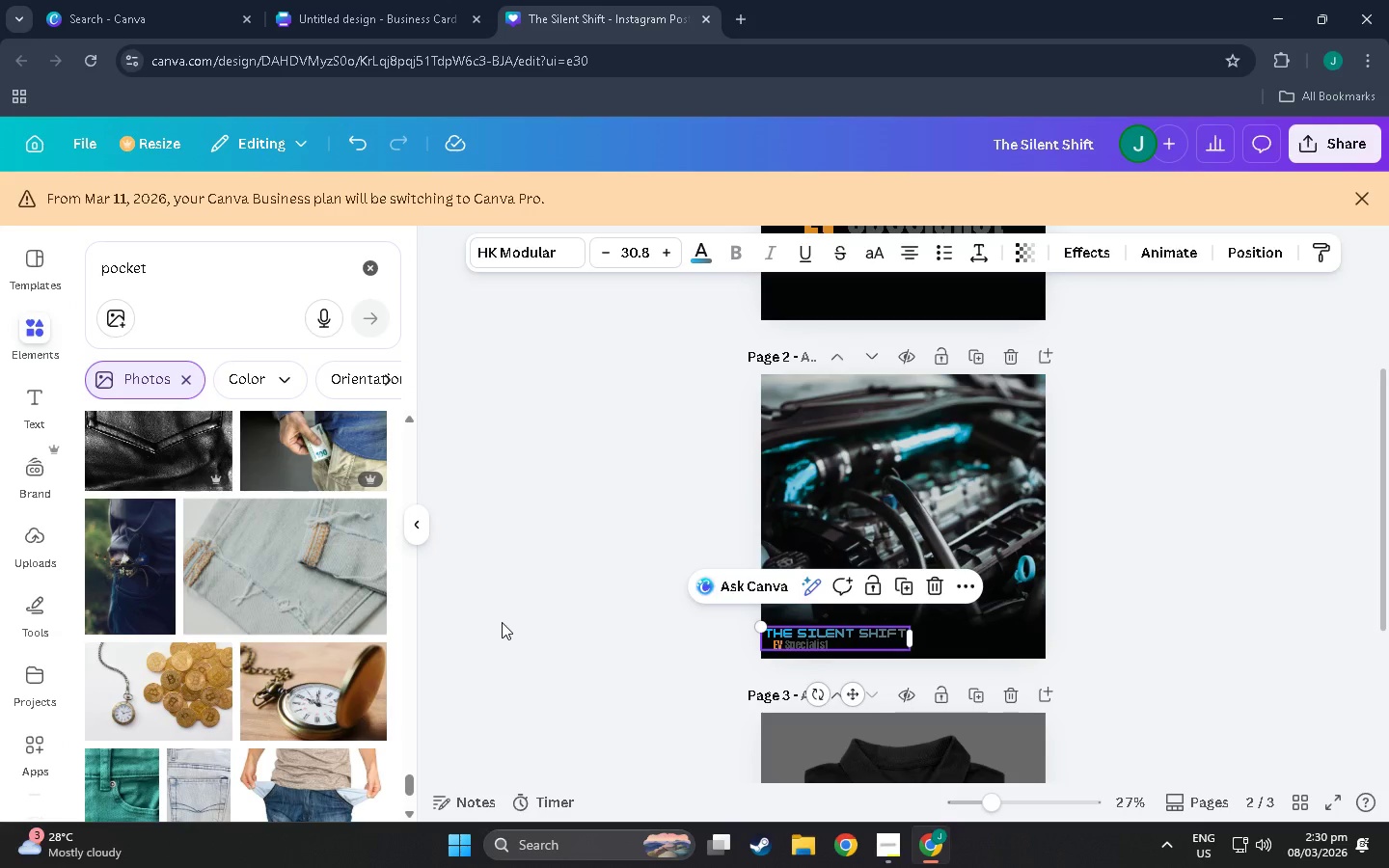 
left_click([502, 622])
 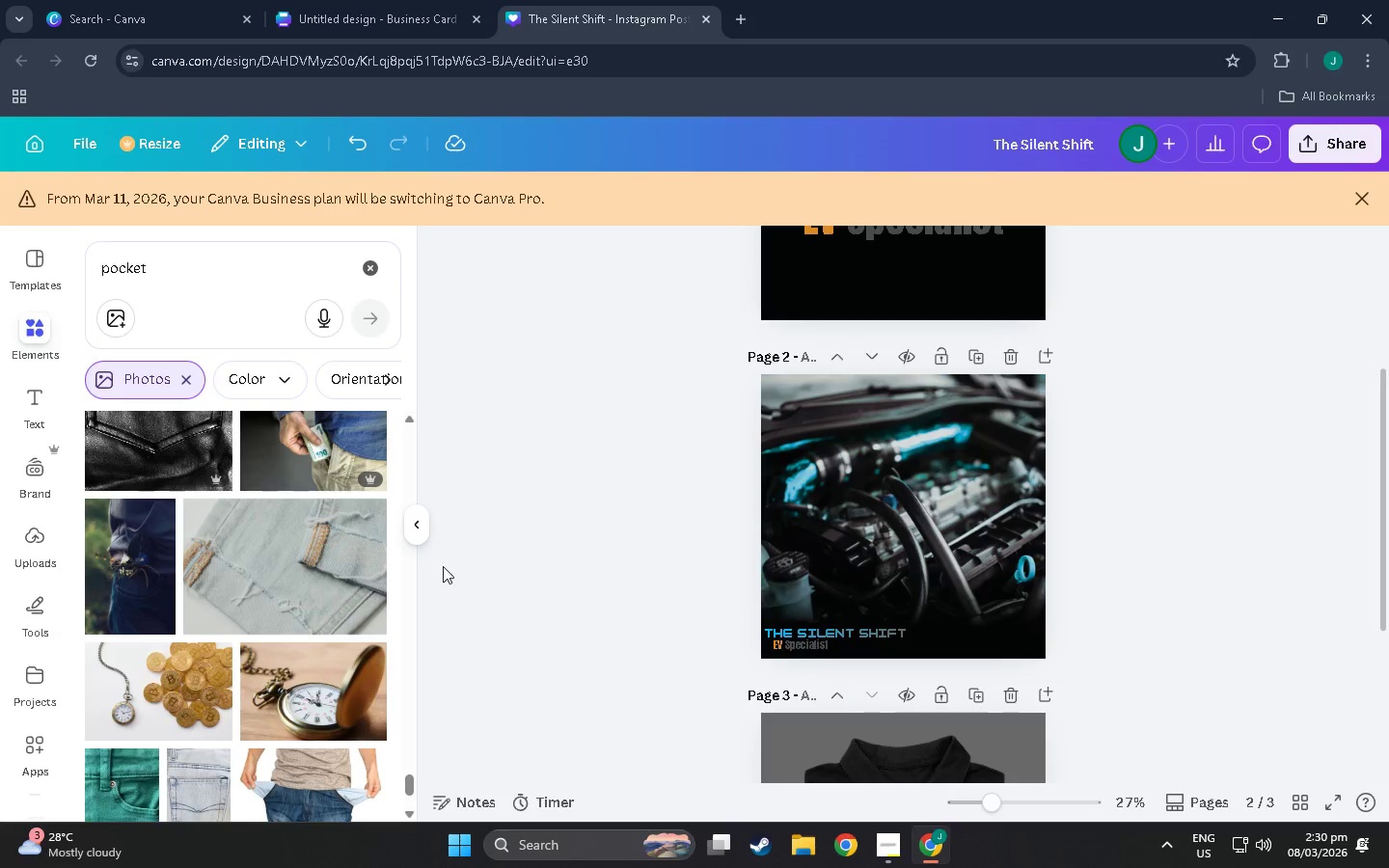 
scroll: coordinate [842, 568], scroll_direction: down, amount: 5.0
 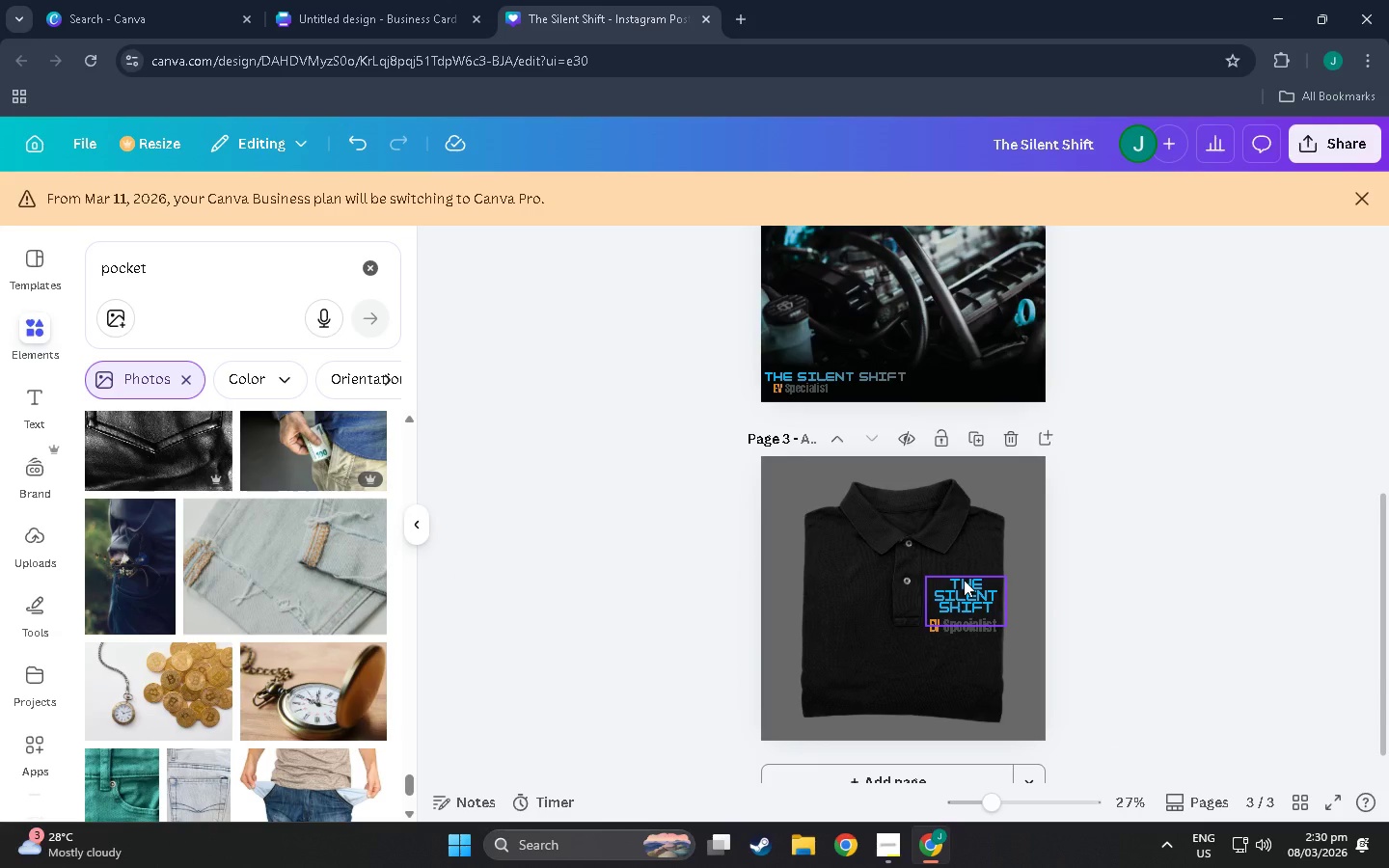 
left_click([964, 580])
 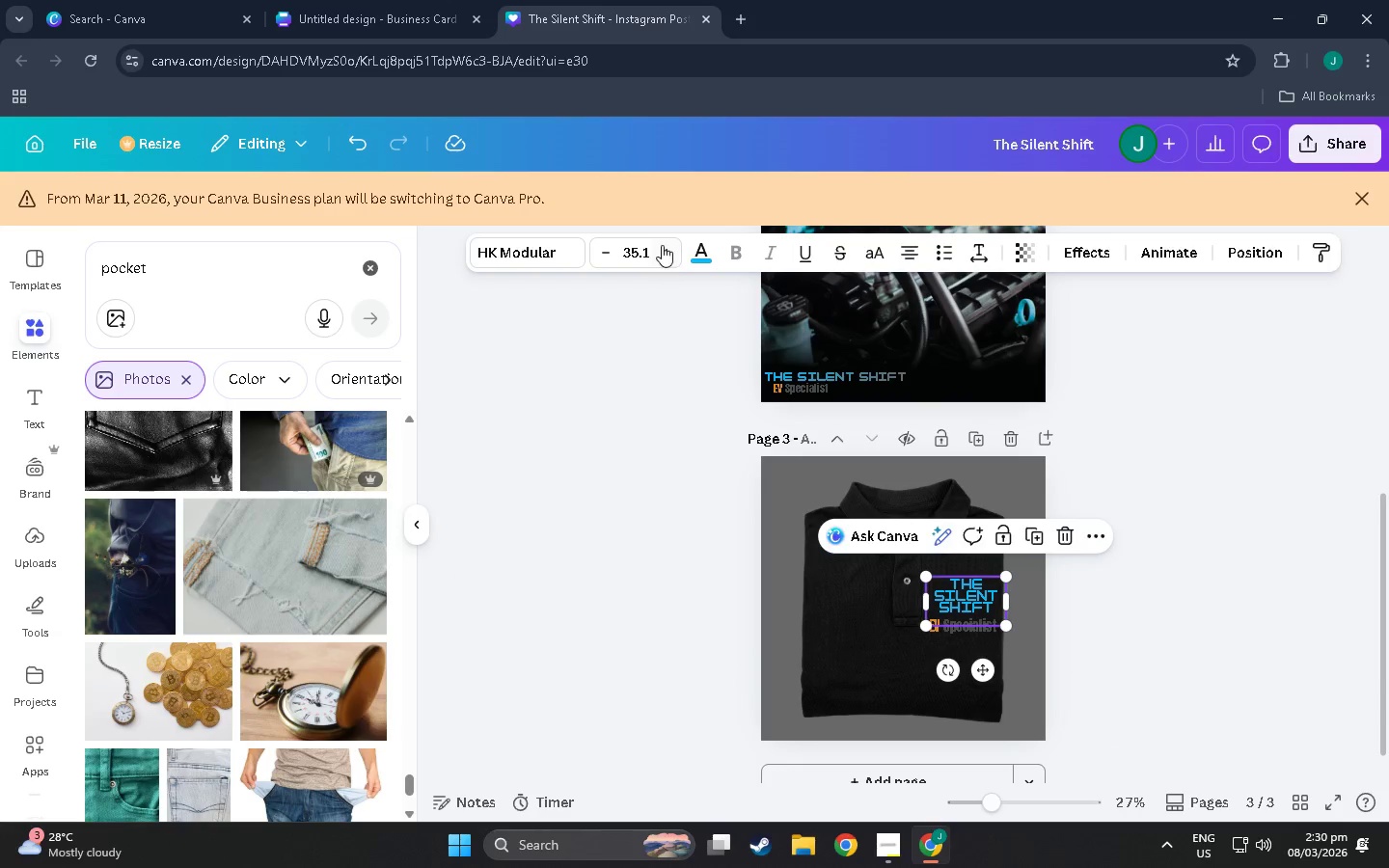 
mouse_move([707, 252])
 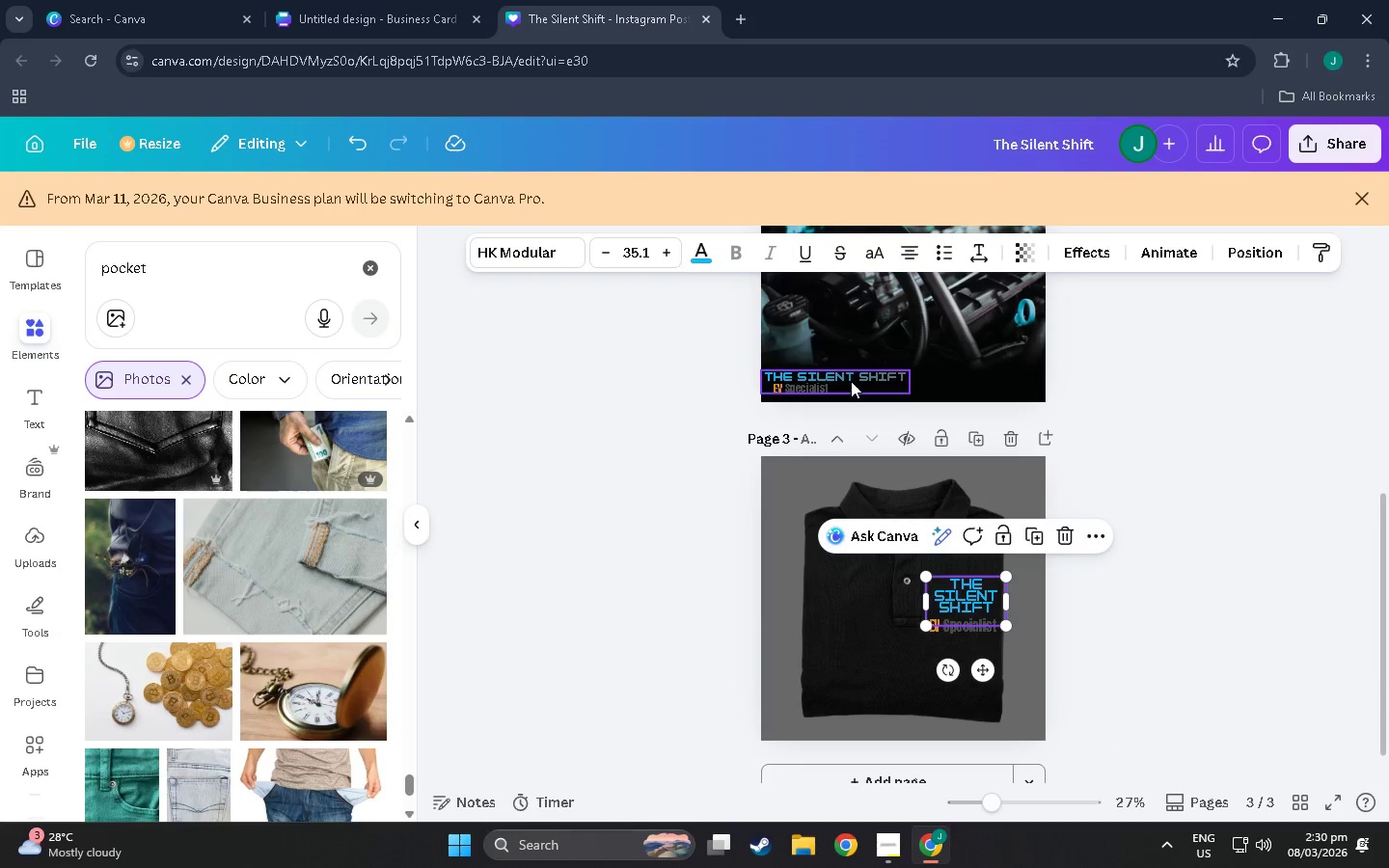 
wait(5.51)
 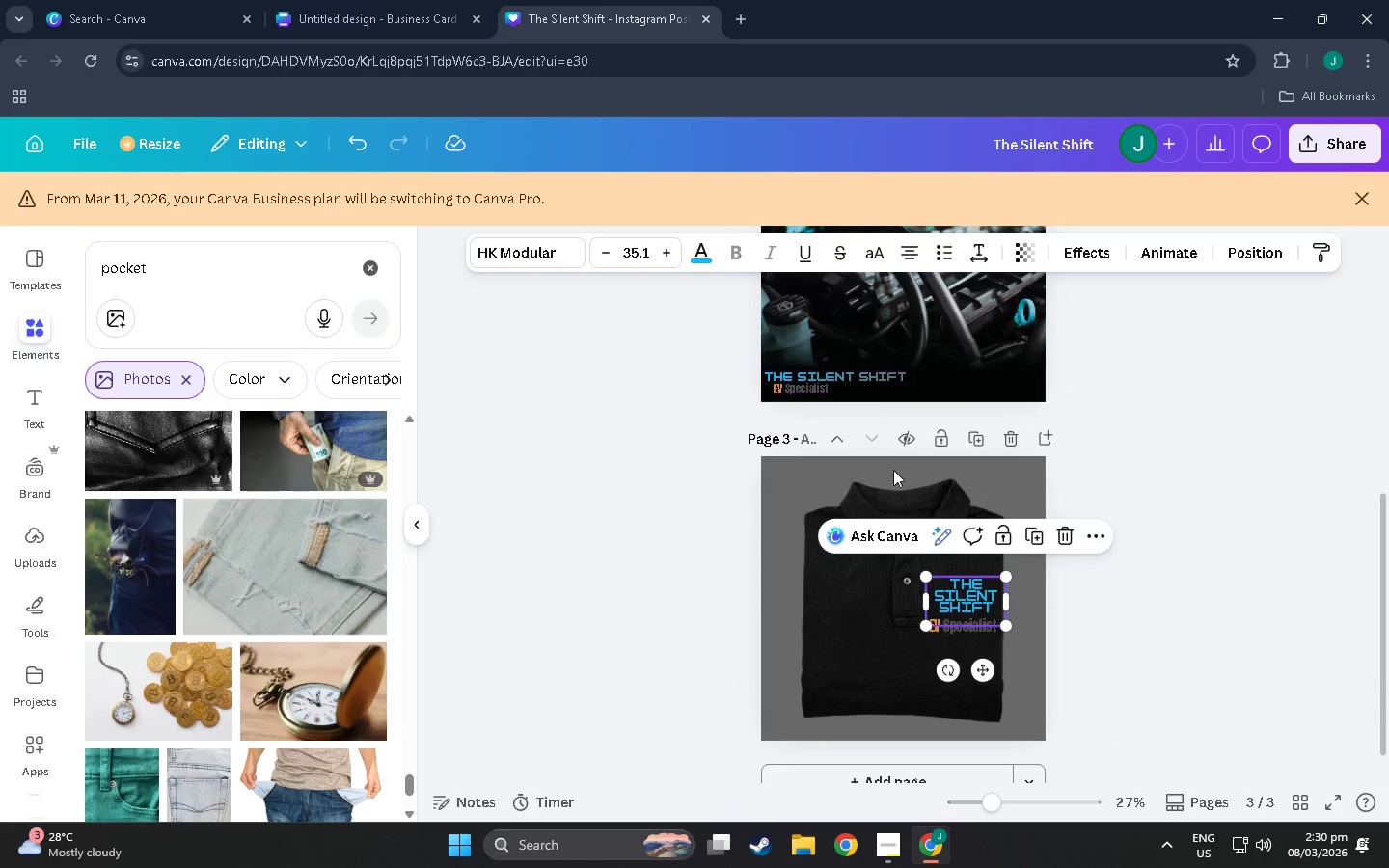 
left_click([701, 247])
 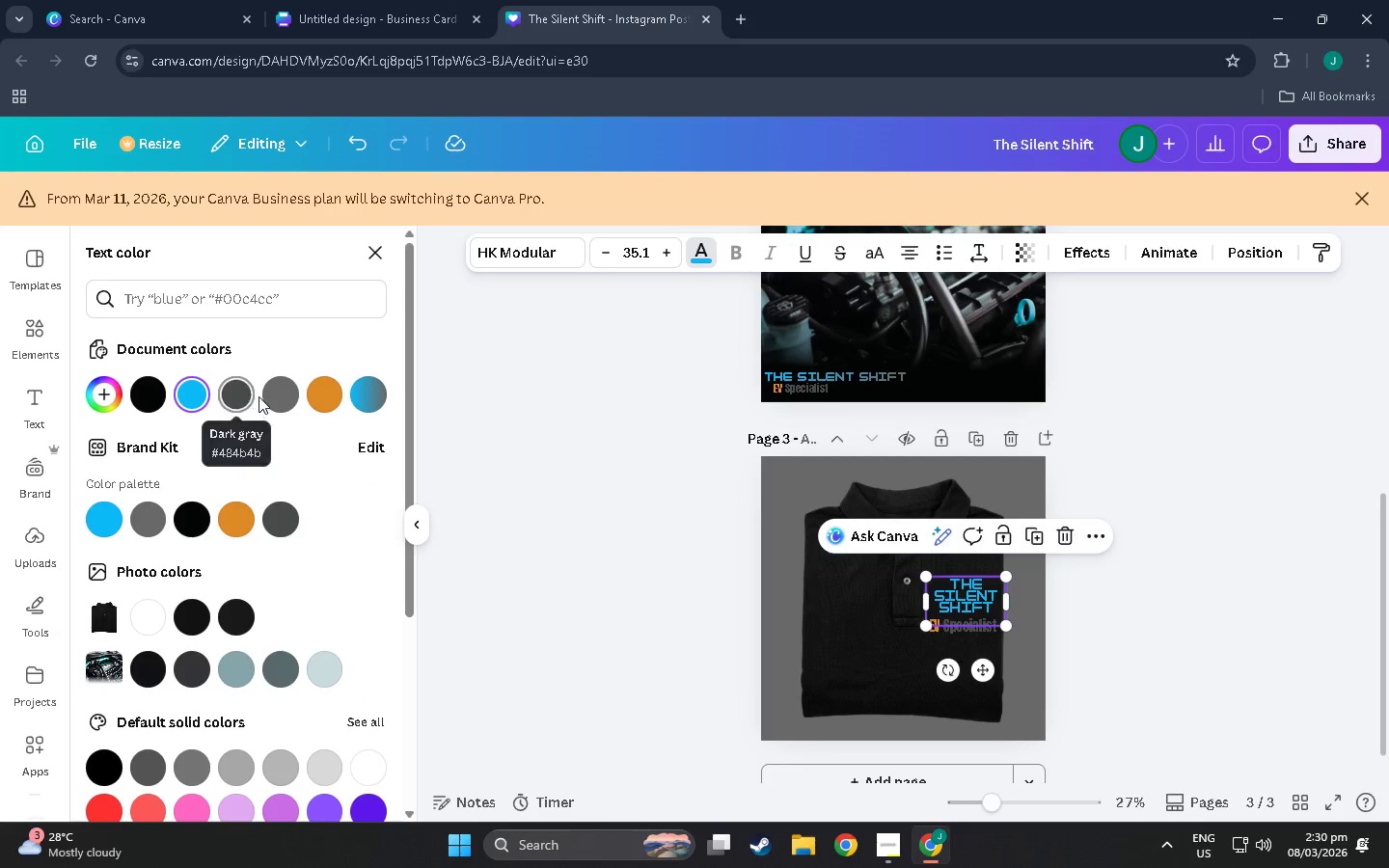 
left_click([353, 393])
 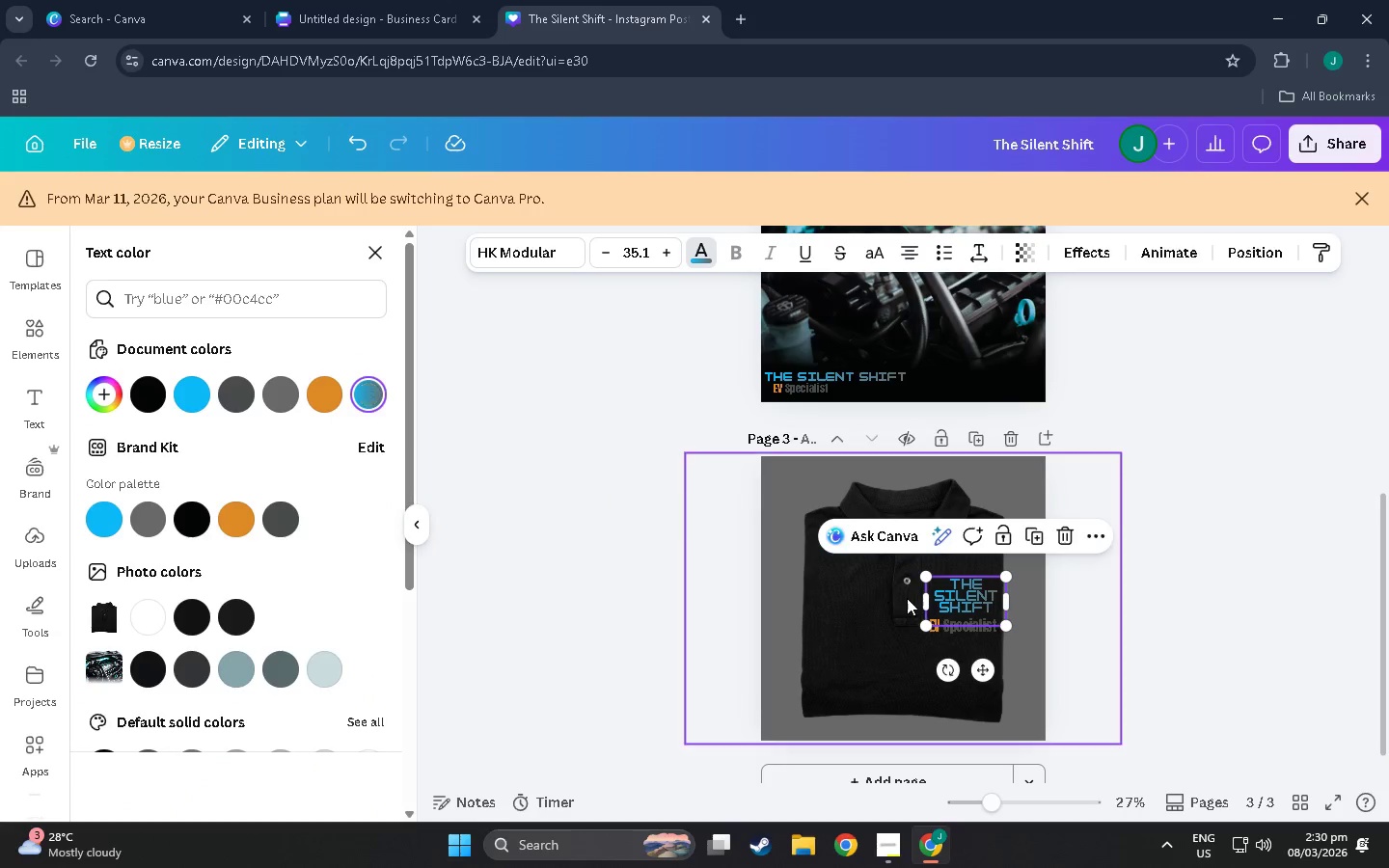 
left_click([910, 401])
 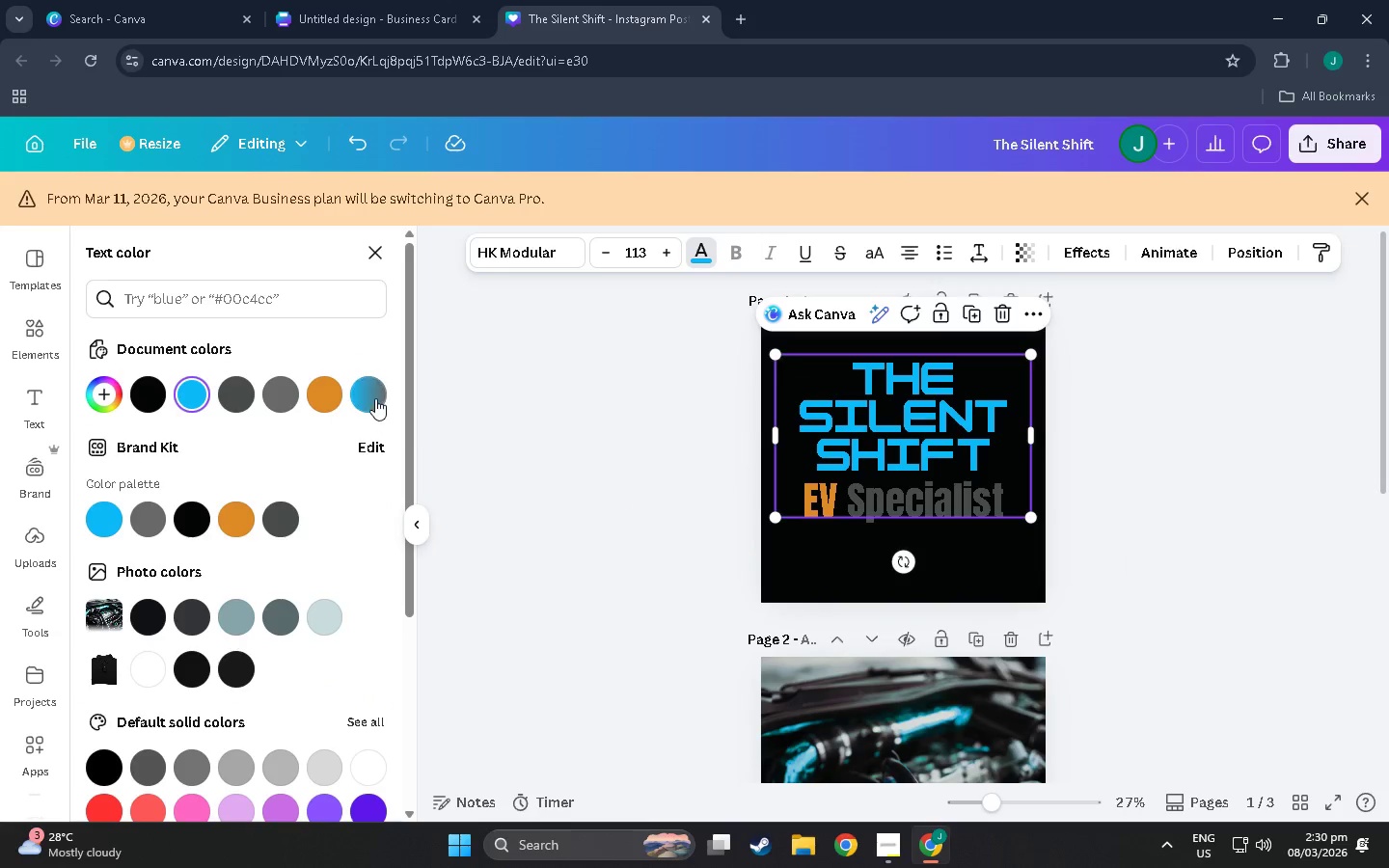 
scroll: coordinate [901, 551], scroll_direction: up, amount: 17.0
 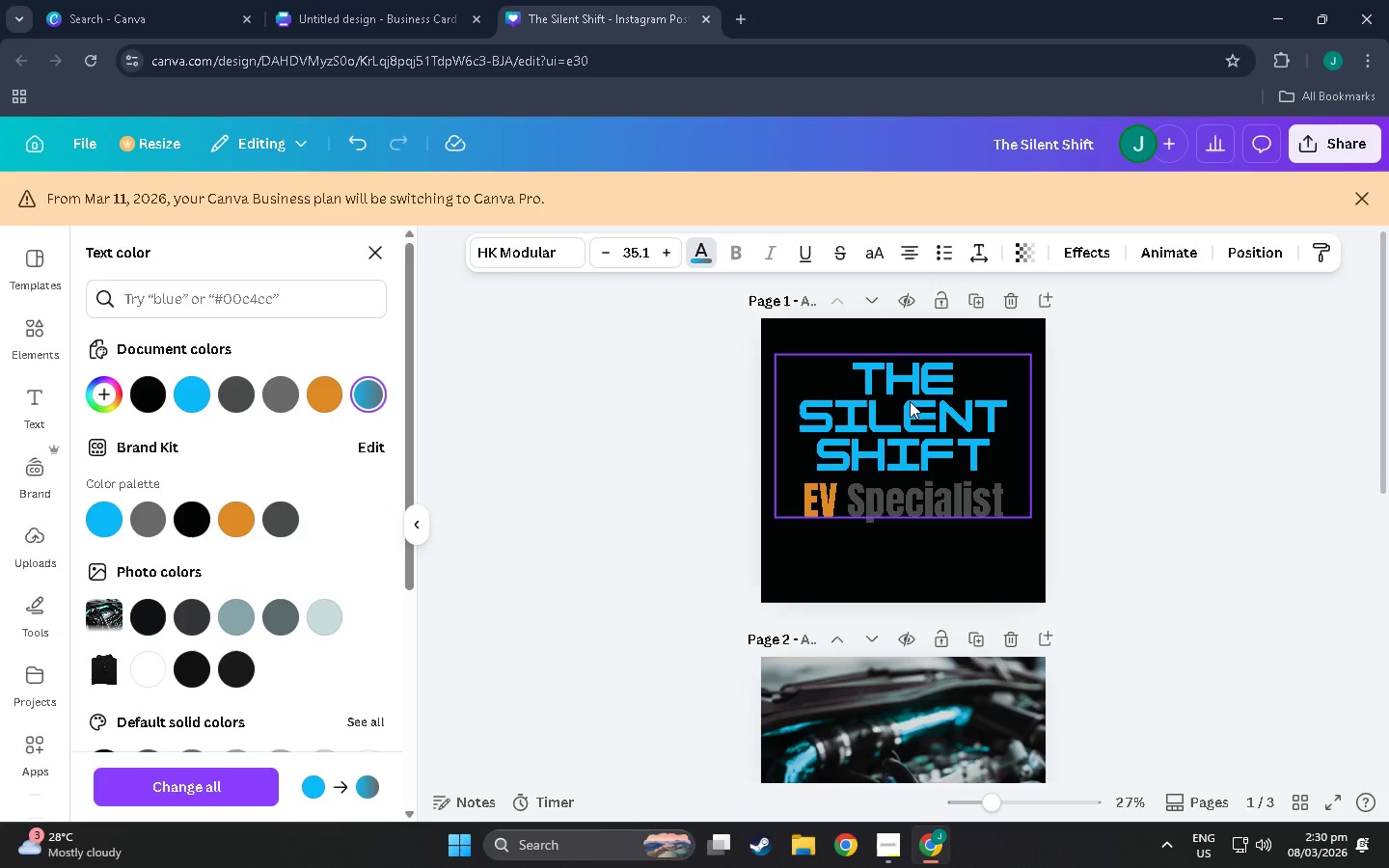 
left_click([377, 394])
 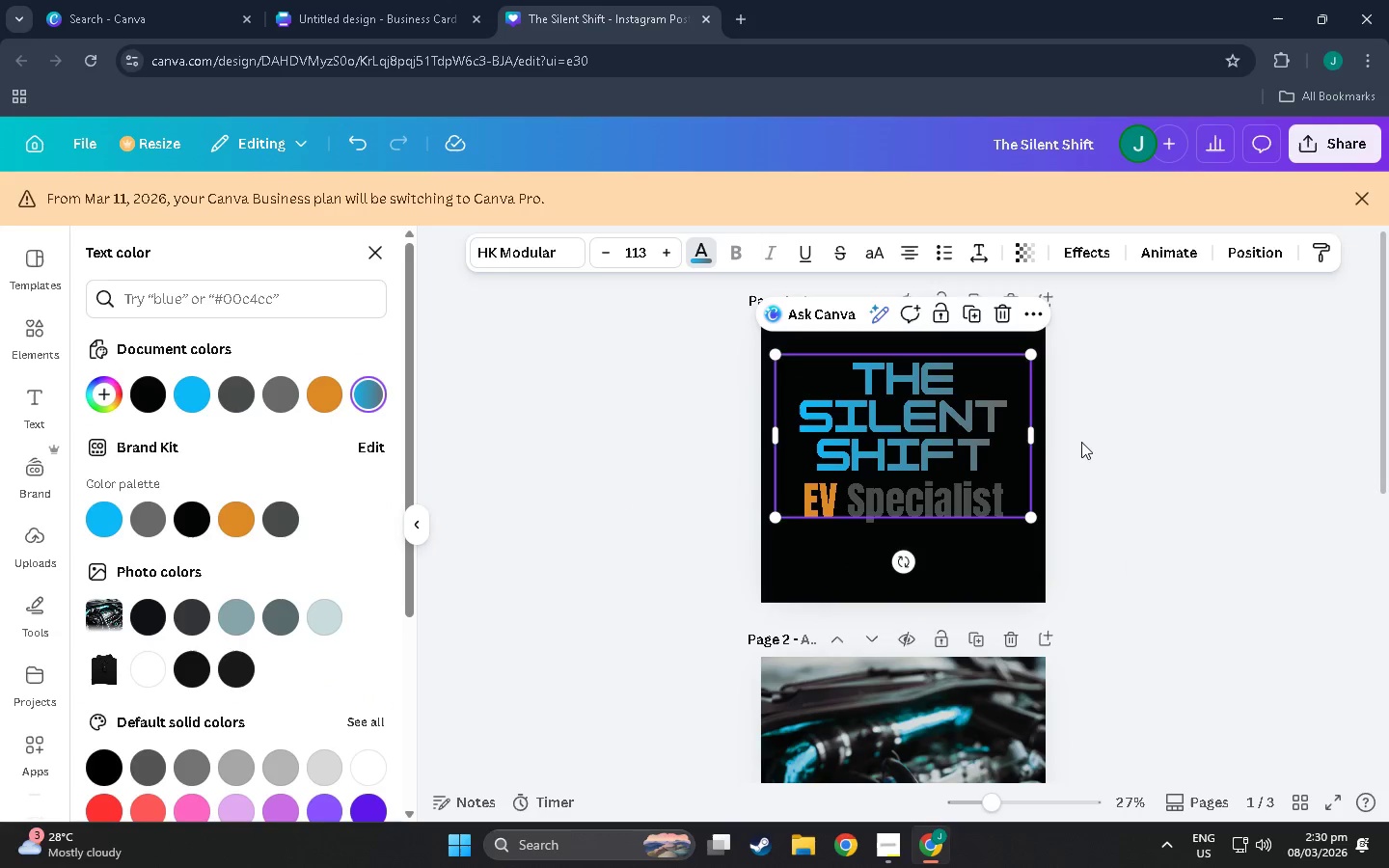 
left_click([1116, 440])
 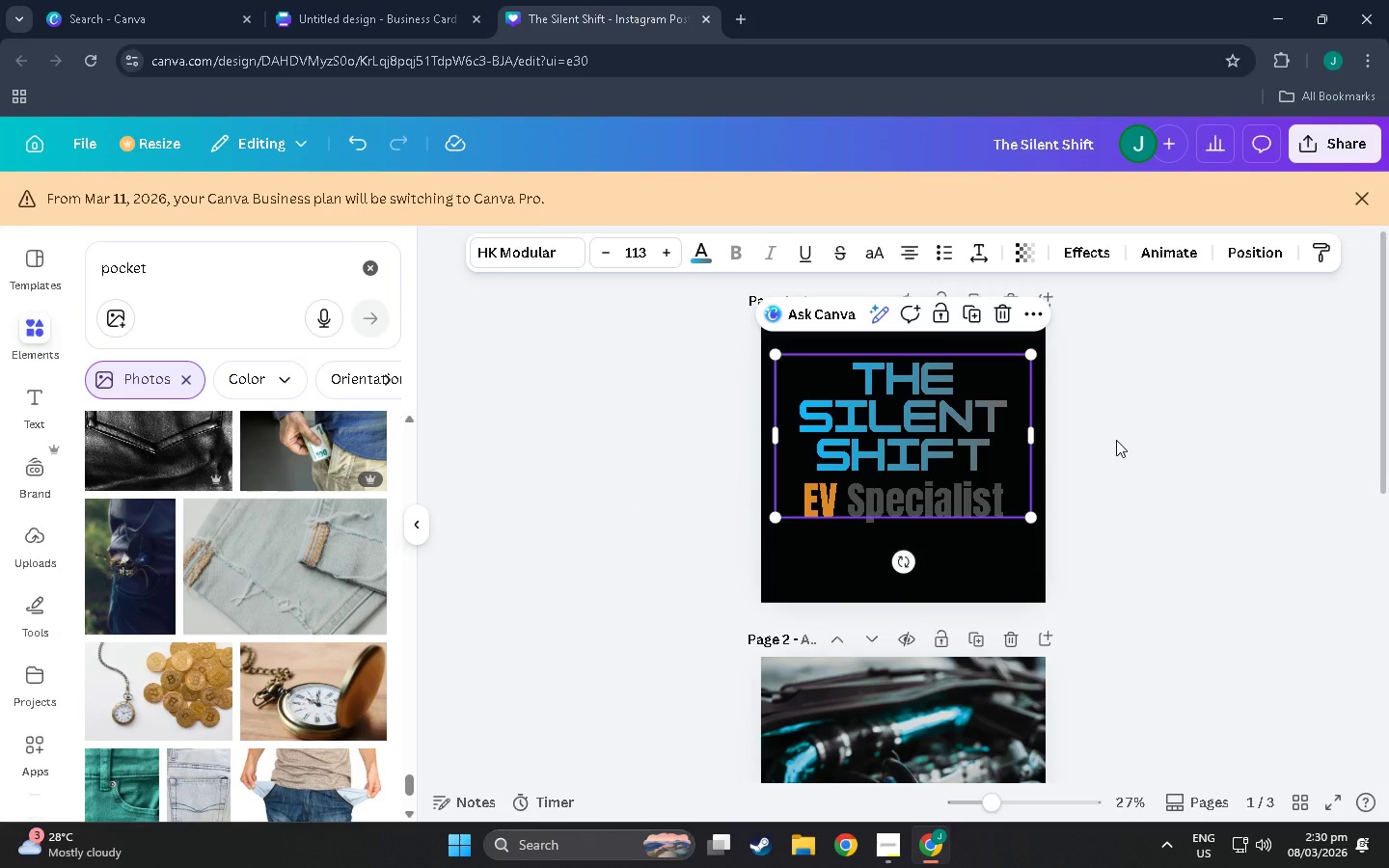 
left_click([1116, 440])
 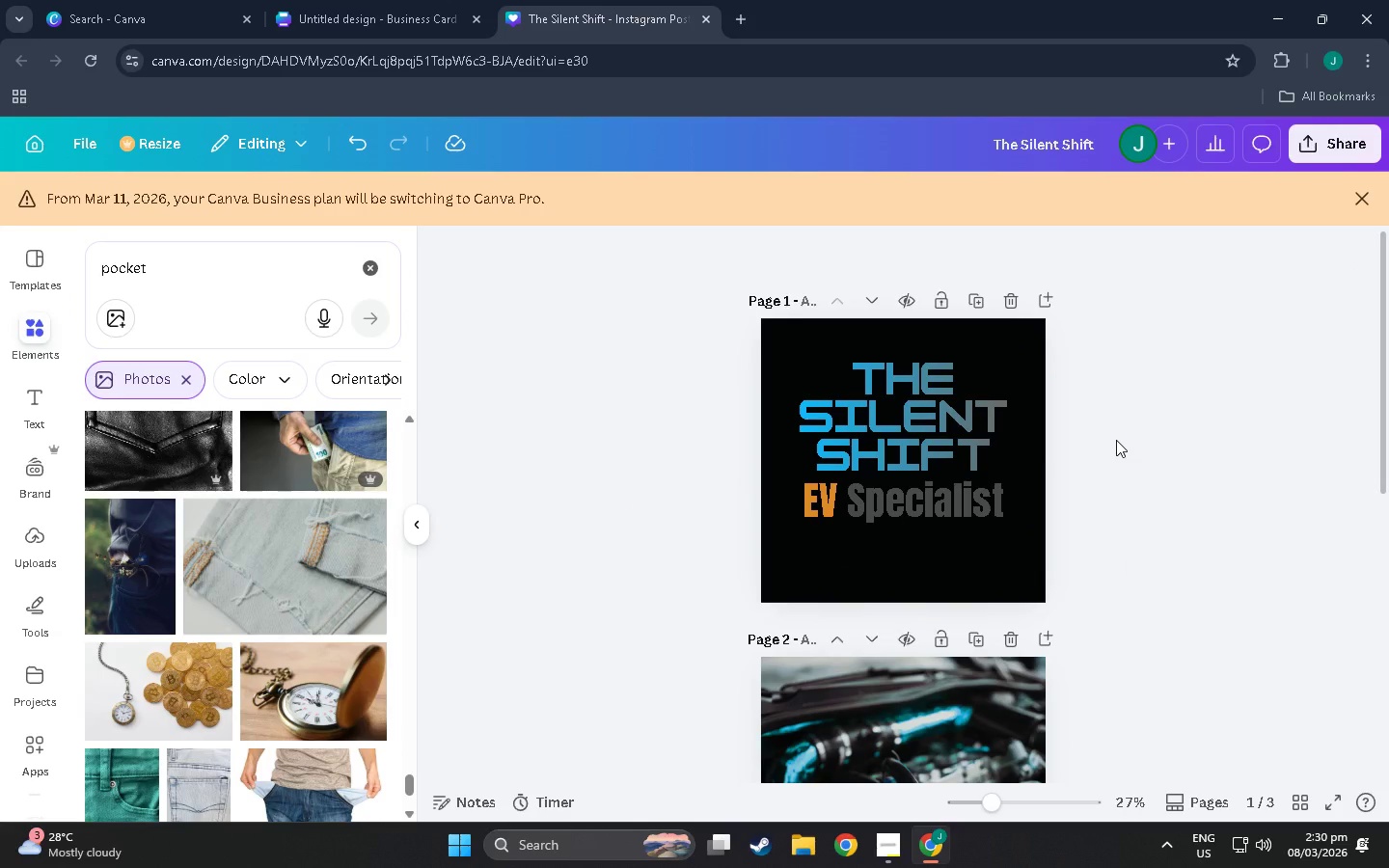 
wait(9.08)
 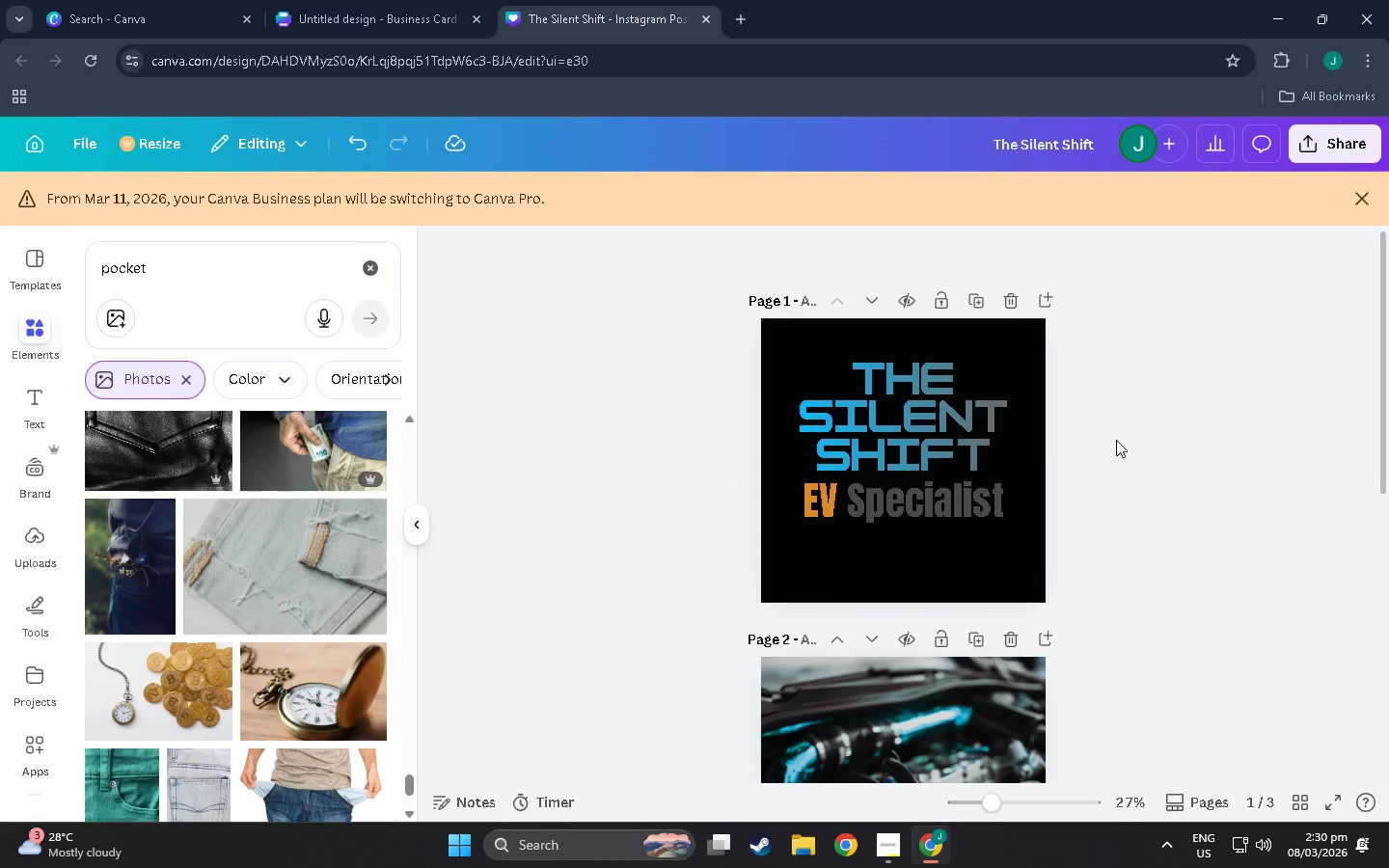 
scroll: coordinate [672, 357], scroll_direction: down, amount: 5.0
 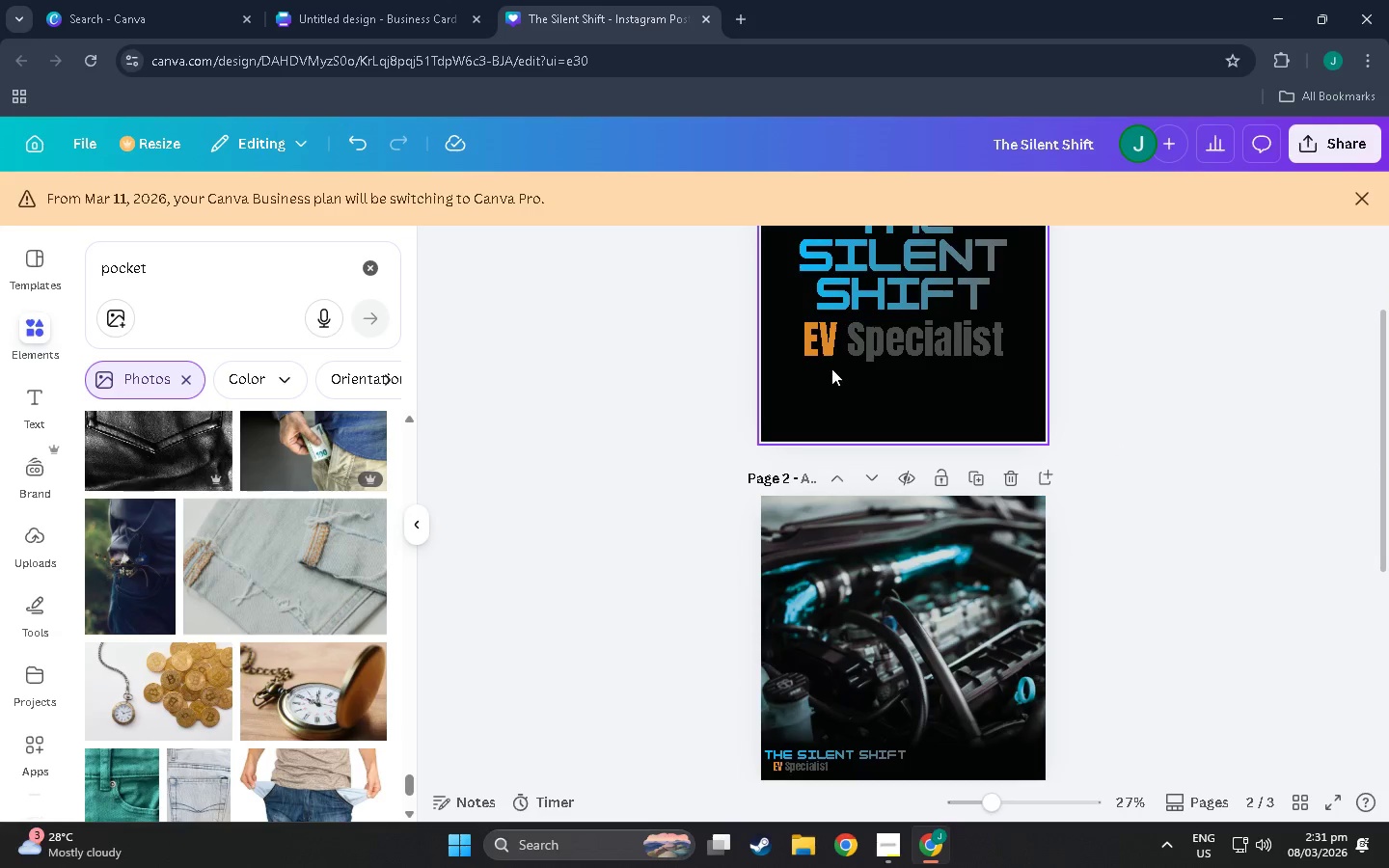 
left_click([826, 358])
 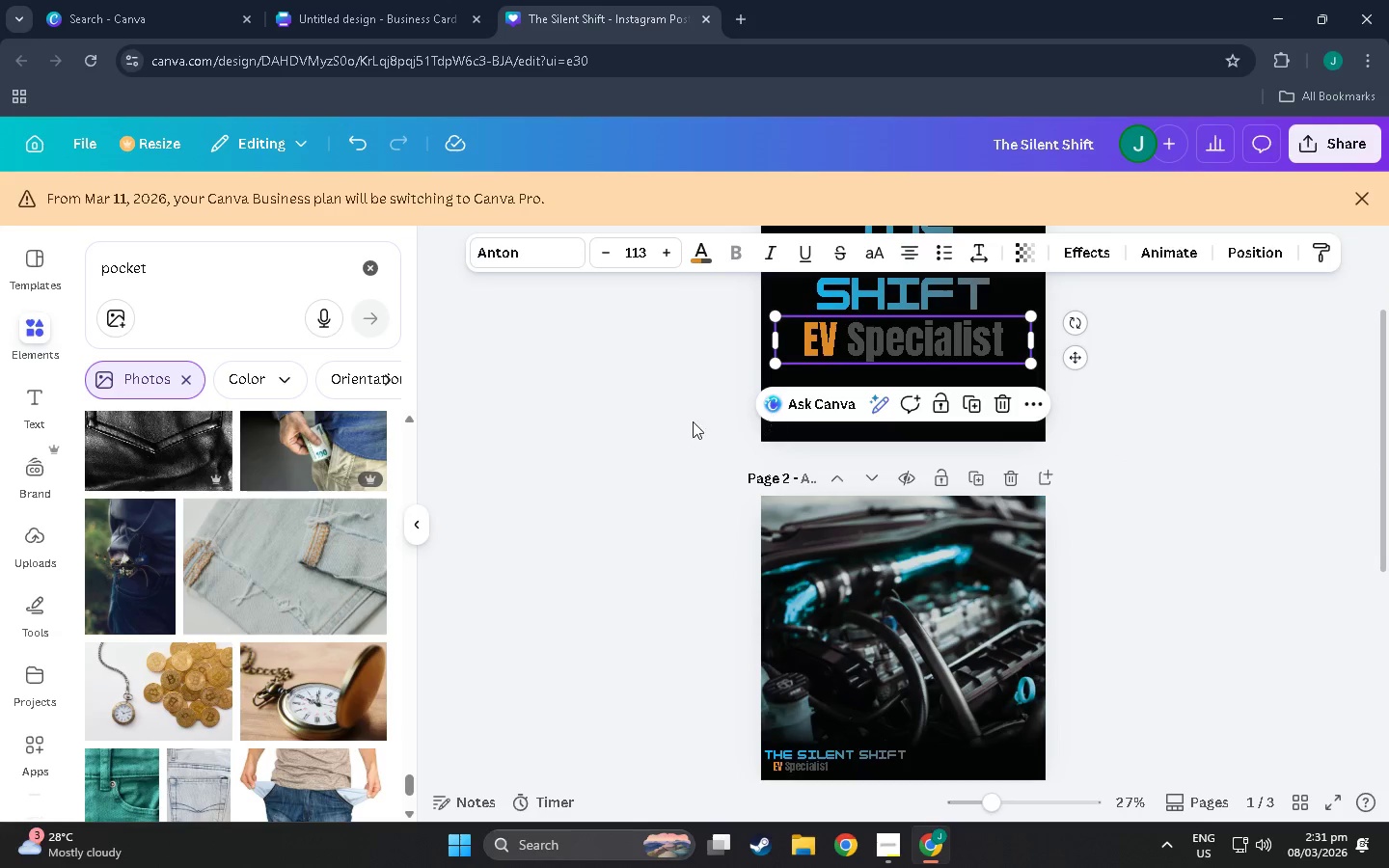 
left_click([665, 396])
 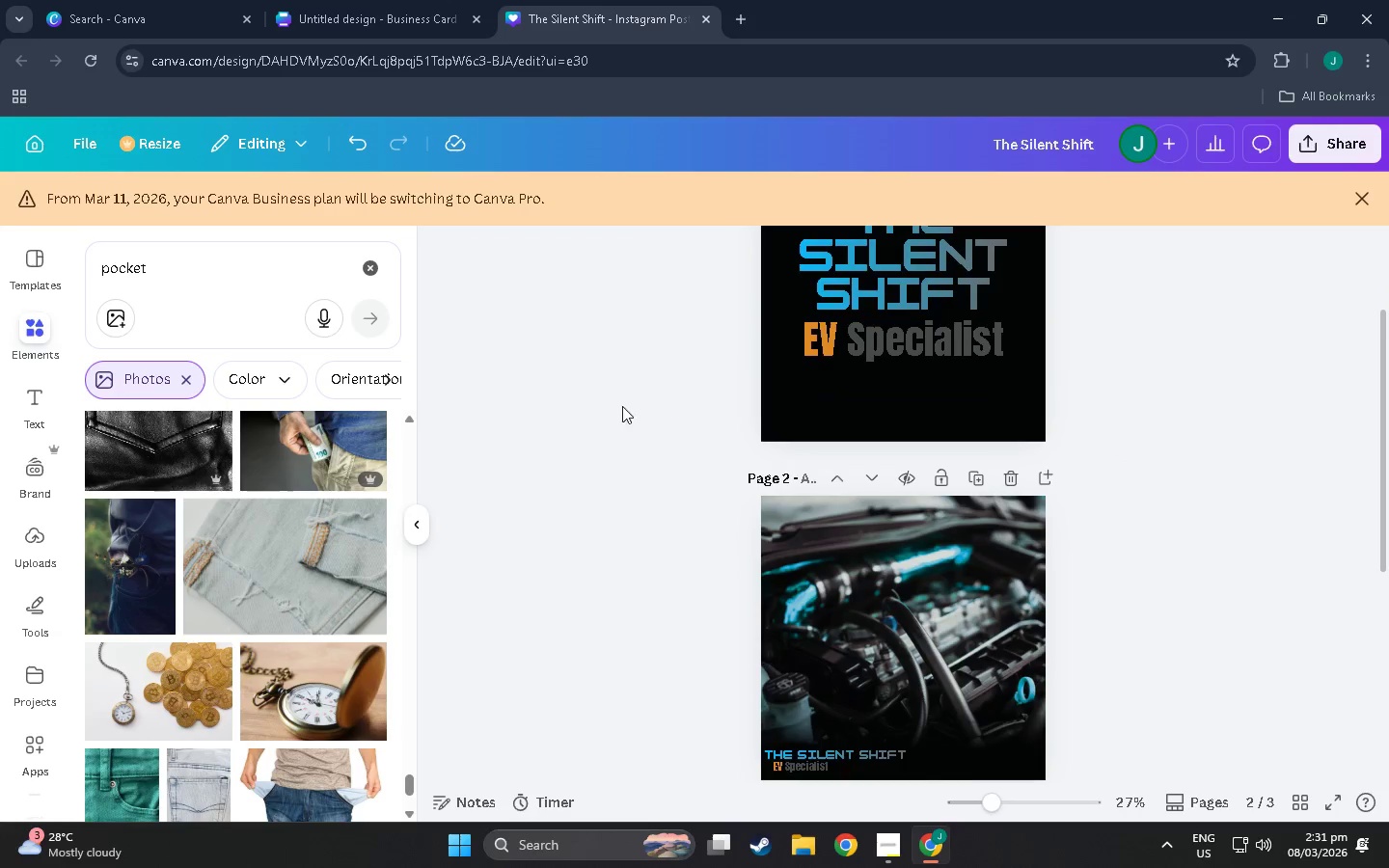 
scroll: coordinate [651, 423], scroll_direction: up, amount: 11.0
 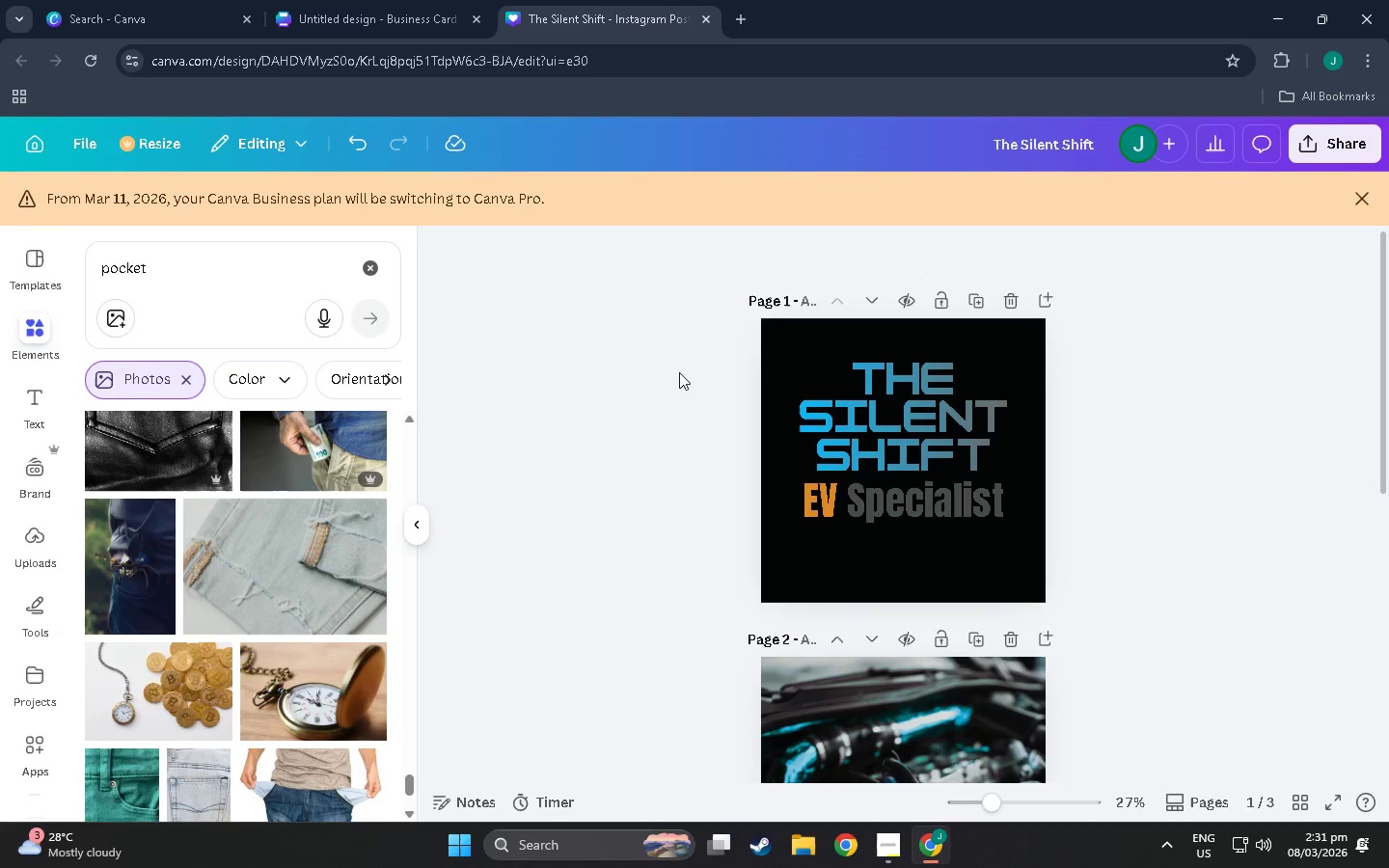 
wait(6.09)
 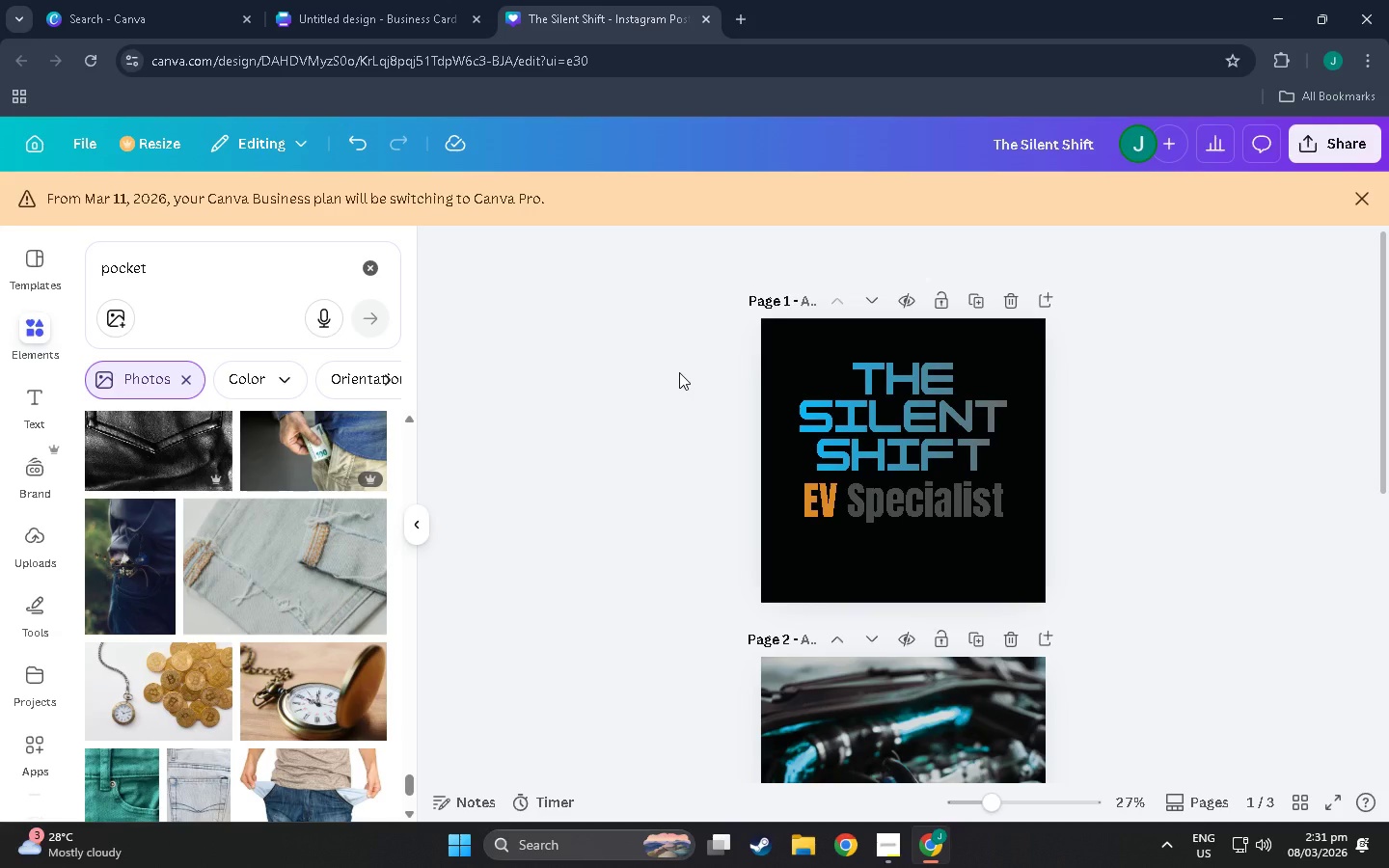 
scroll: coordinate [661, 571], scroll_direction: down, amount: 15.0
 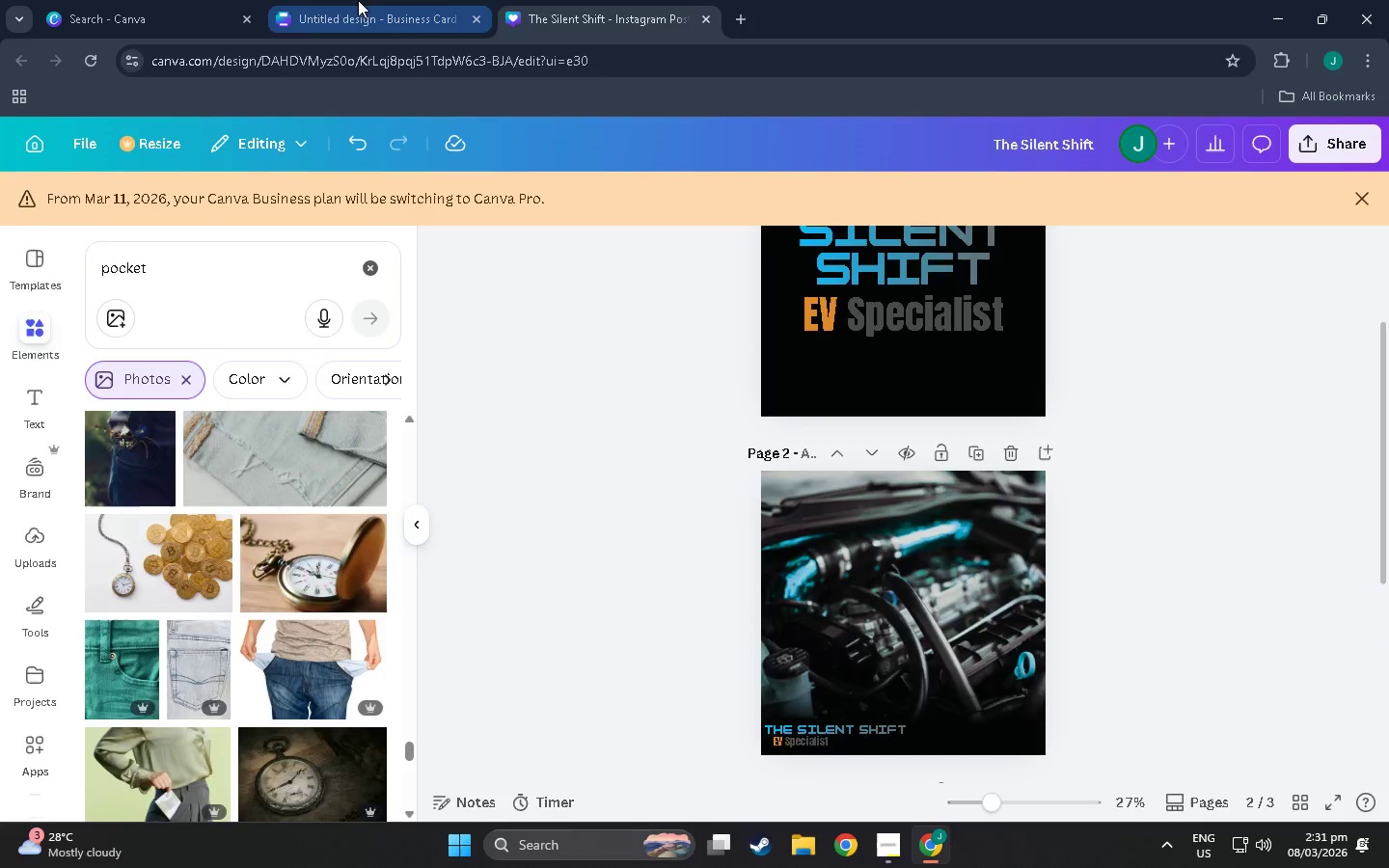 
left_click([356, 0])
 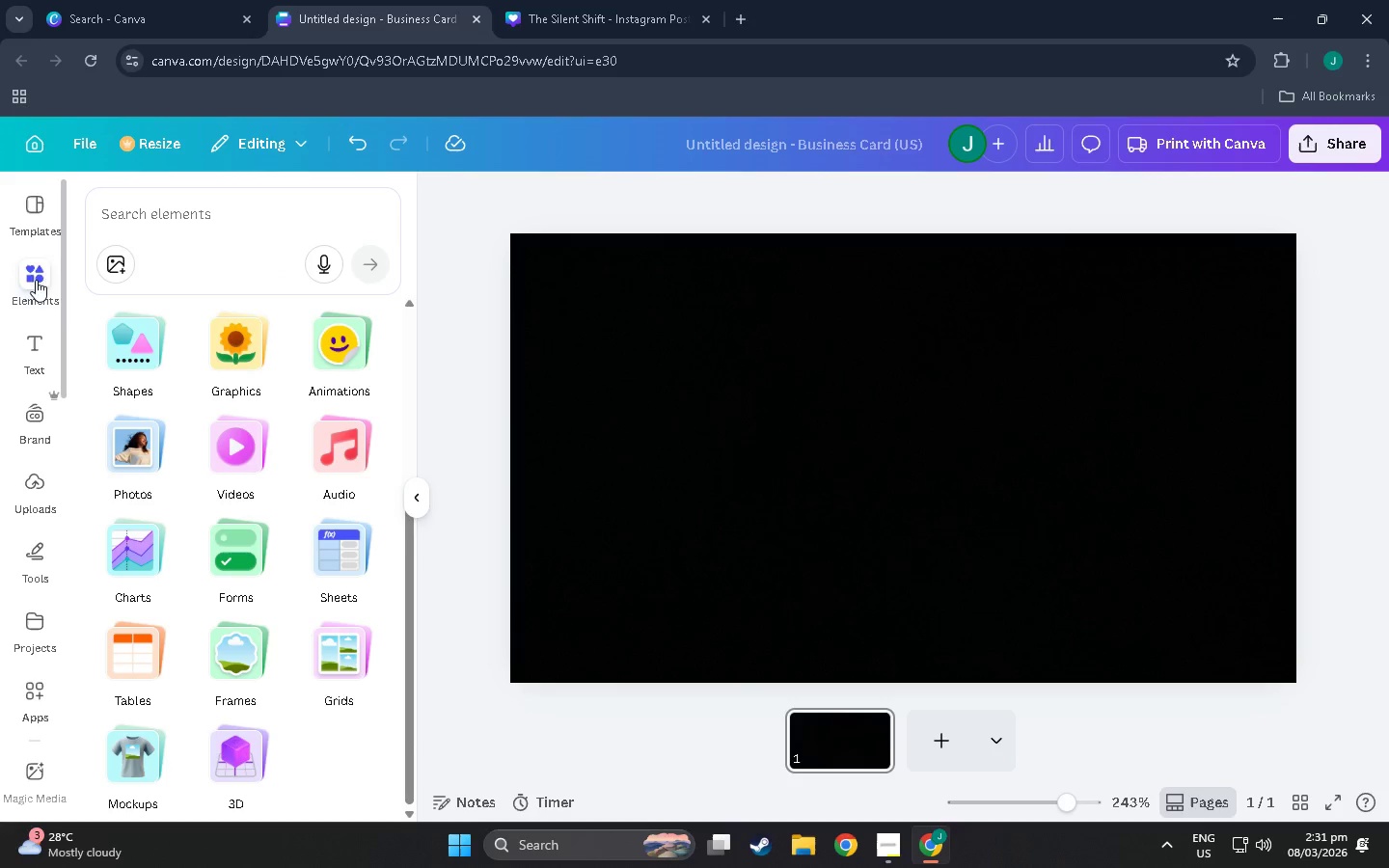 
left_click([26, 280])
 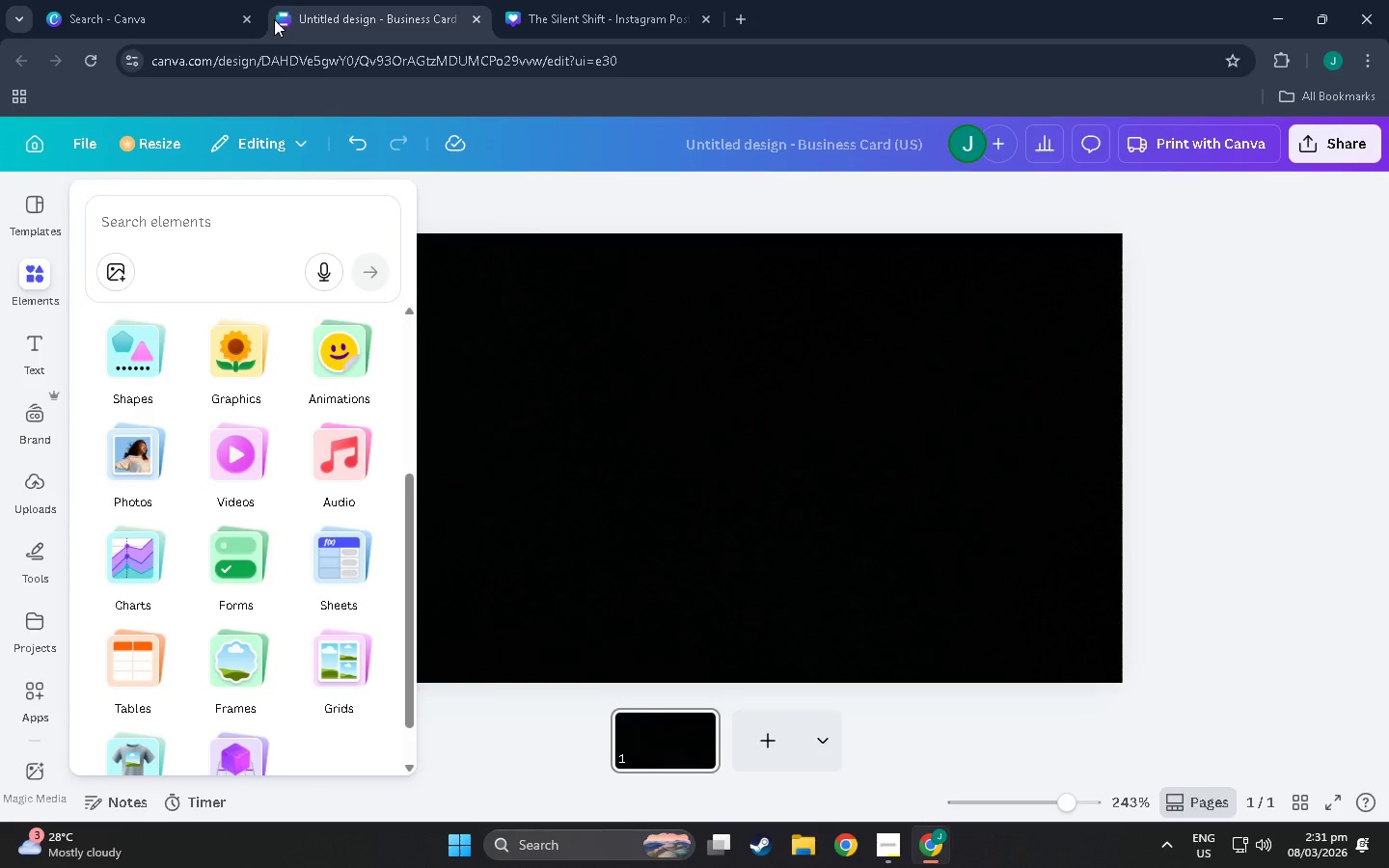 
left_click([665, 0])
 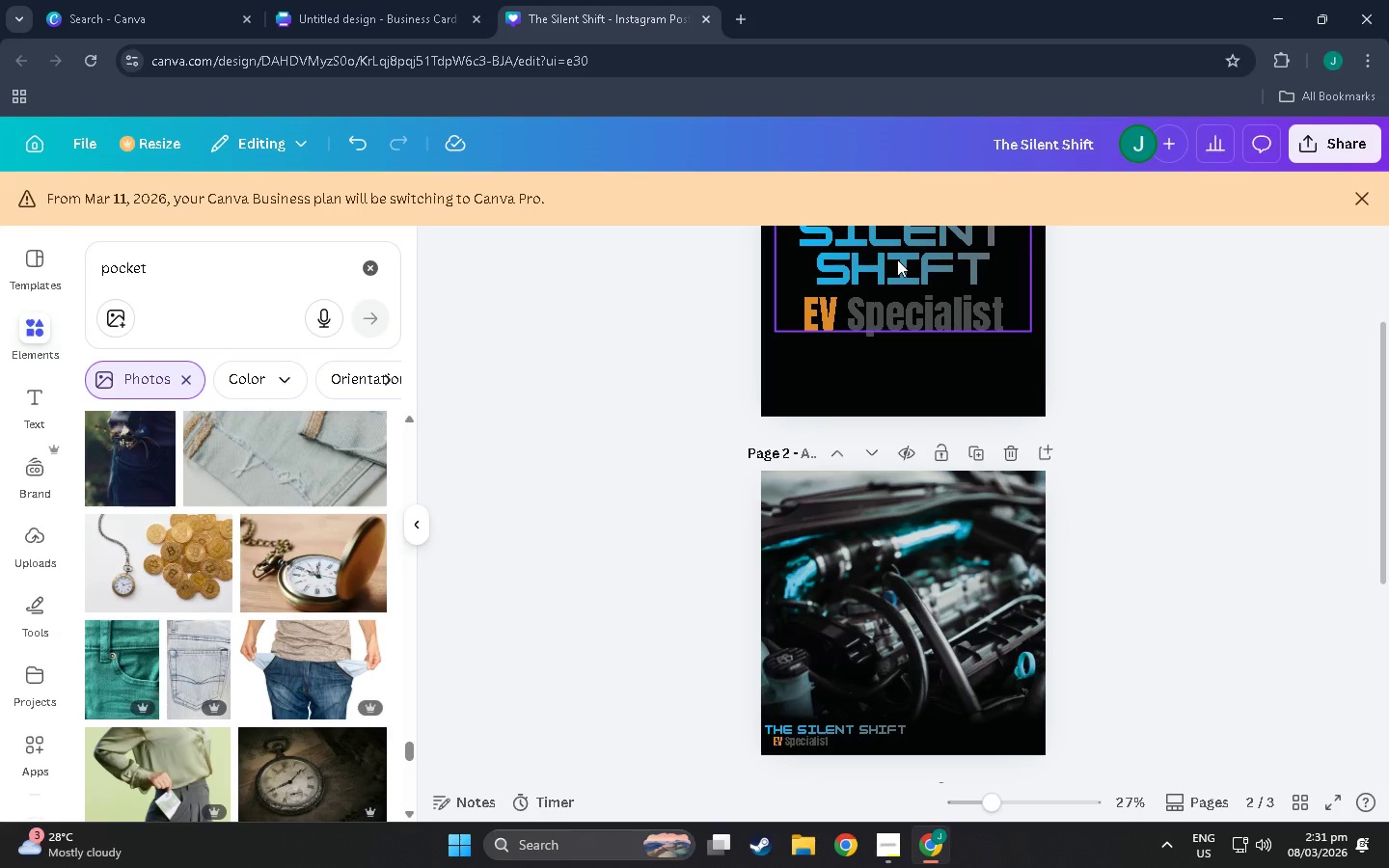 
scroll: coordinate [900, 354], scroll_direction: up, amount: 4.0
 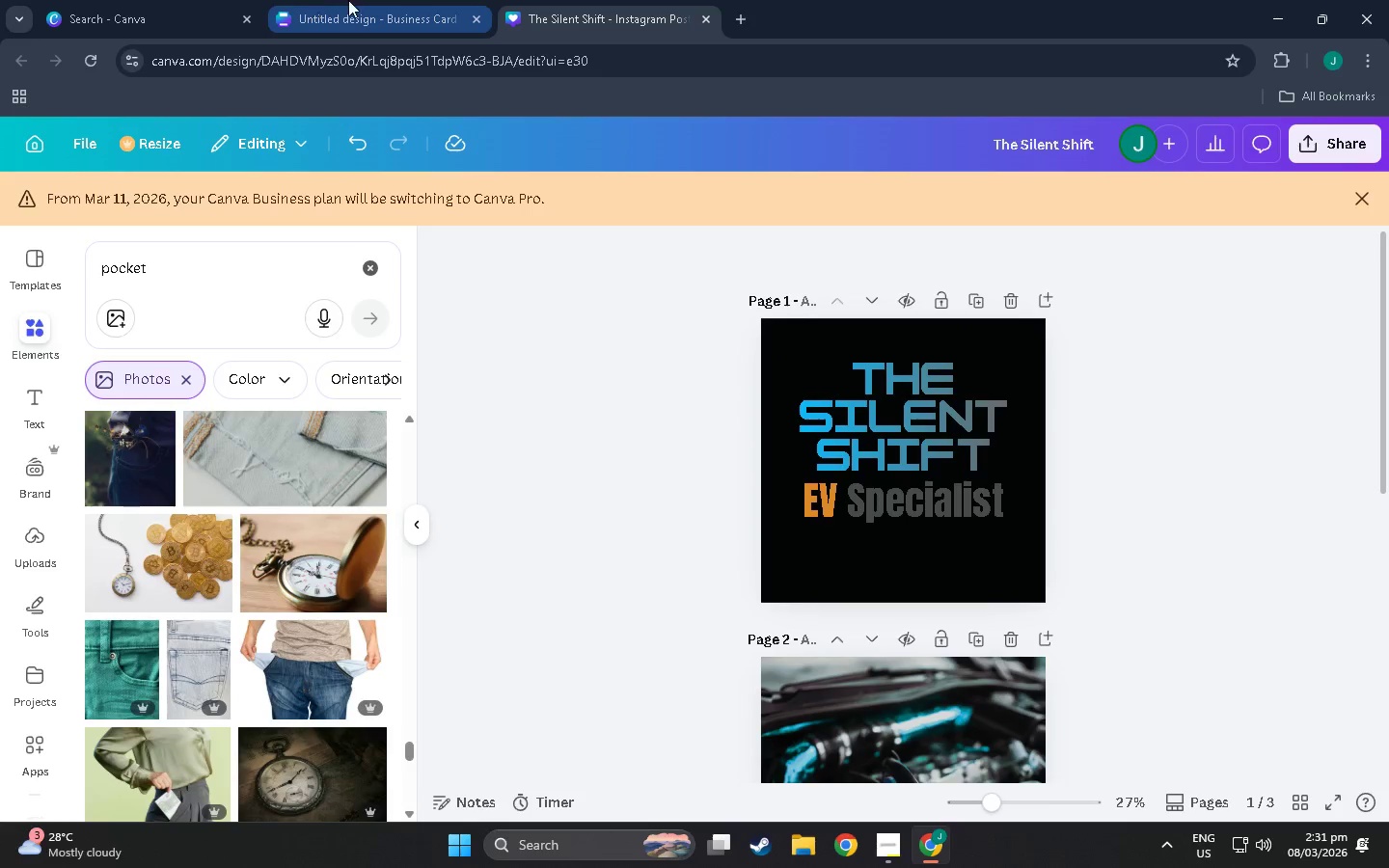 
left_click([349, 0])
 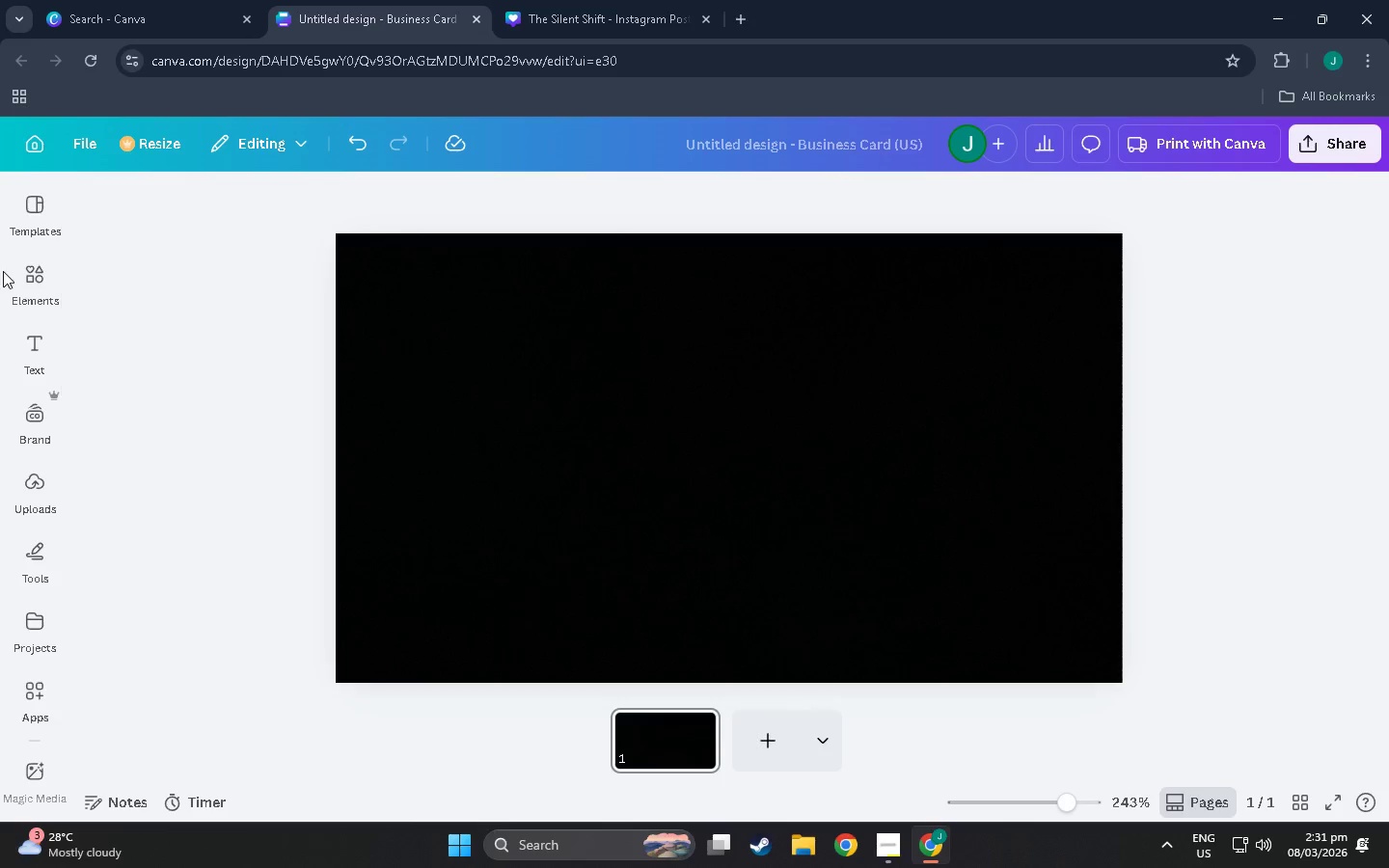 
left_click([19, 269])
 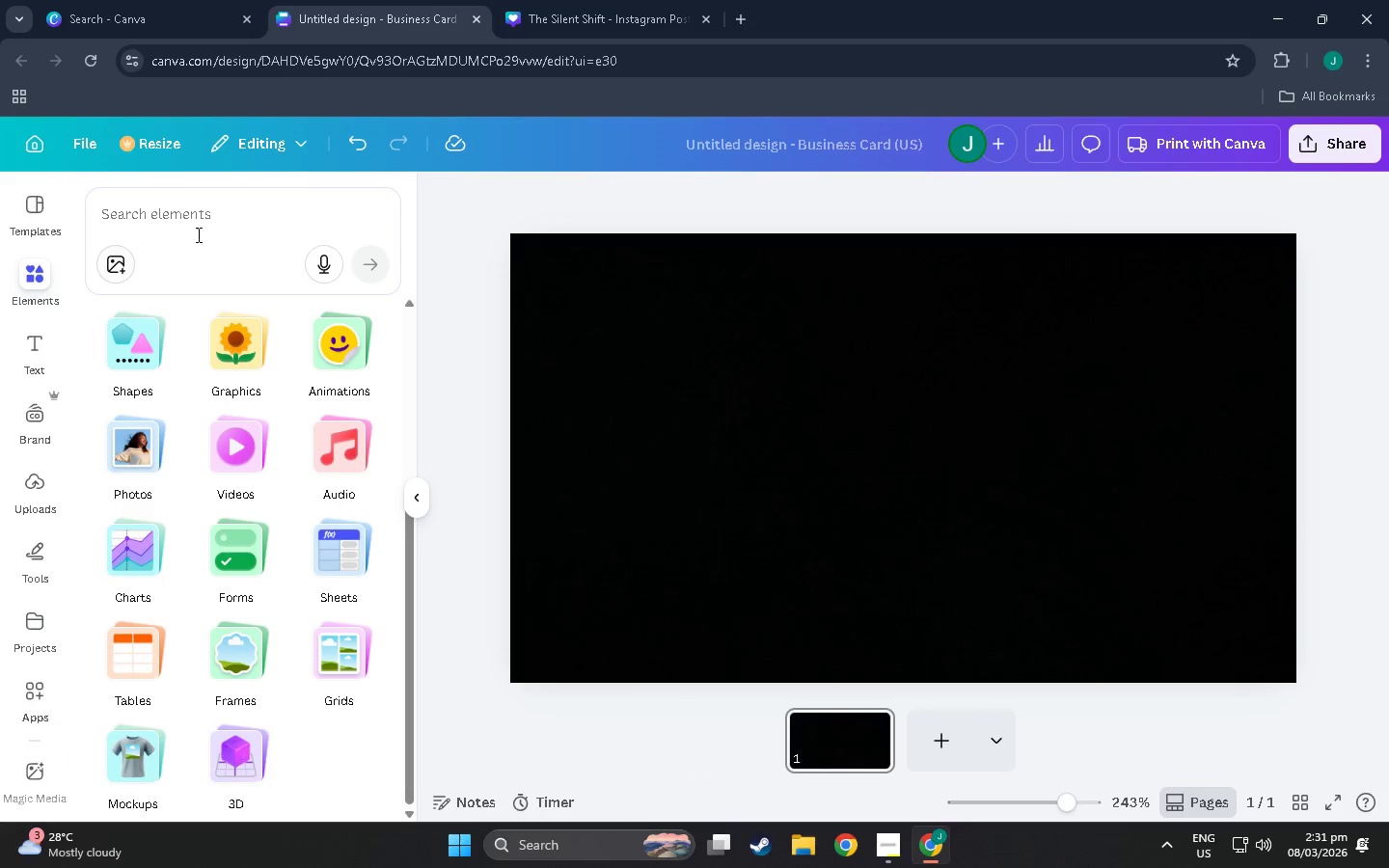 
left_click([208, 225])
 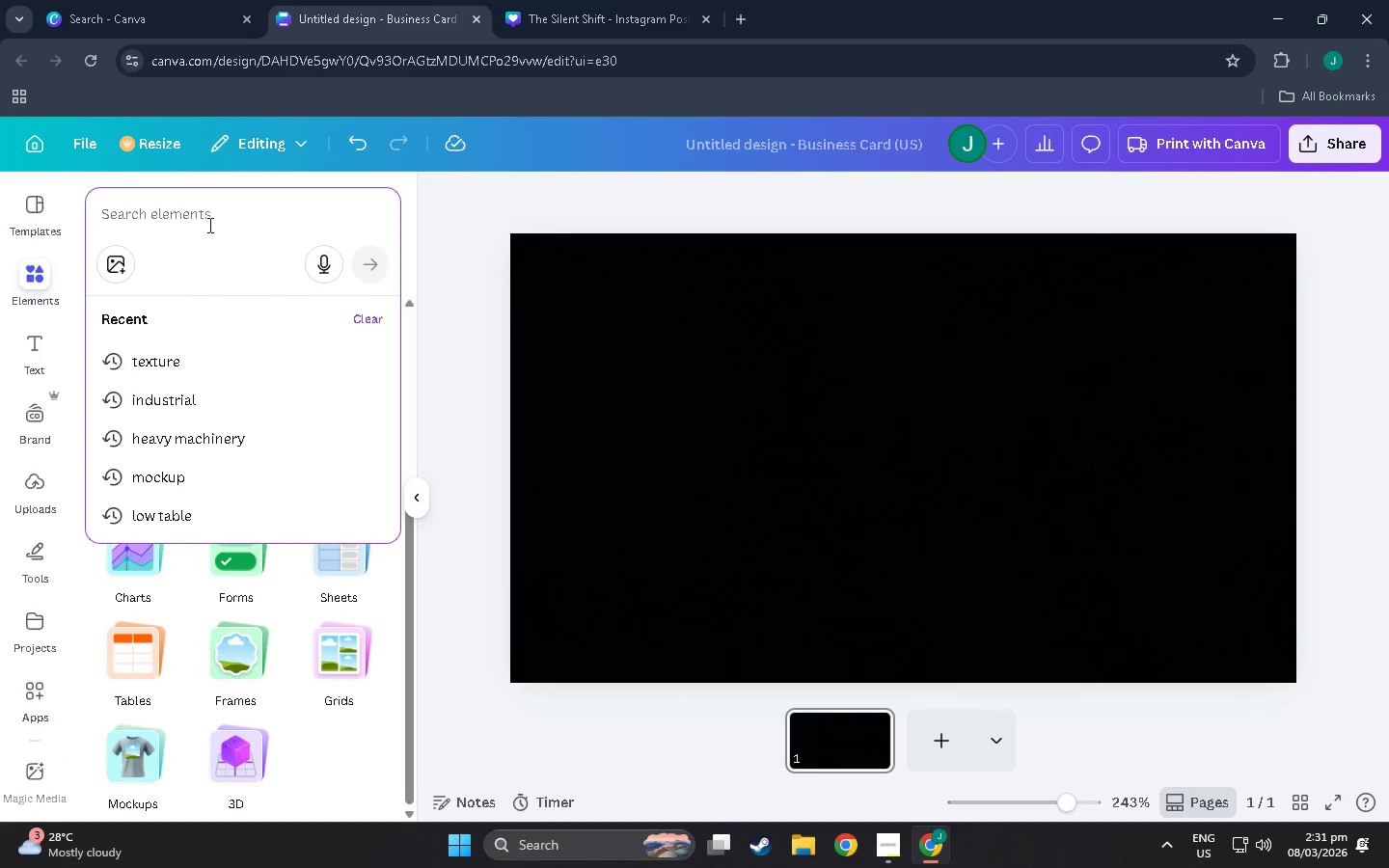 
type(pattern)
 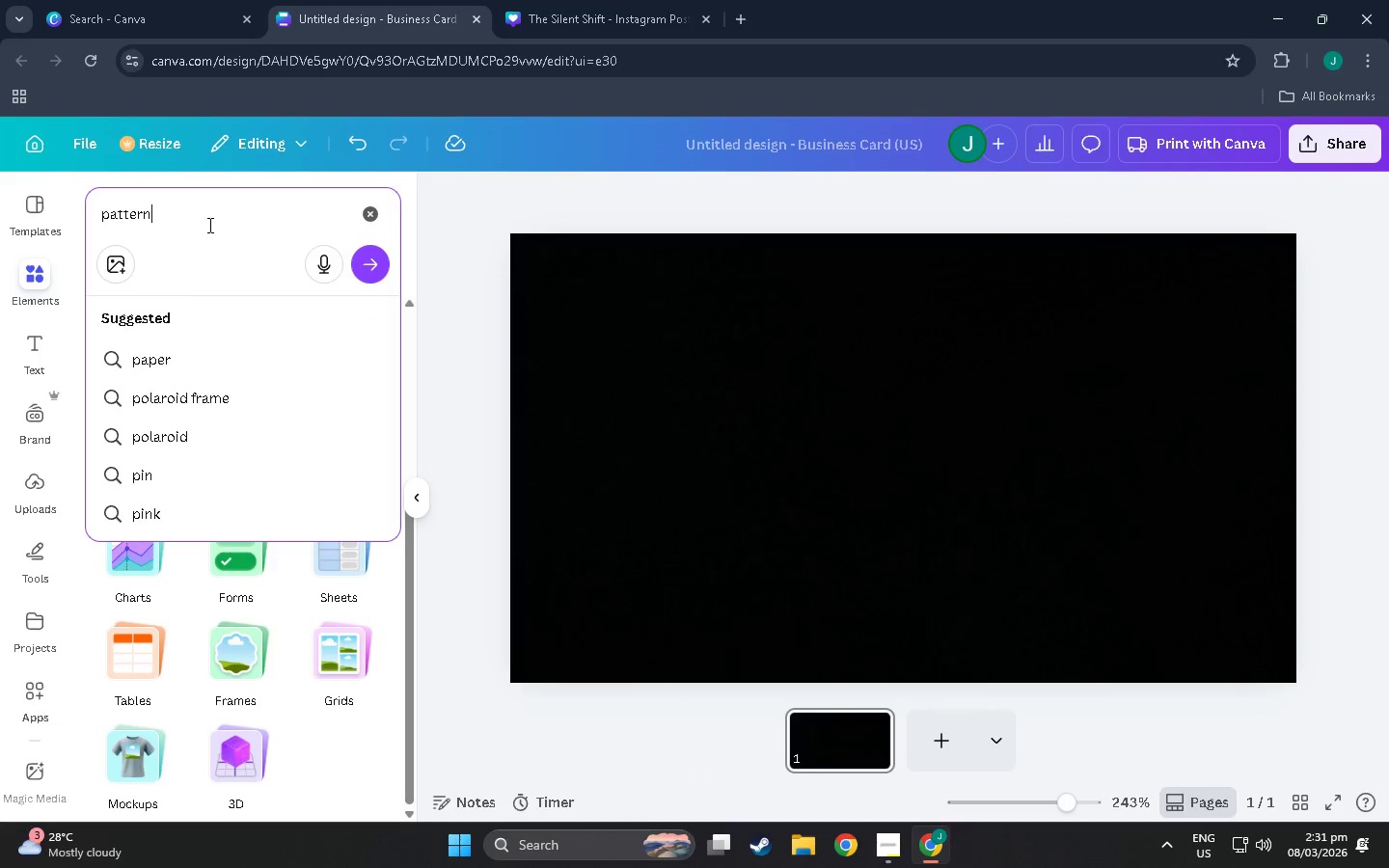 
key(Enter)
 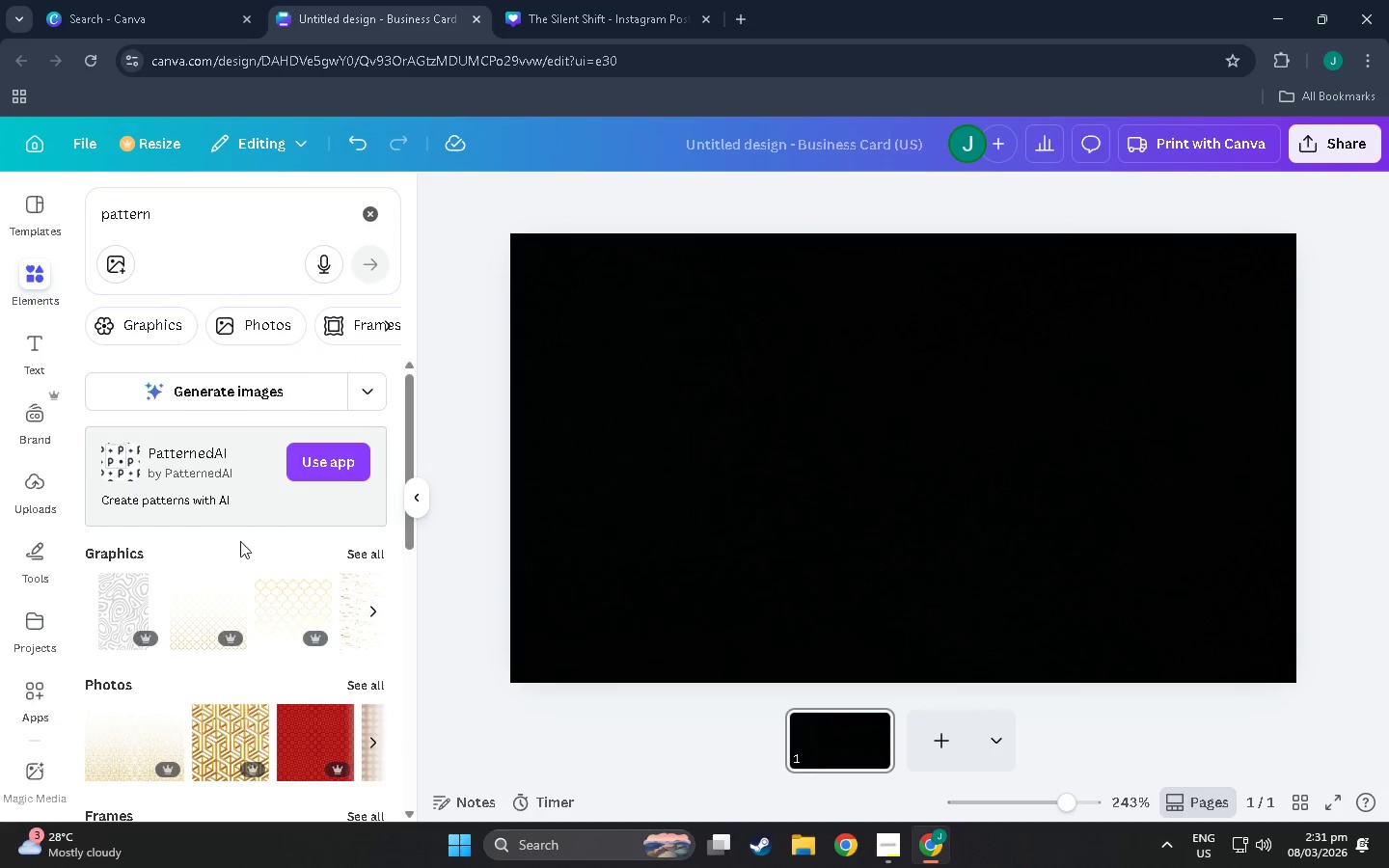 
left_click([382, 551])
 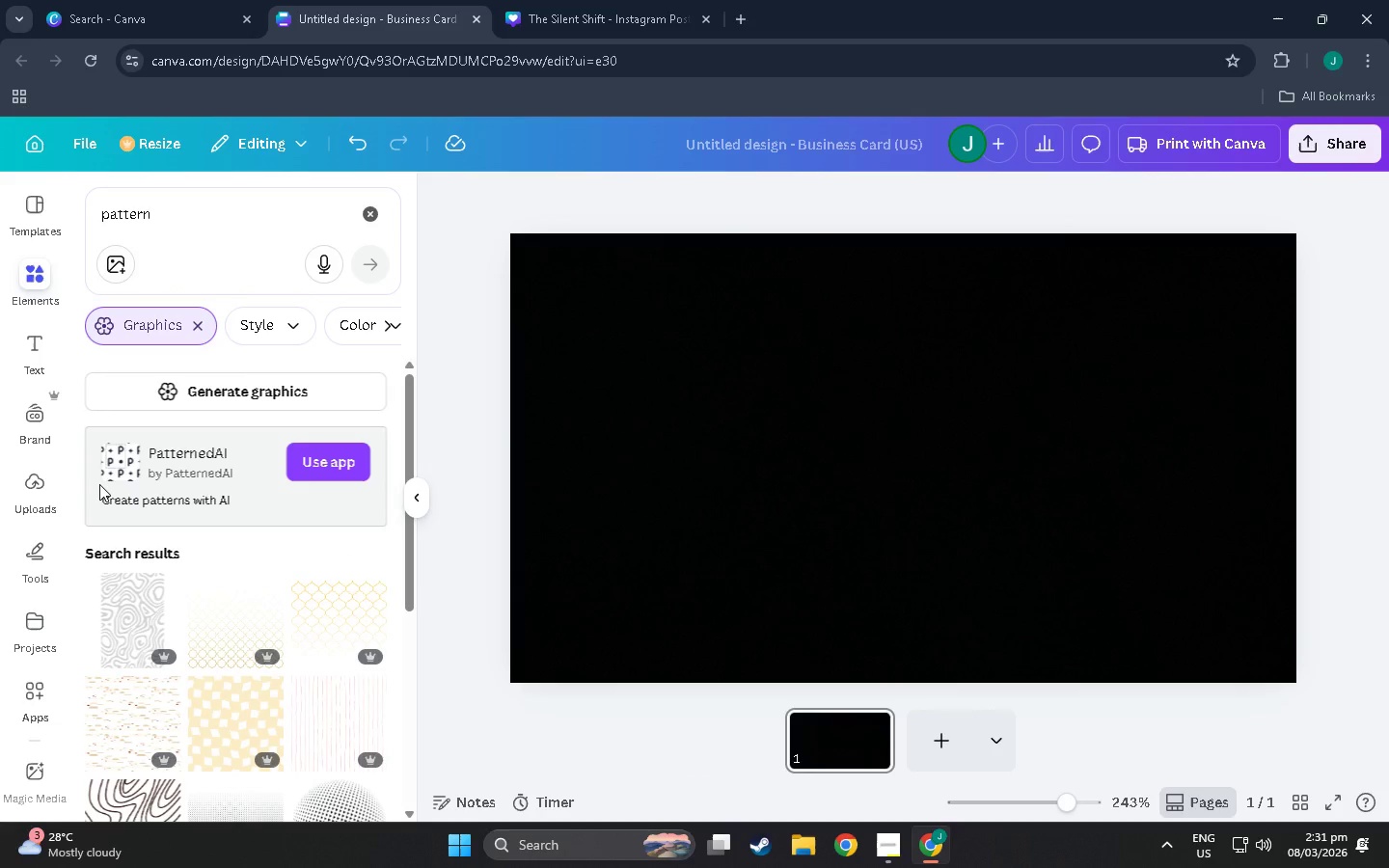 
scroll: coordinate [237, 570], scroll_direction: down, amount: 87.0
 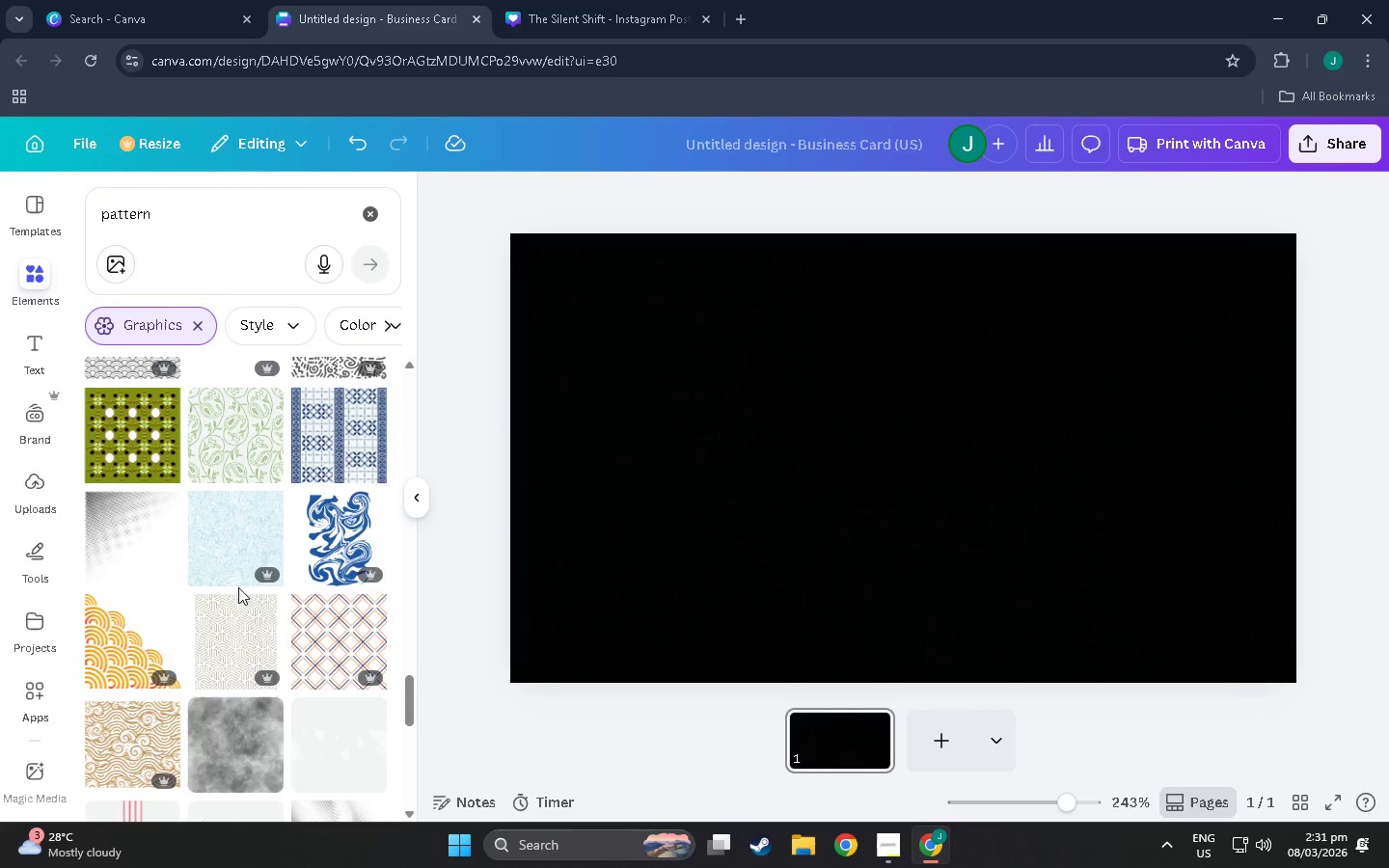 
scroll: coordinate [223, 591], scroll_direction: down, amount: 38.0
 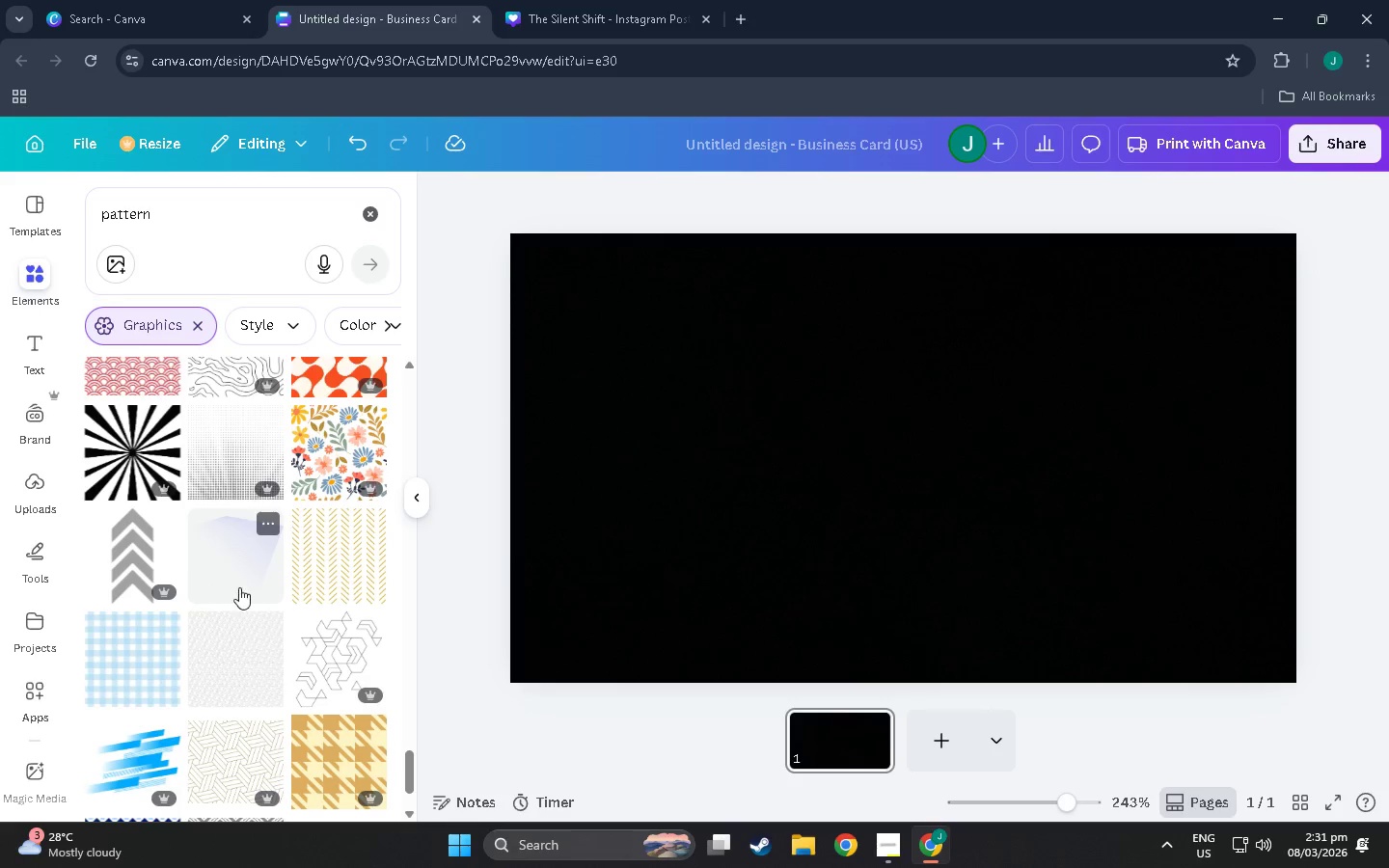 
scroll: coordinate [230, 776], scroll_direction: down, amount: 36.0
 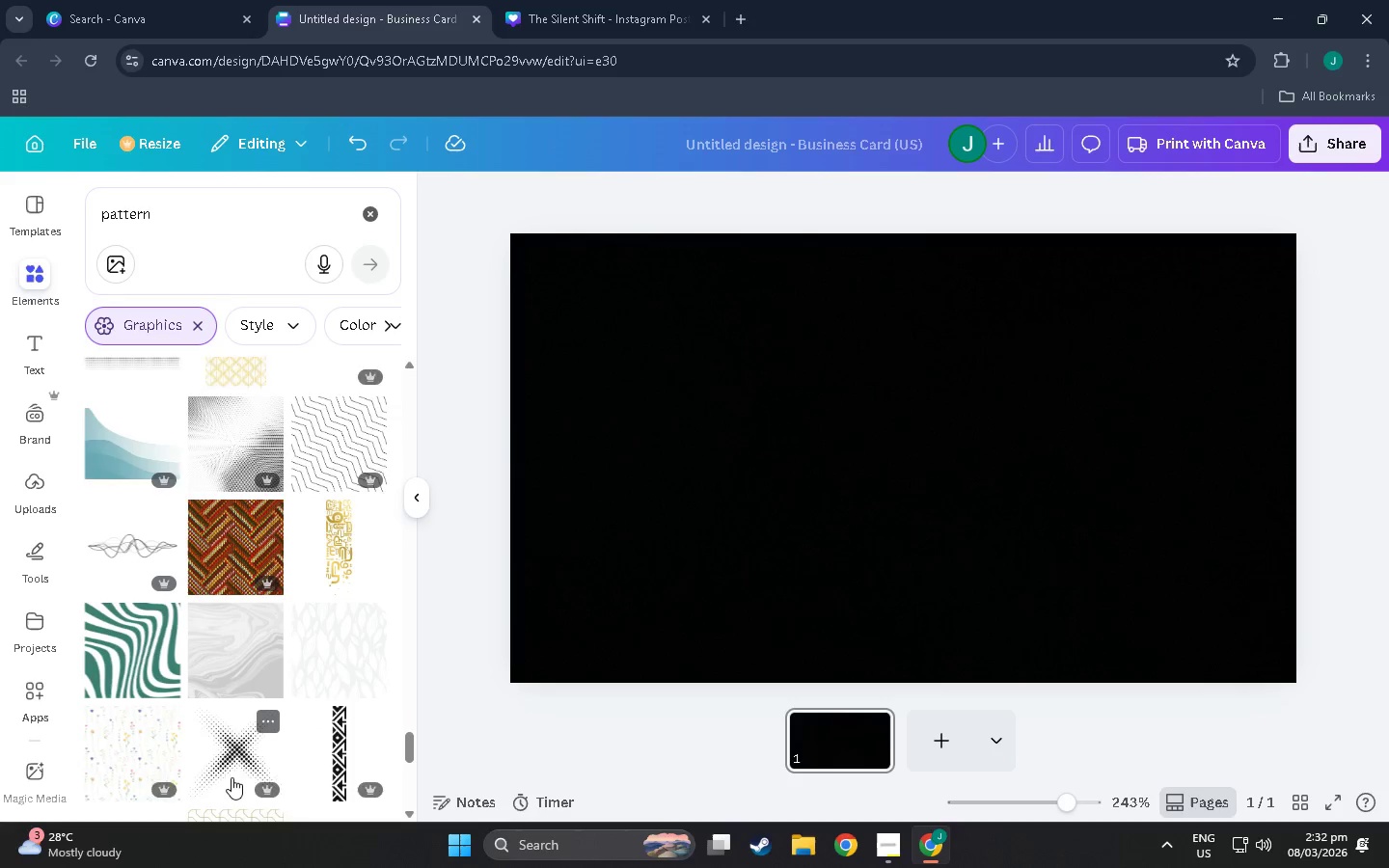 
scroll: coordinate [290, 596], scroll_direction: down, amount: 55.0
 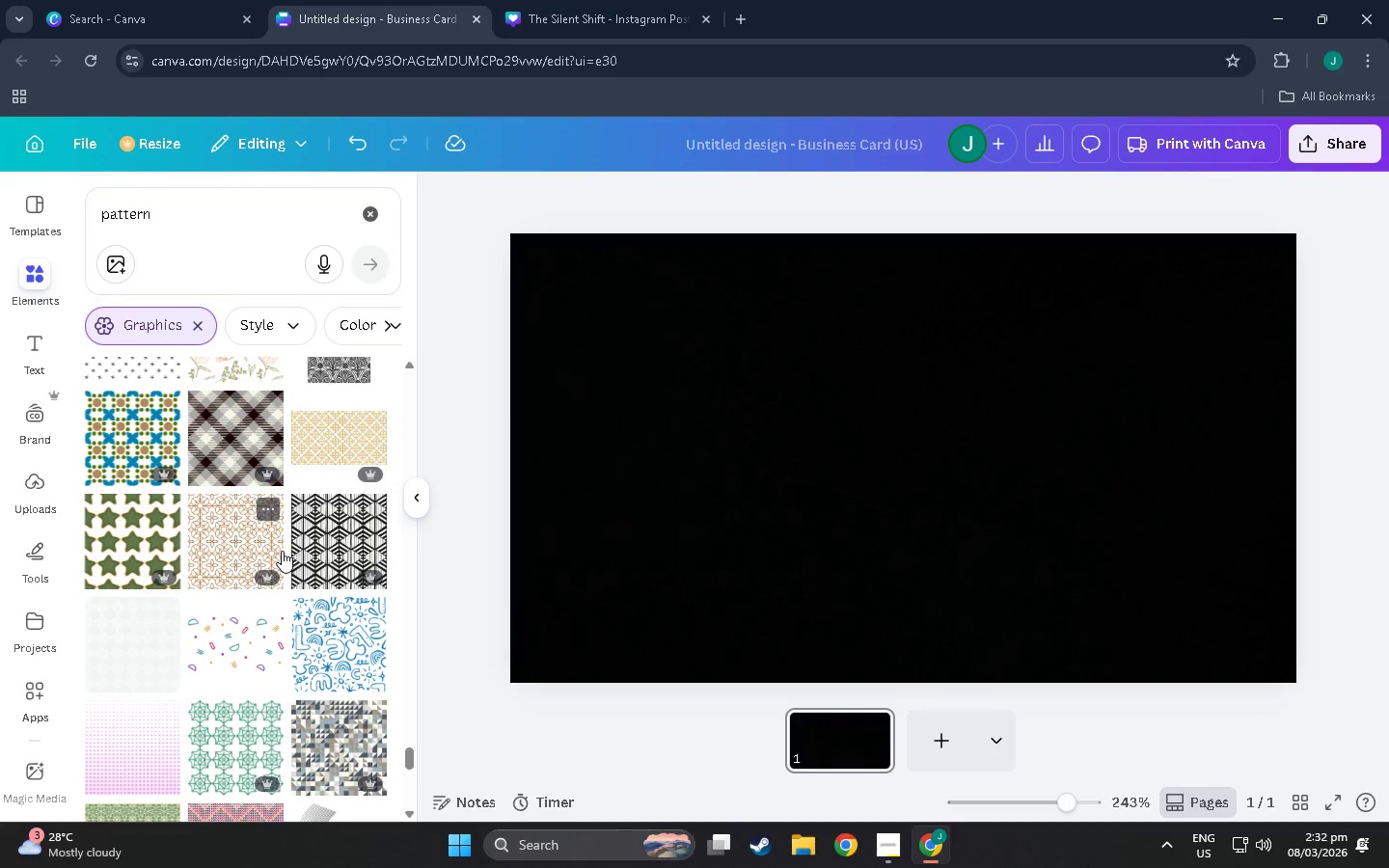 
scroll: coordinate [283, 600], scroll_direction: down, amount: 68.0
 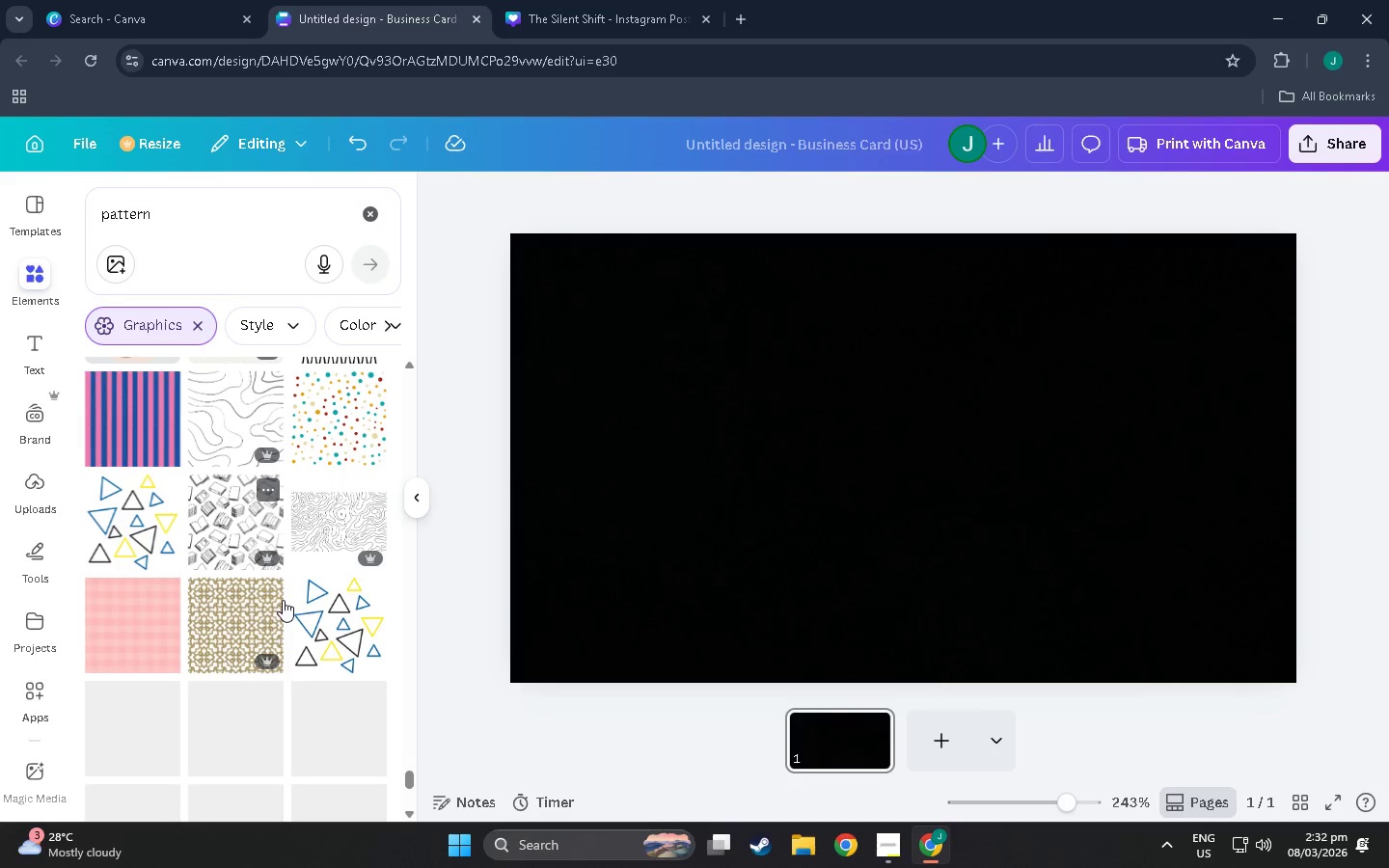 
scroll: coordinate [315, 479], scroll_direction: down, amount: 36.0
 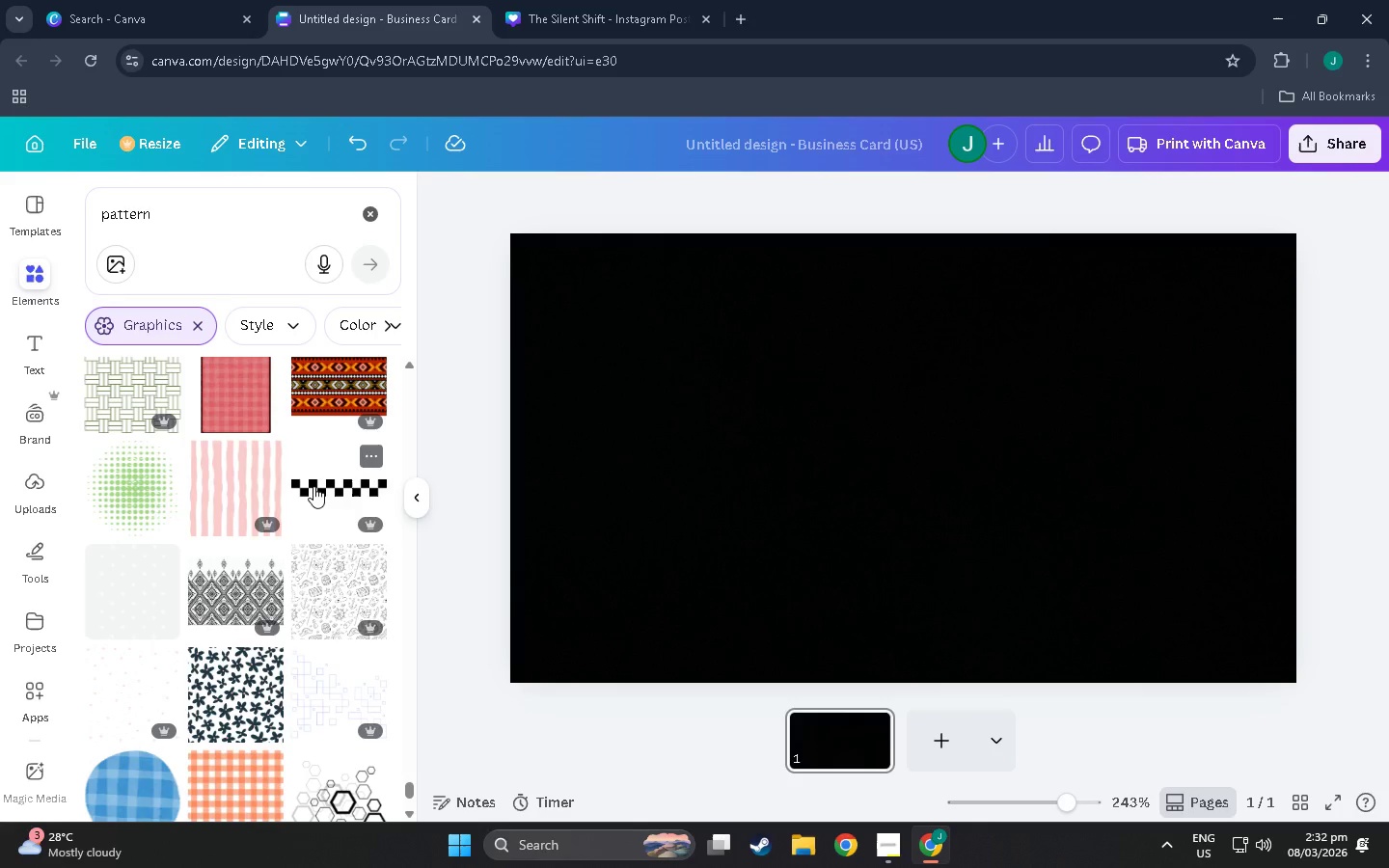 
wait(22.78)
 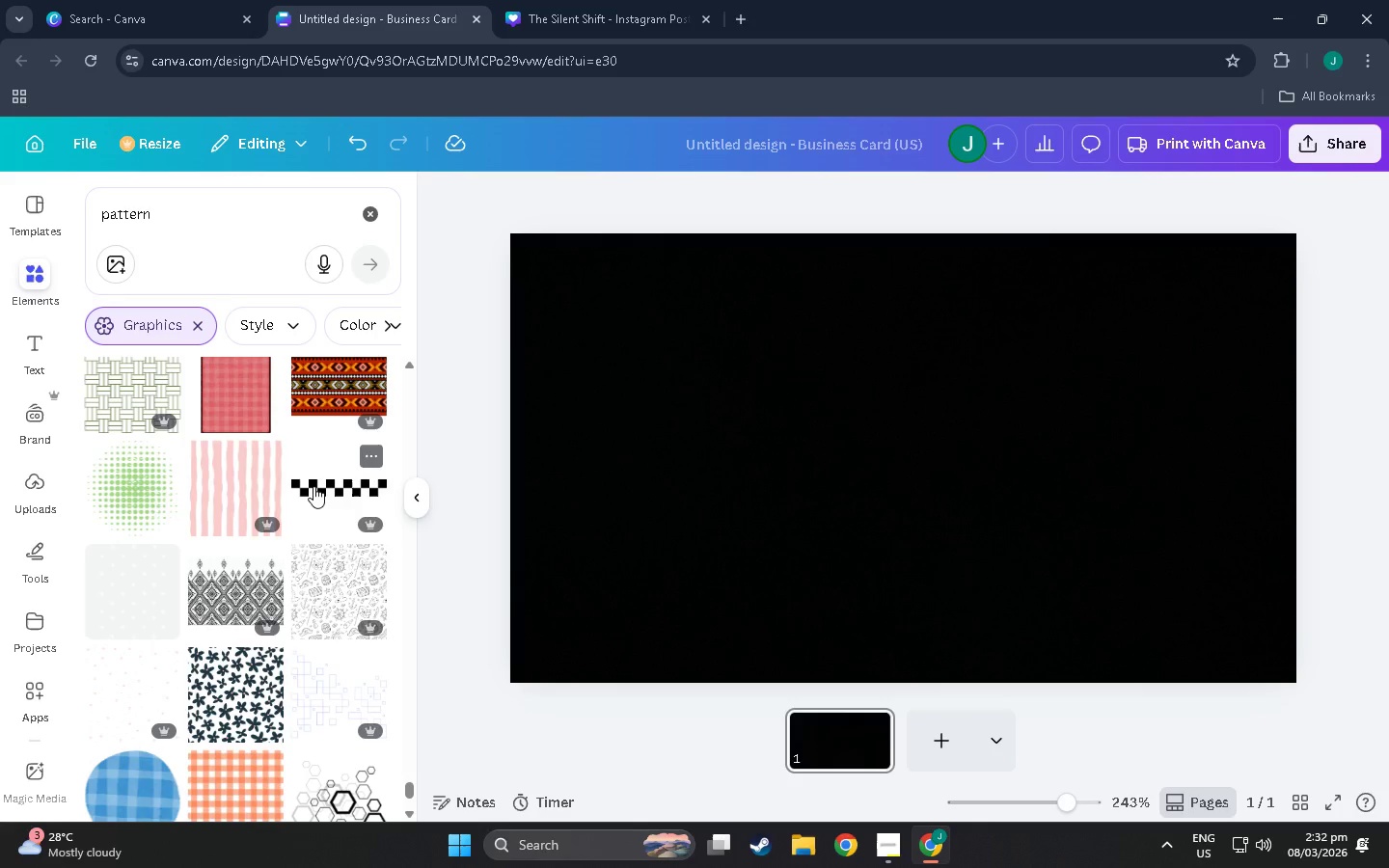 
scroll: coordinate [301, 608], scroll_direction: down, amount: 28.0
 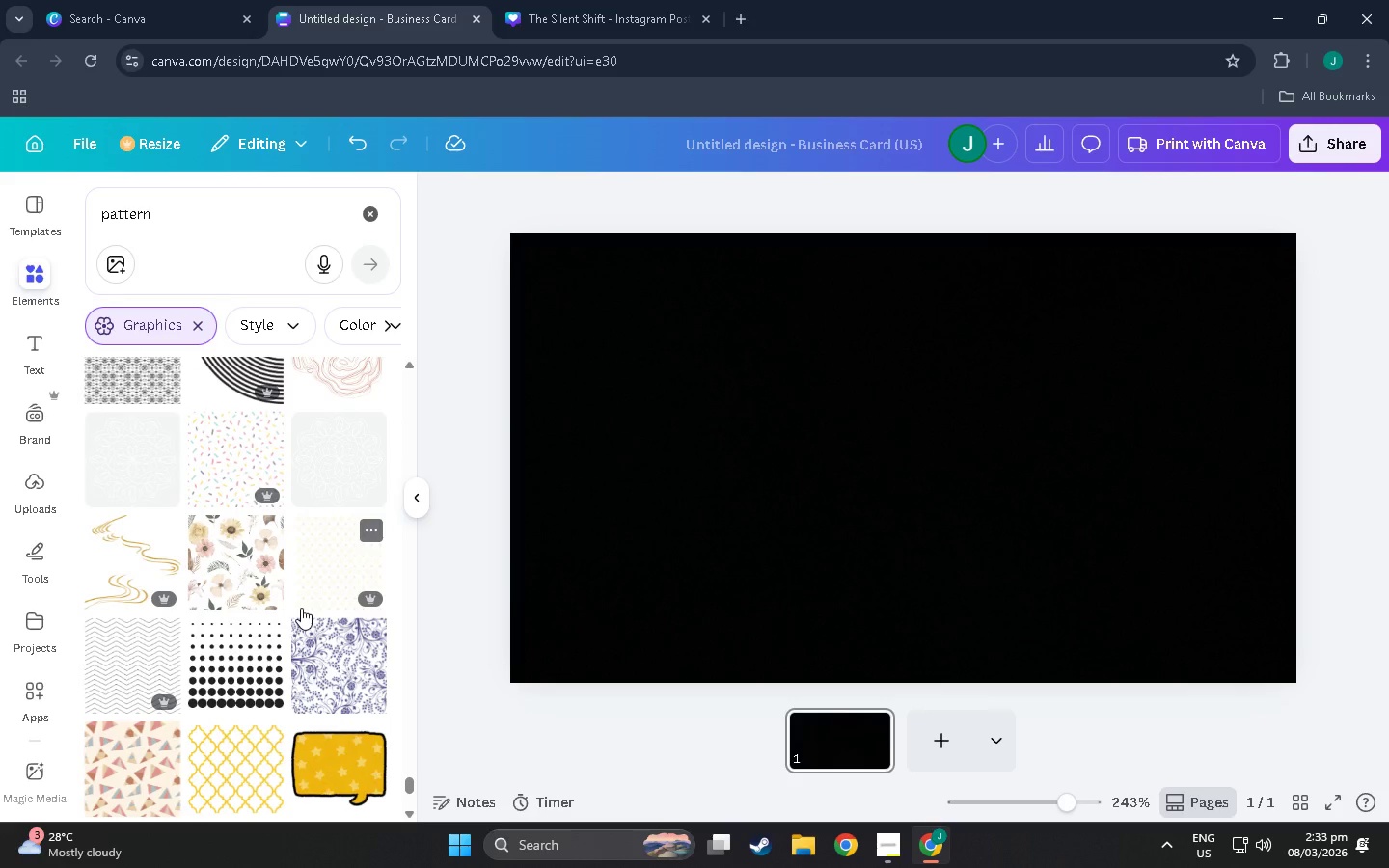 
wait(8.72)
 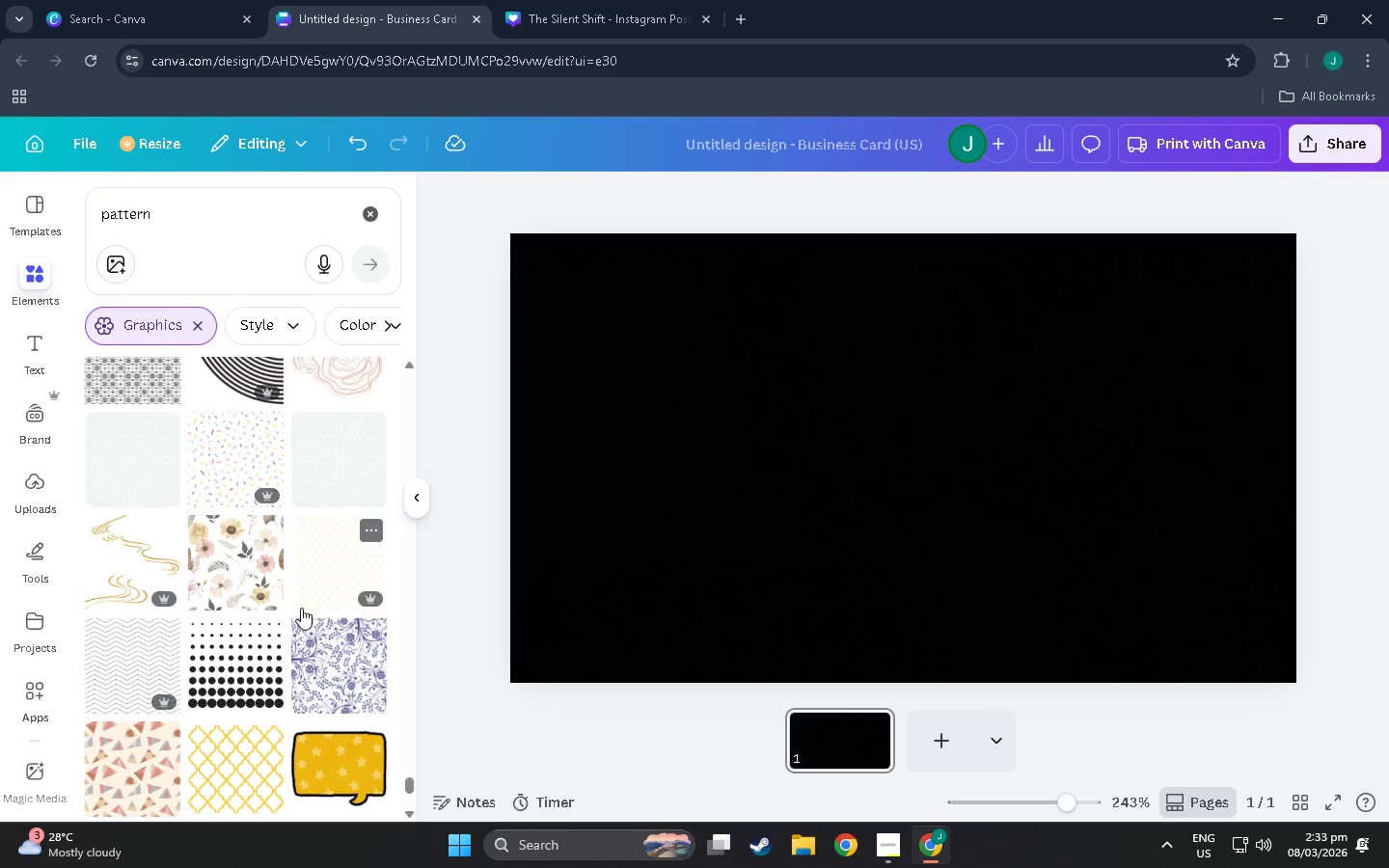 
scroll: coordinate [301, 608], scroll_direction: down, amount: 4.0
 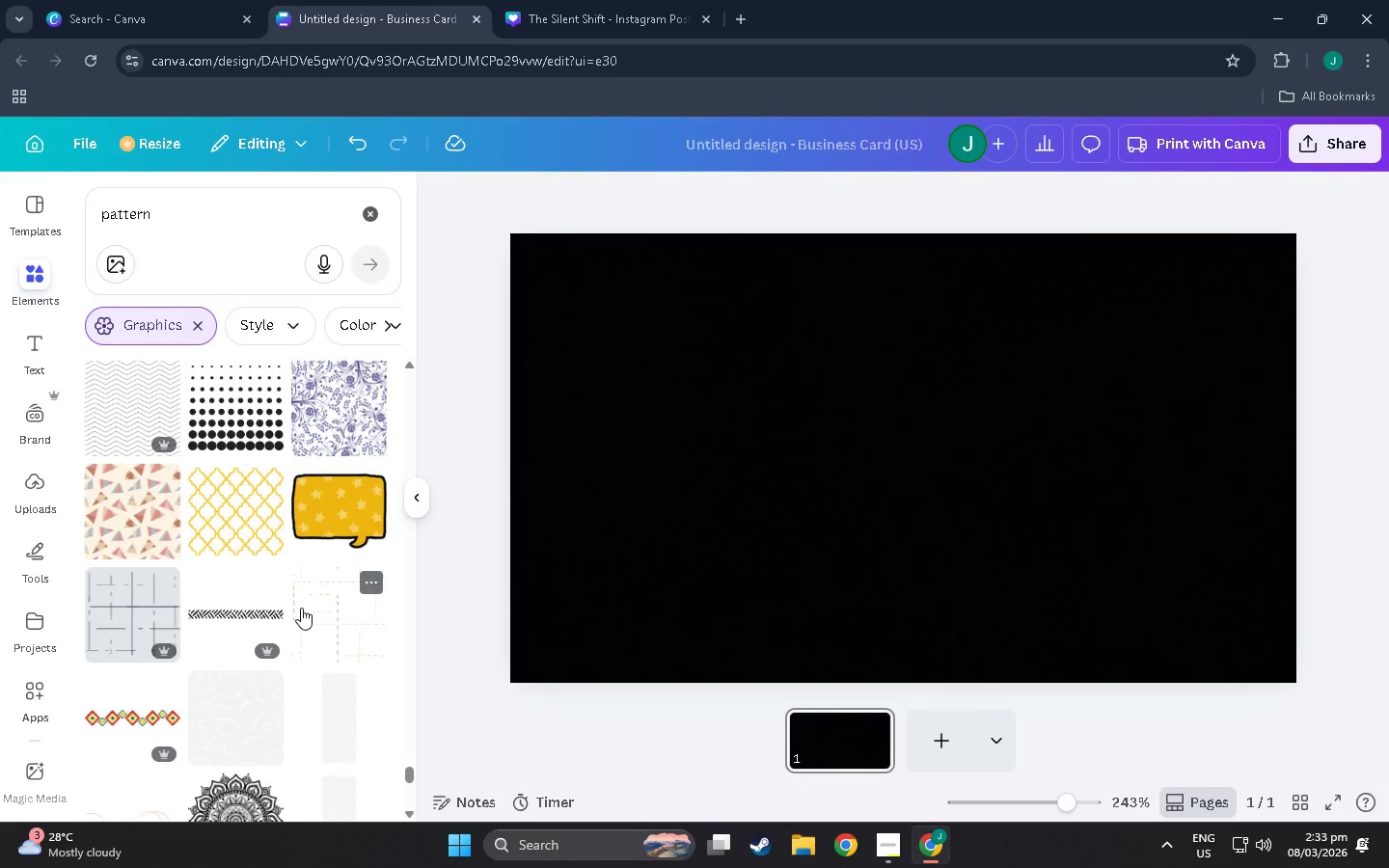 
wait(15.22)
 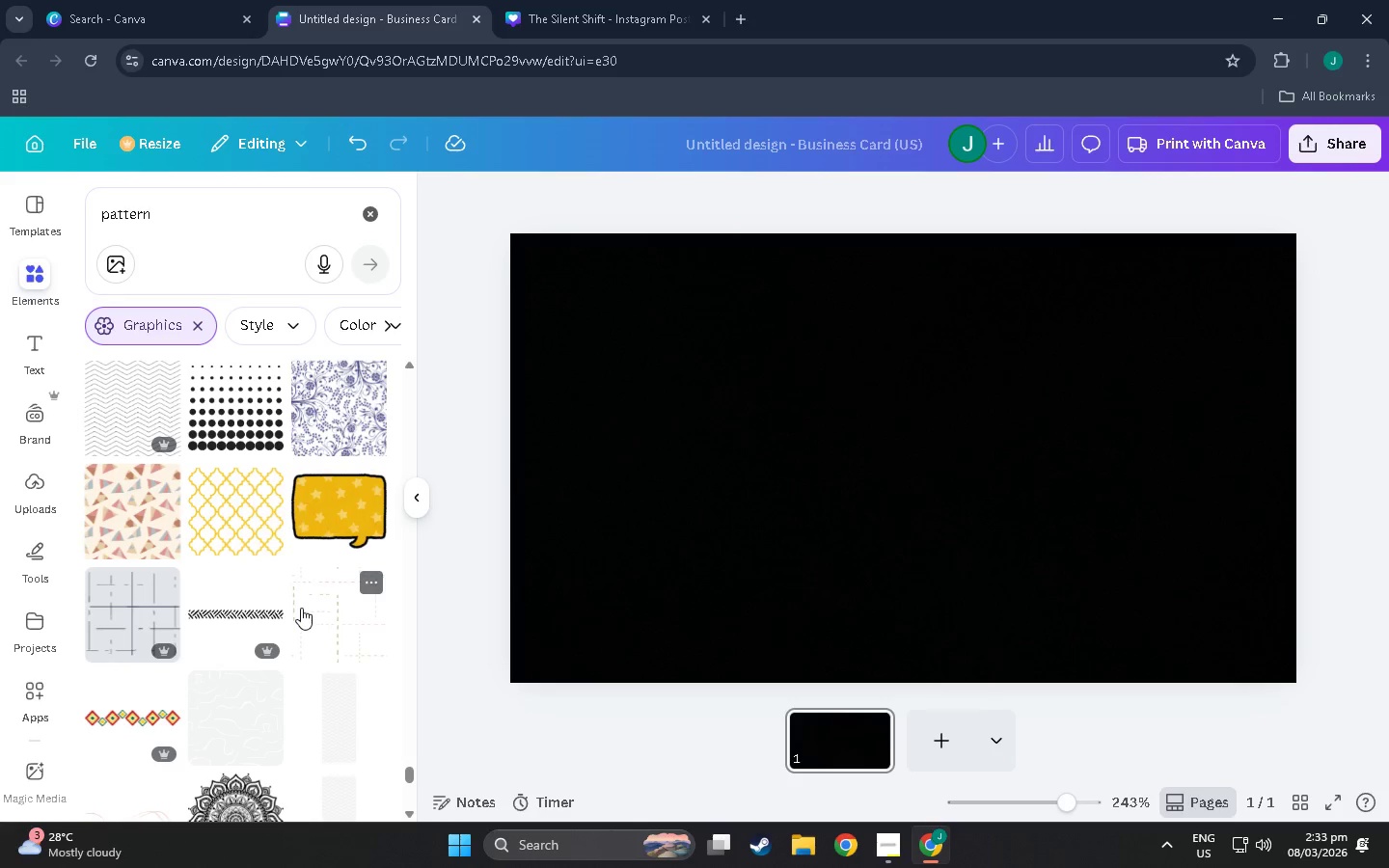 
scroll: coordinate [301, 608], scroll_direction: down, amount: 18.0
 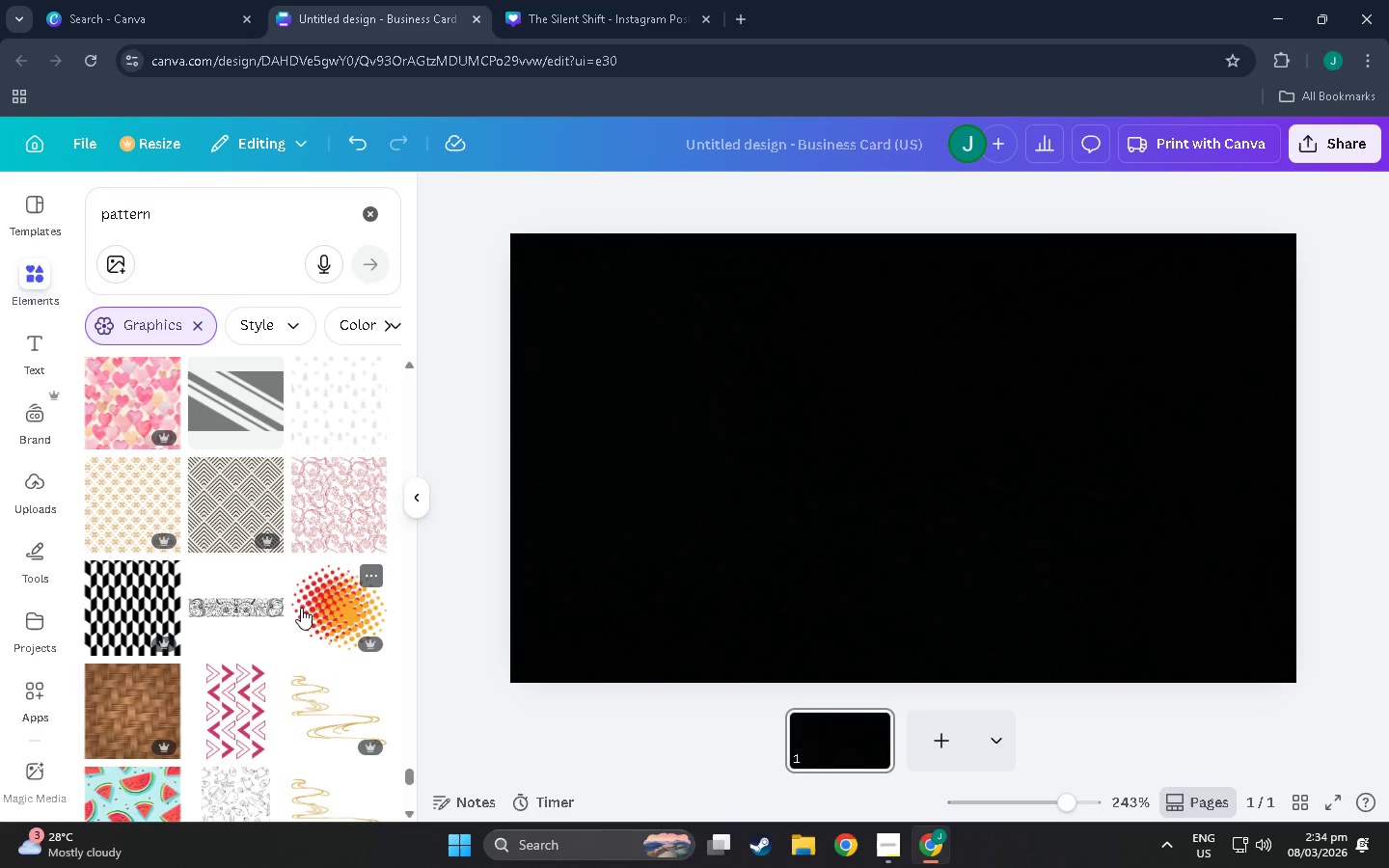 
wait(8.61)
 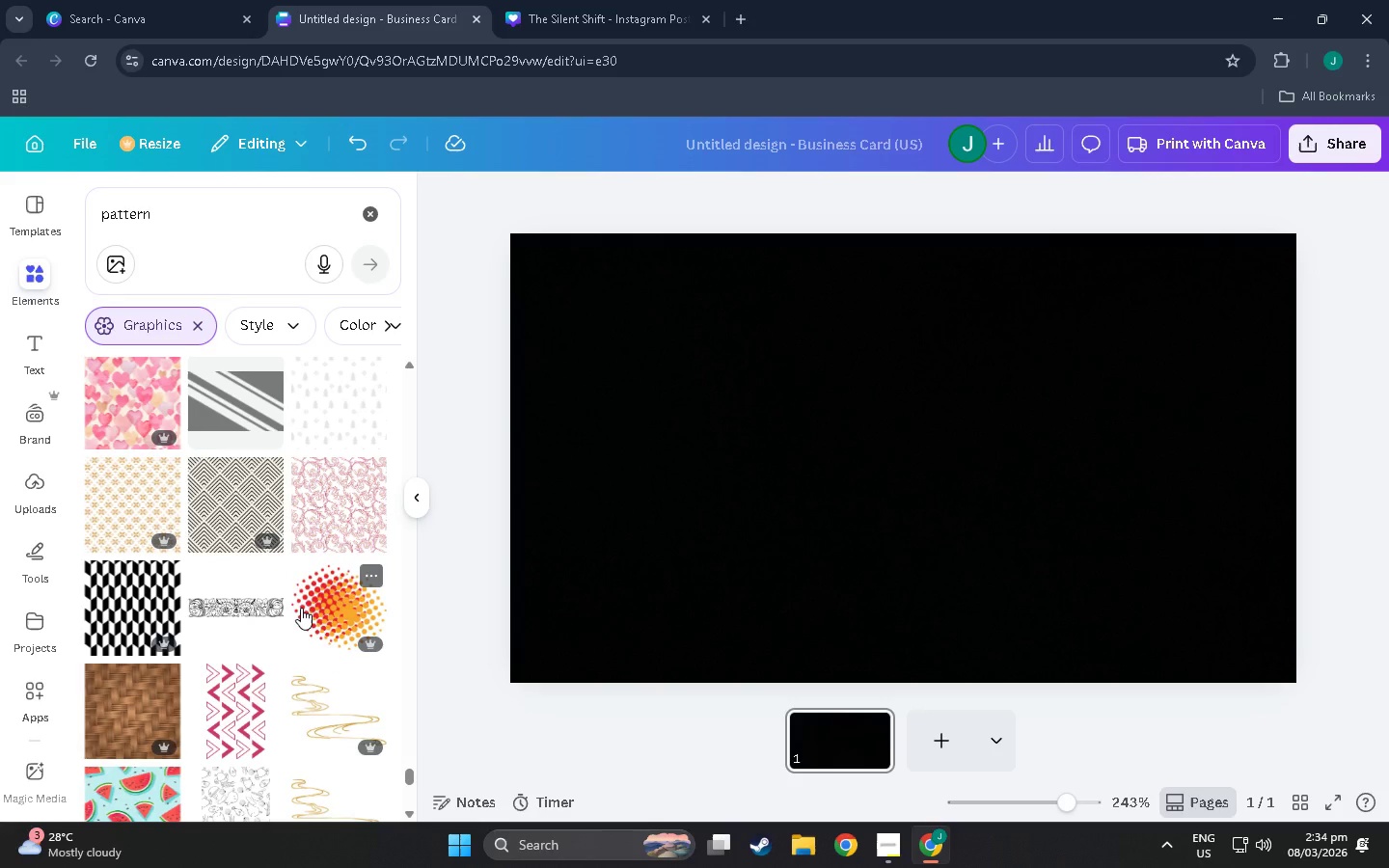 
scroll: coordinate [272, 618], scroll_direction: down, amount: 23.0
 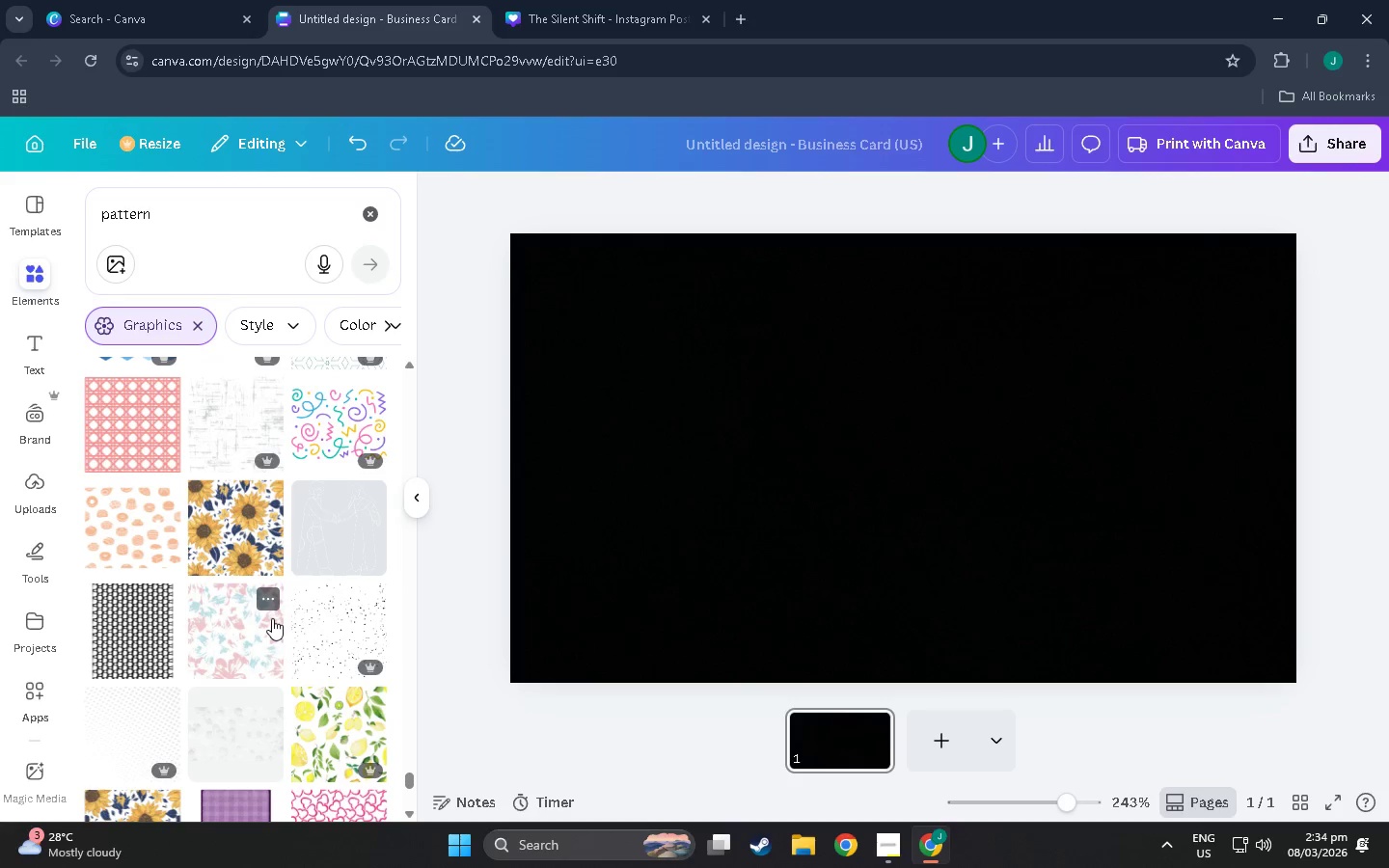 
scroll: coordinate [271, 618], scroll_direction: down, amount: 14.0
 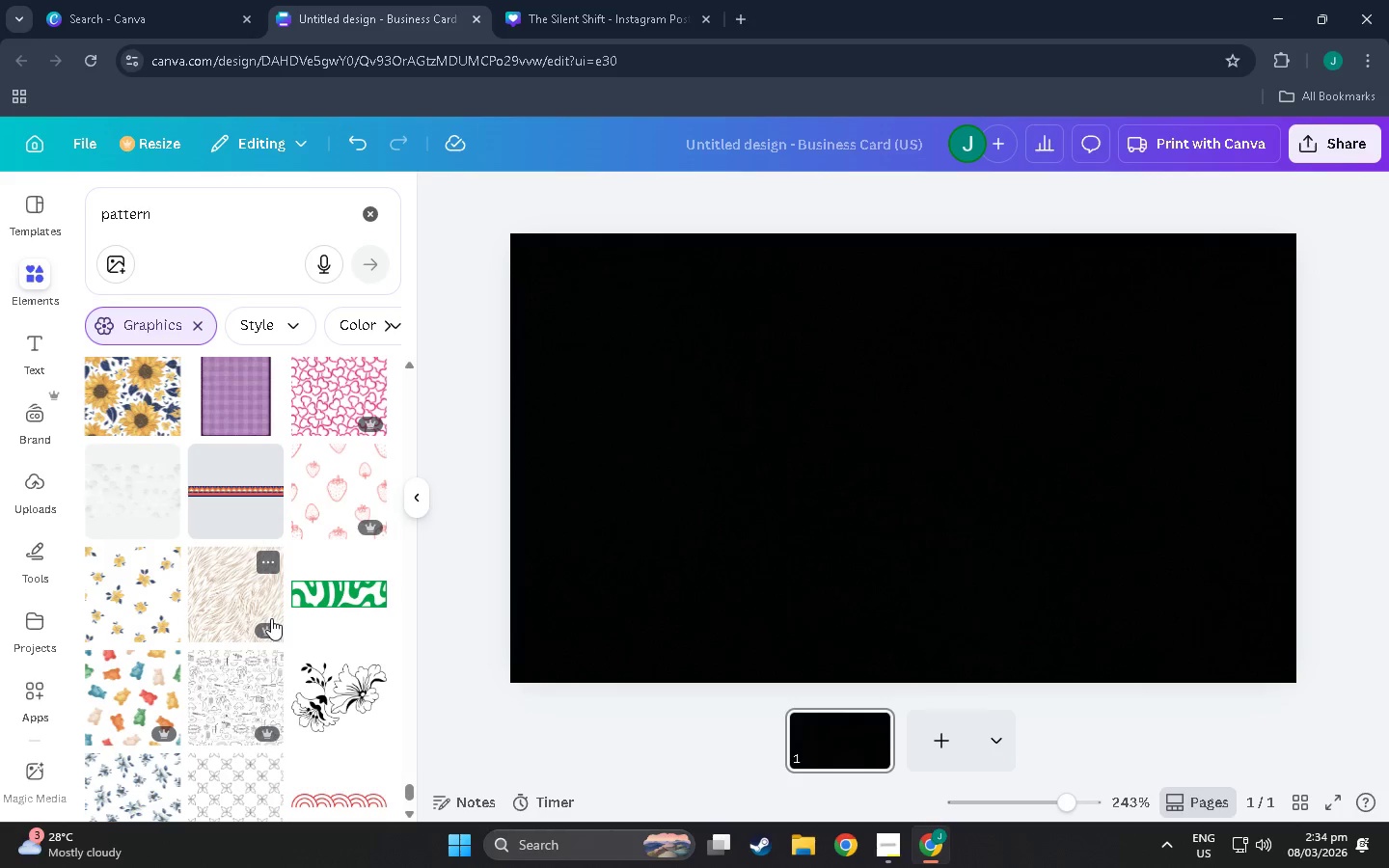 
wait(6.22)
 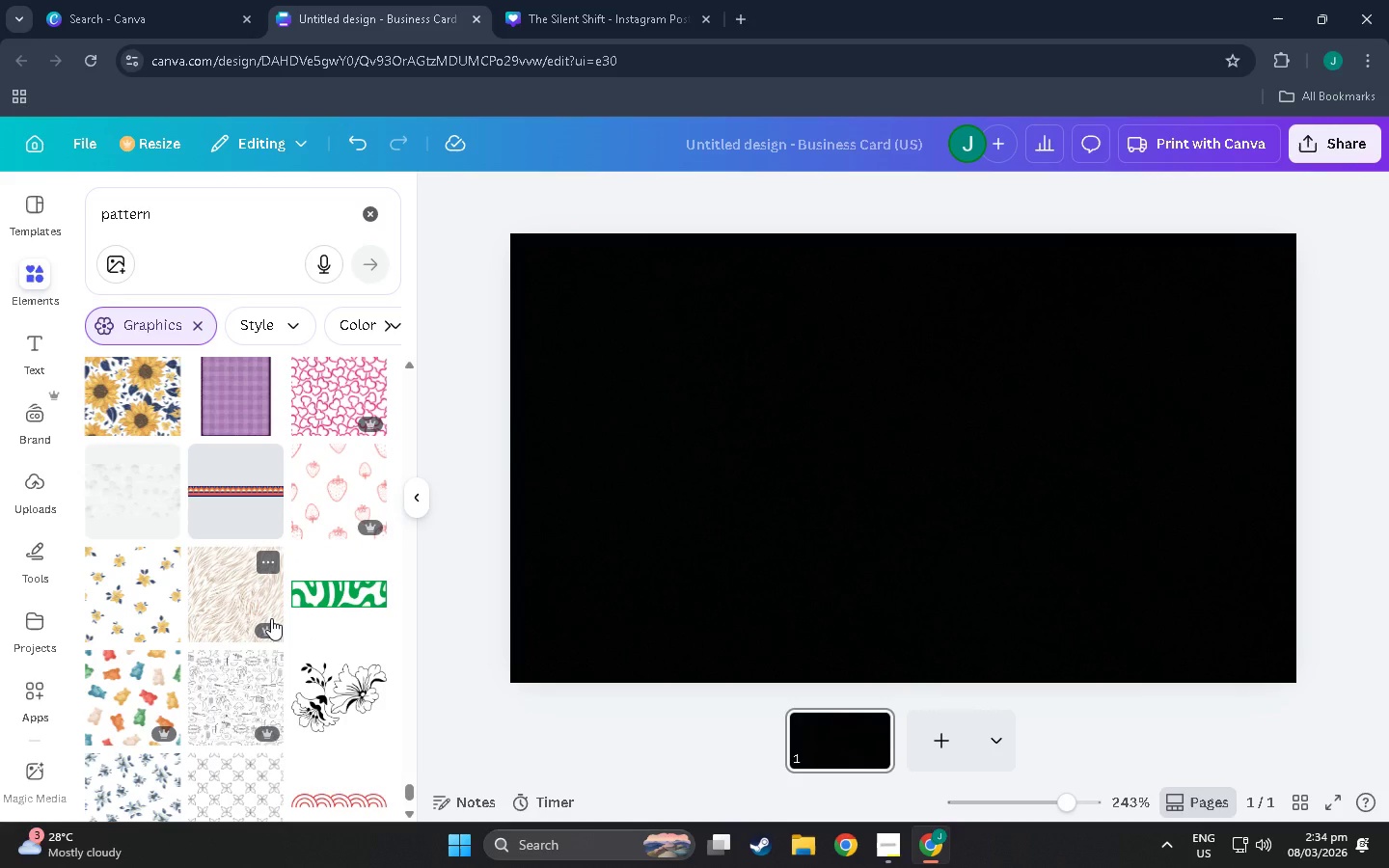 
scroll: coordinate [270, 618], scroll_direction: down, amount: 16.0
 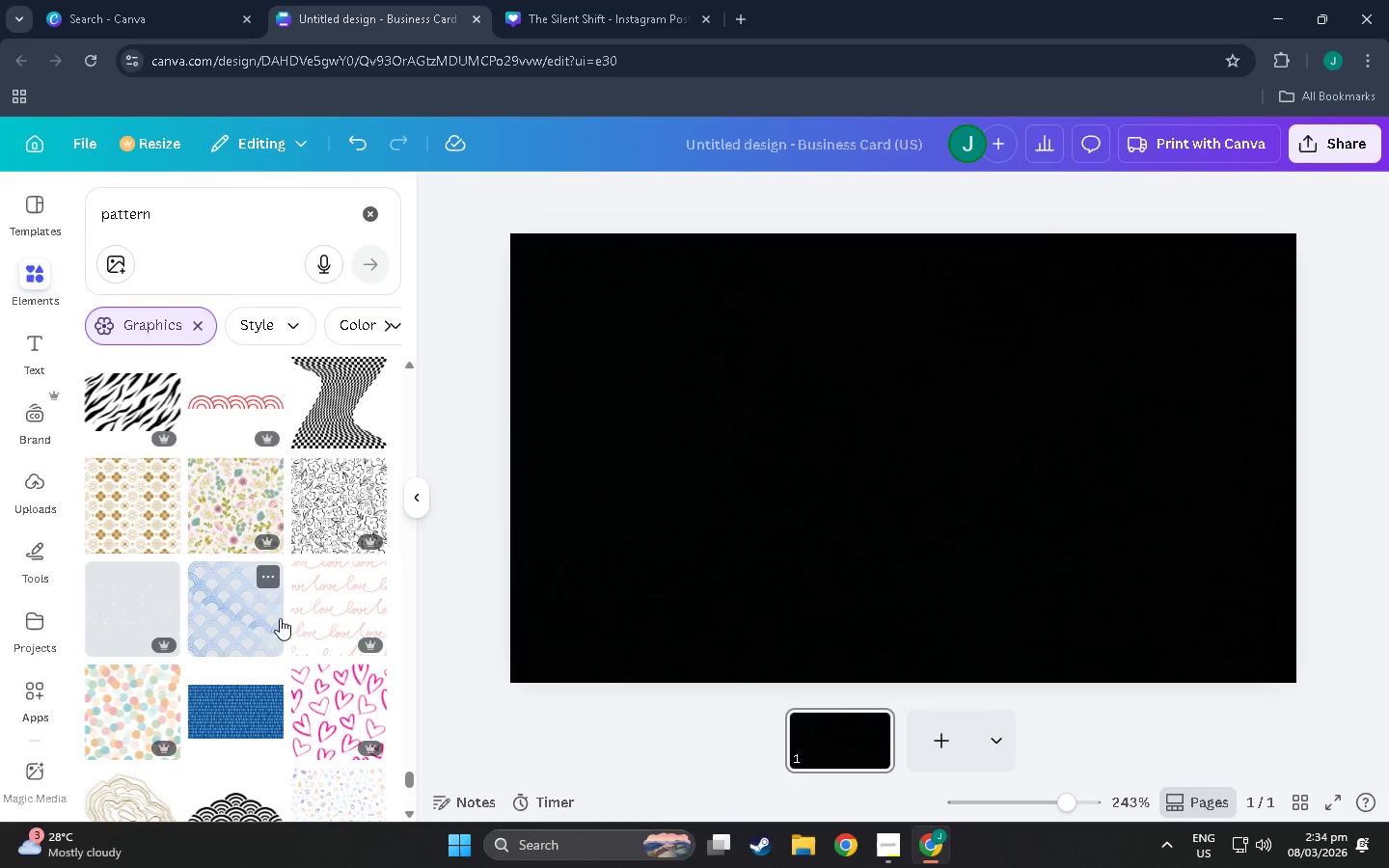 
scroll: coordinate [347, 591], scroll_direction: down, amount: 10.0
 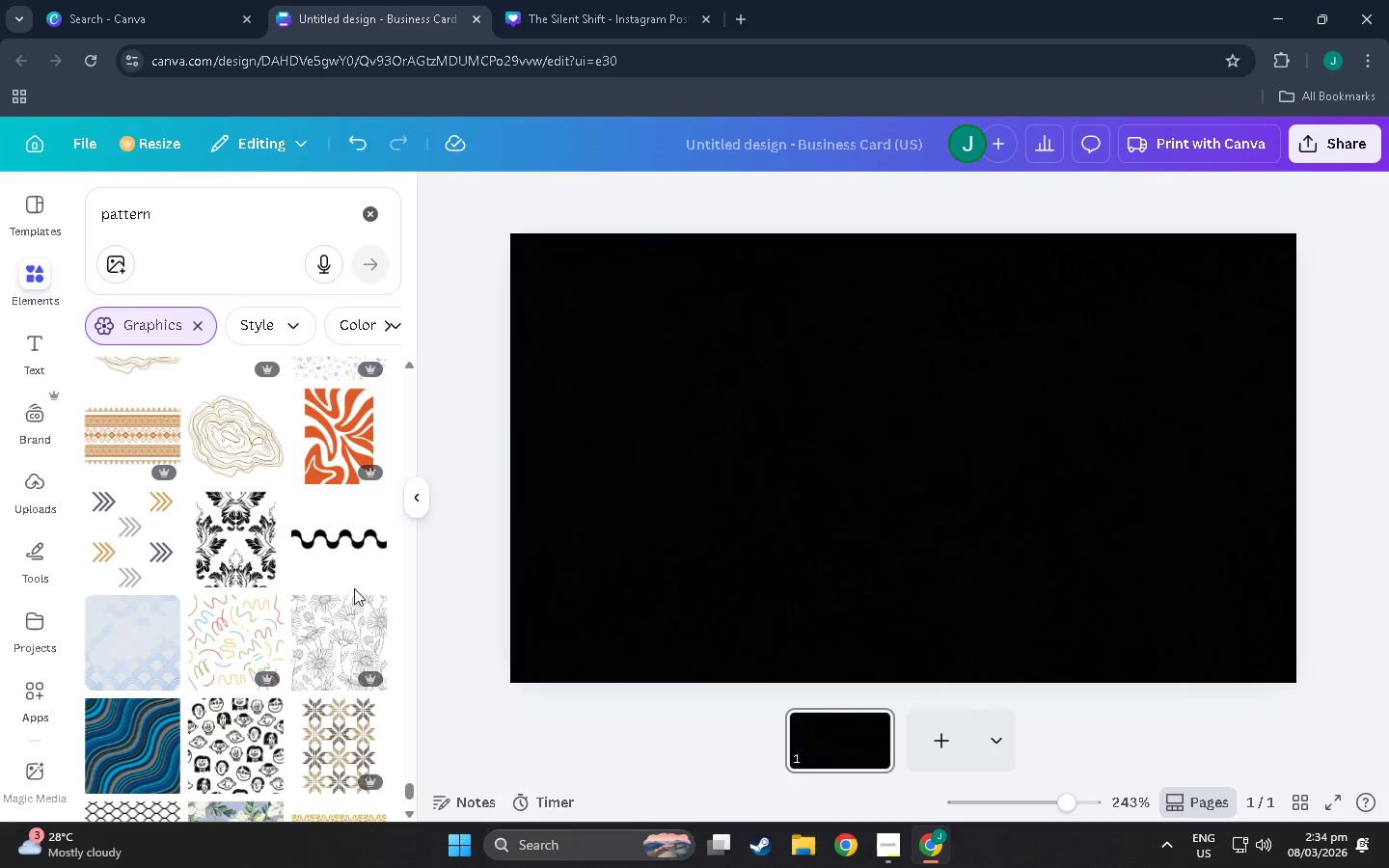 
scroll: coordinate [349, 572], scroll_direction: down, amount: 17.0
 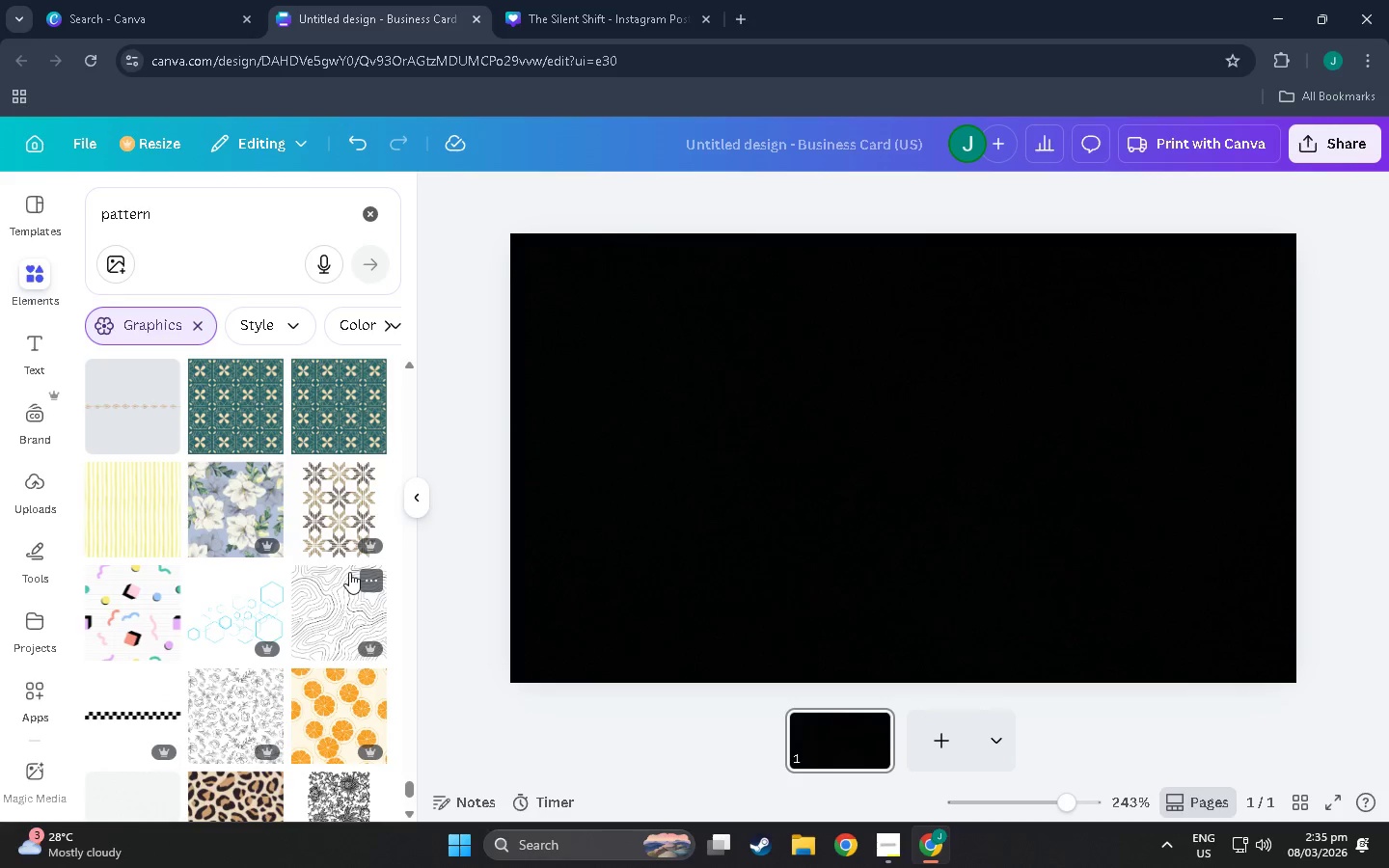 
scroll: coordinate [349, 572], scroll_direction: down, amount: 6.0
 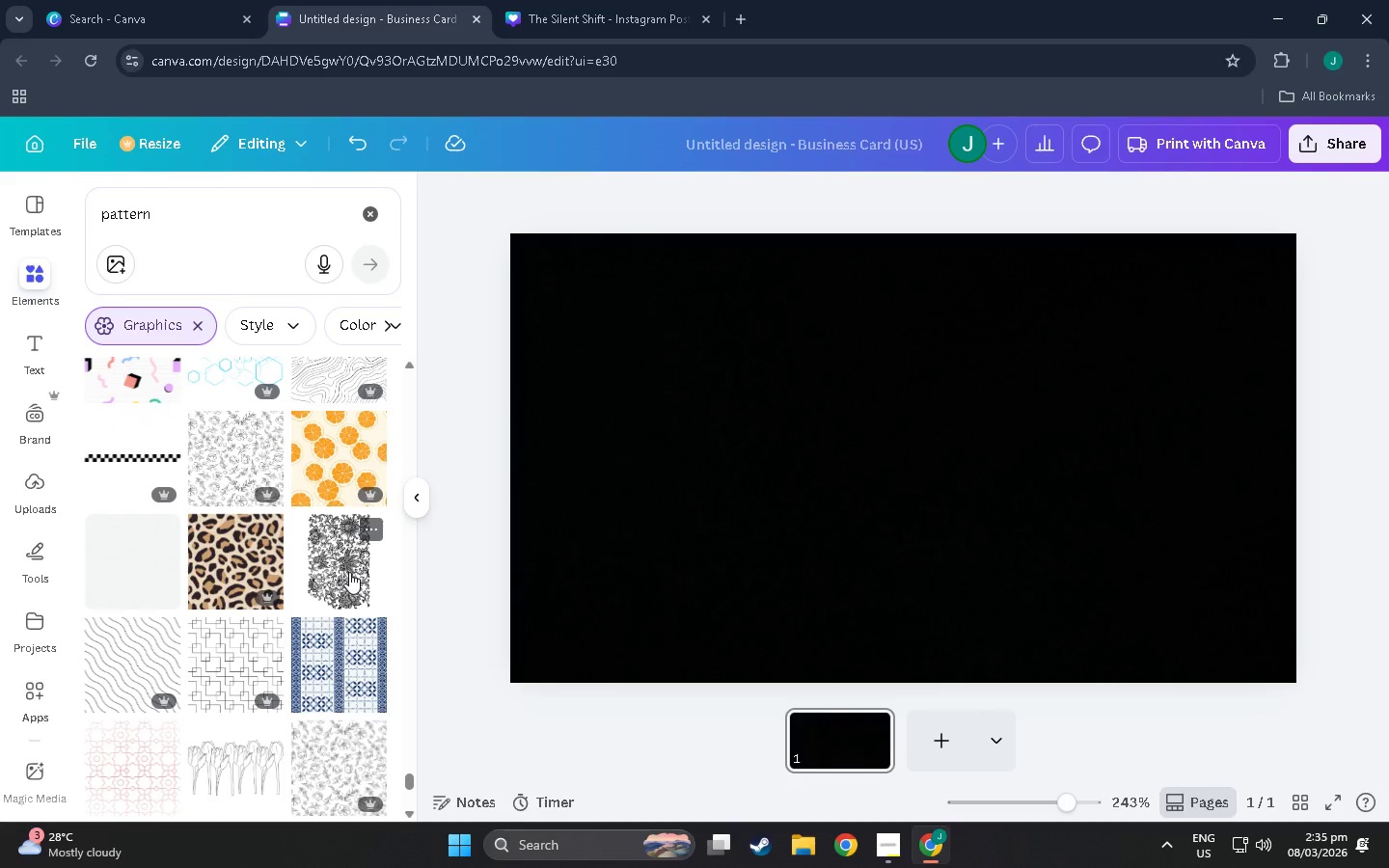 
wait(6.42)
 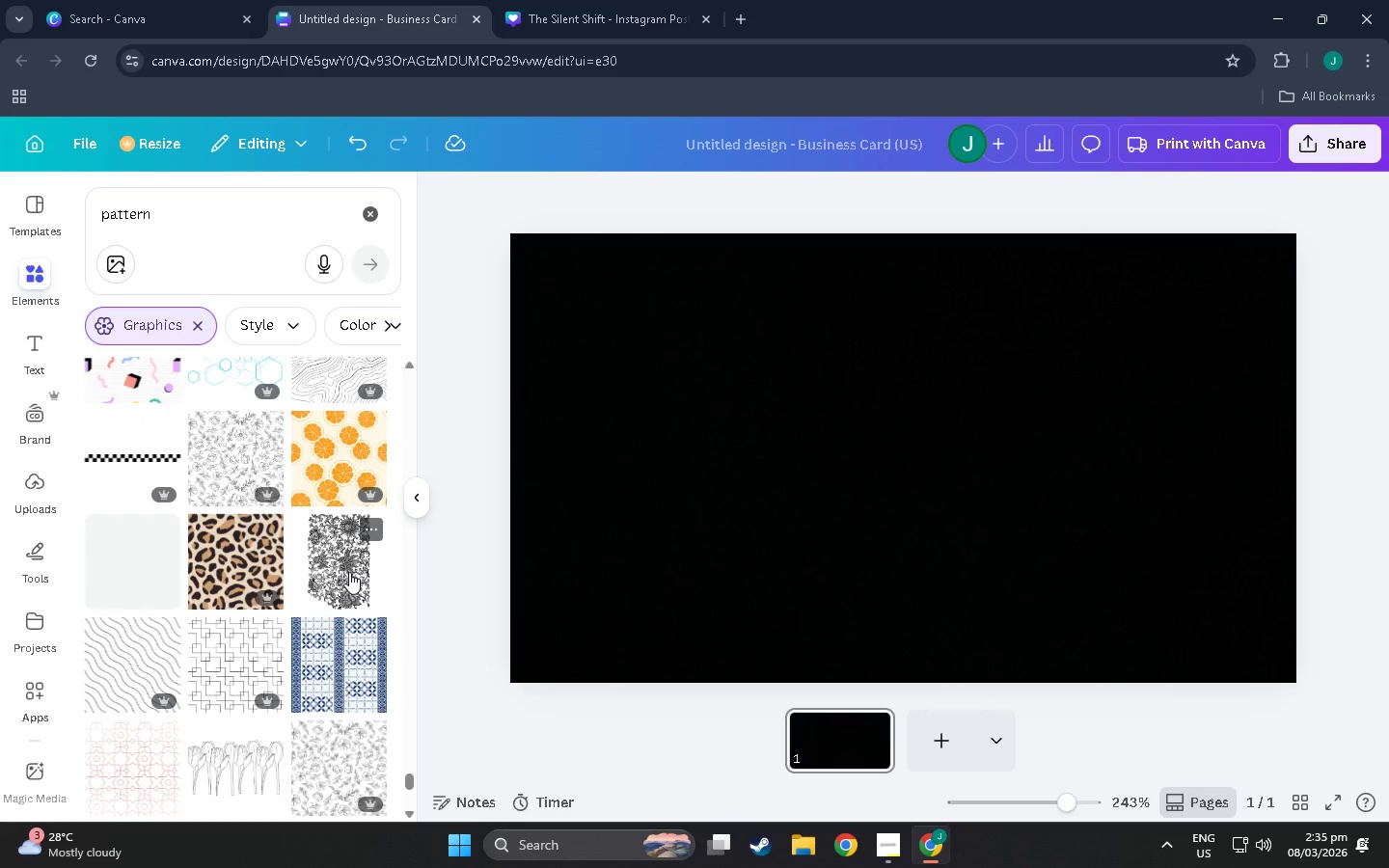 
scroll: coordinate [392, 547], scroll_direction: down, amount: 14.0
 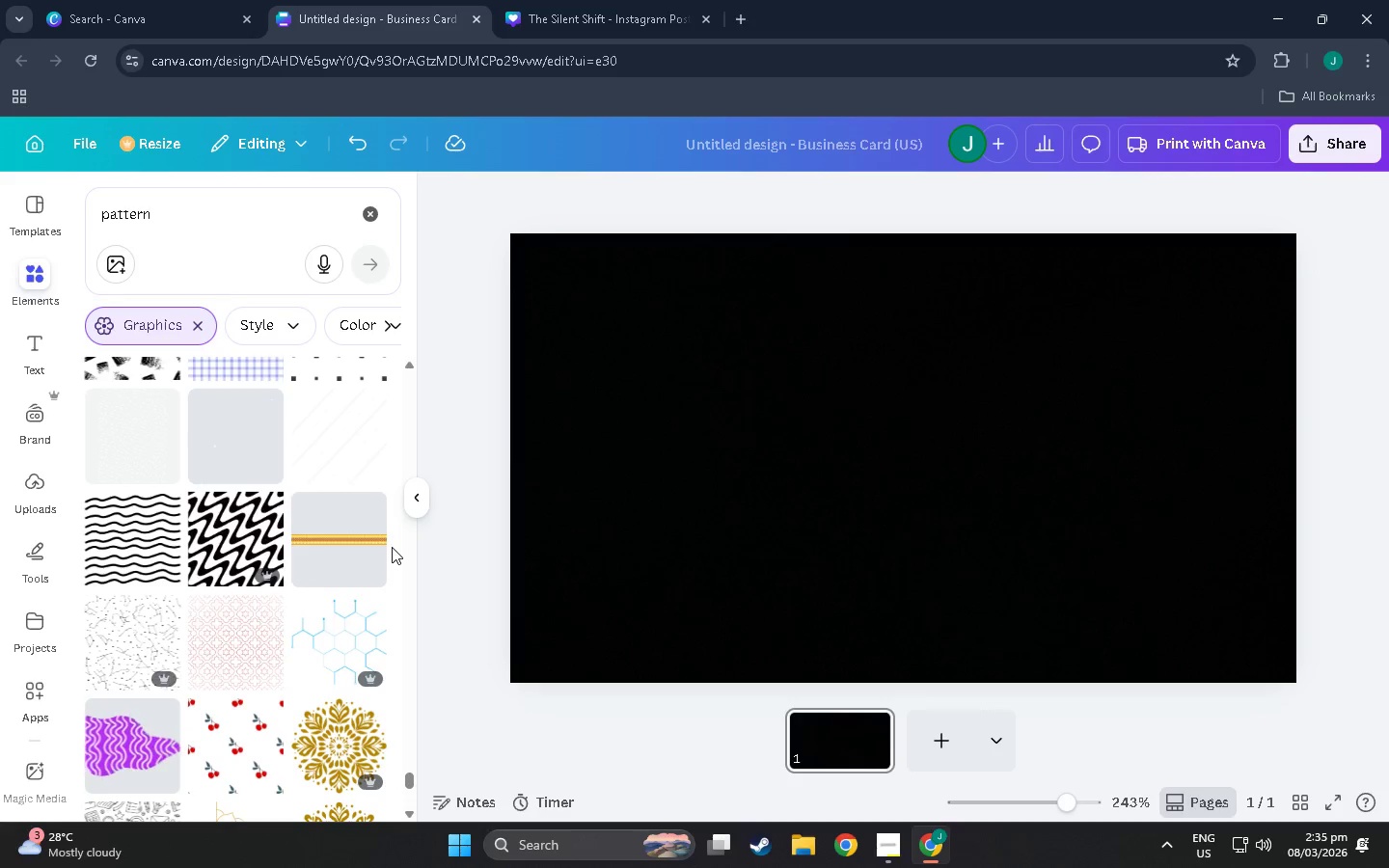 
wait(7.83)
 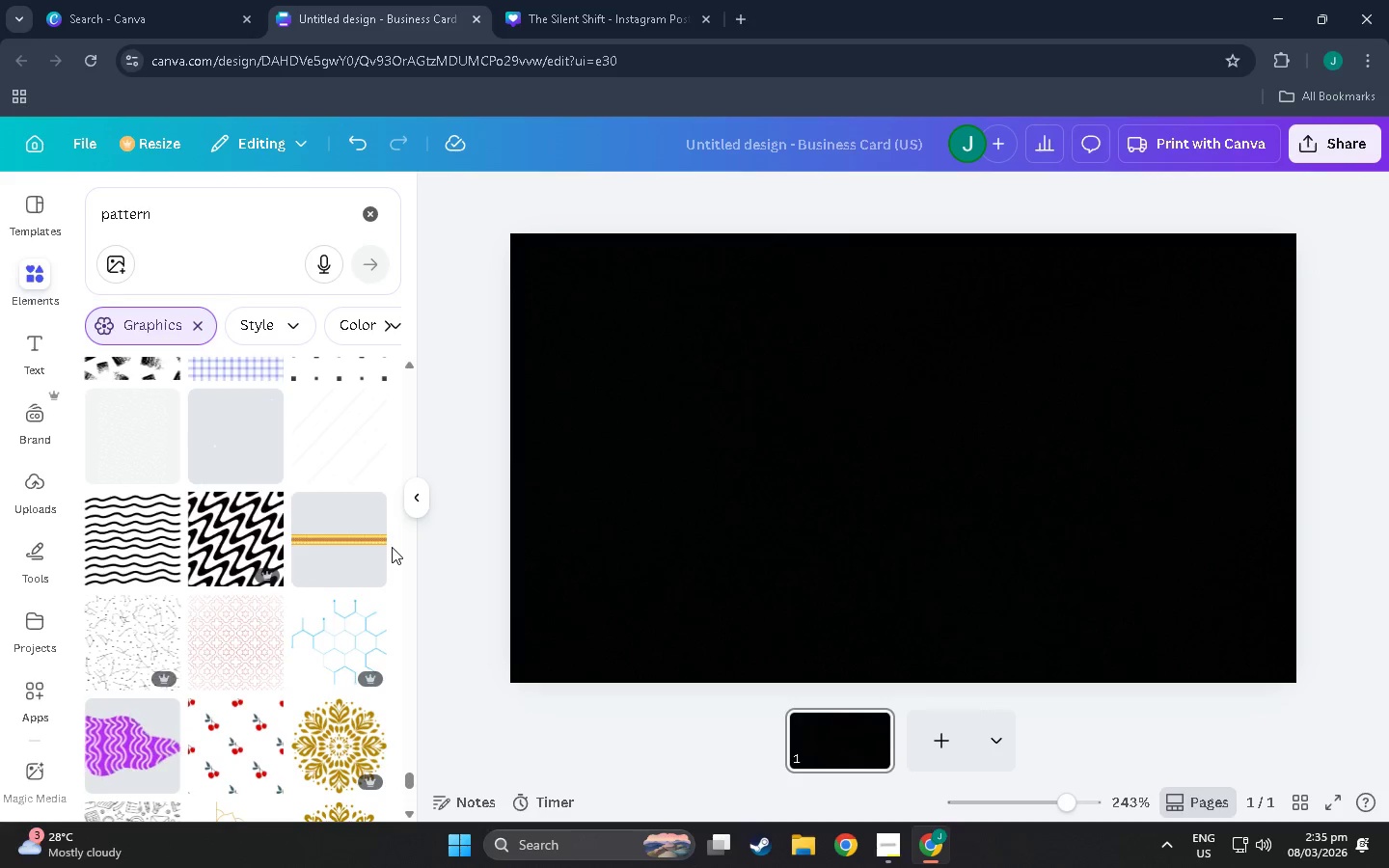 
scroll: coordinate [394, 545], scroll_direction: down, amount: 14.0
 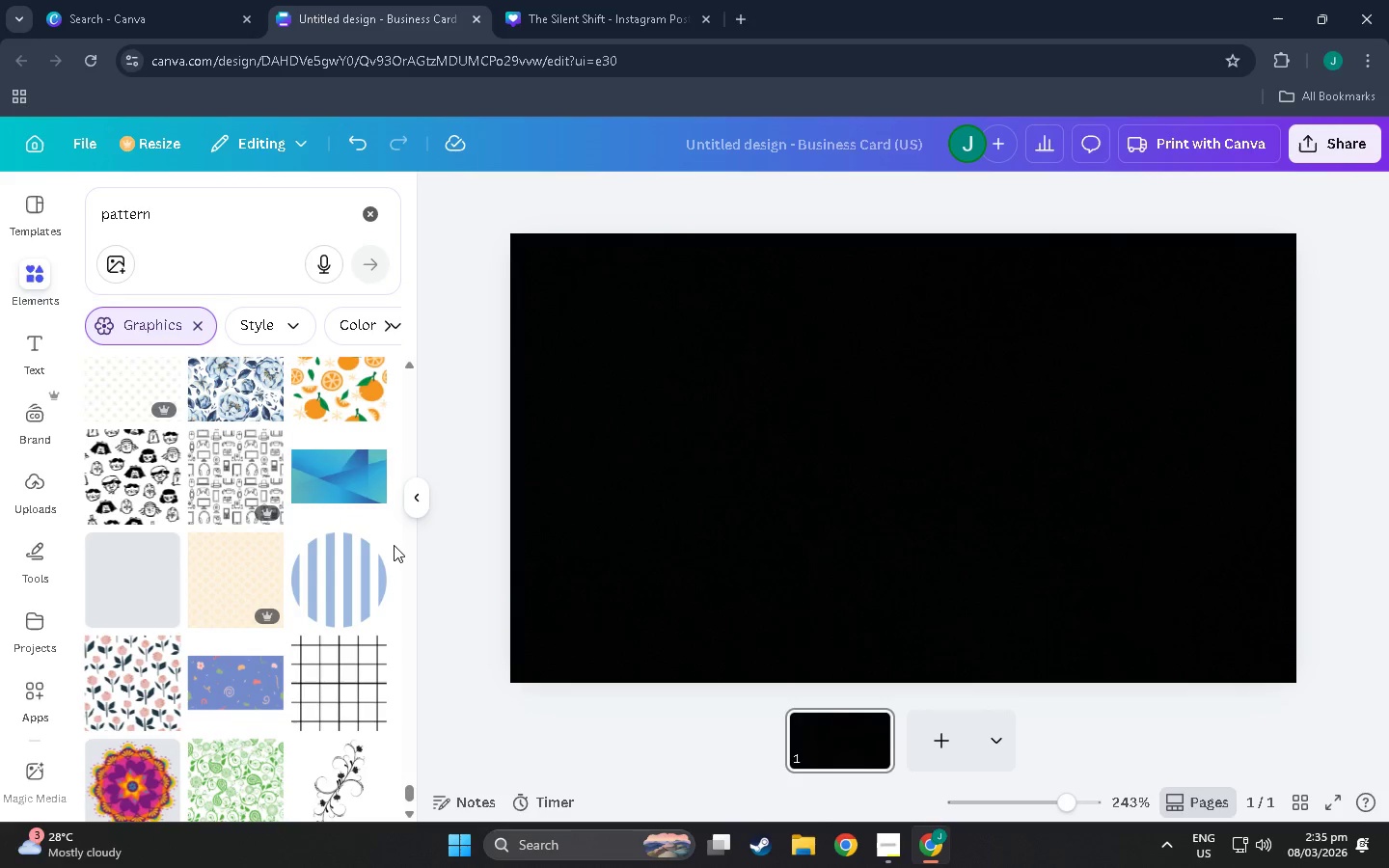 
wait(7.03)
 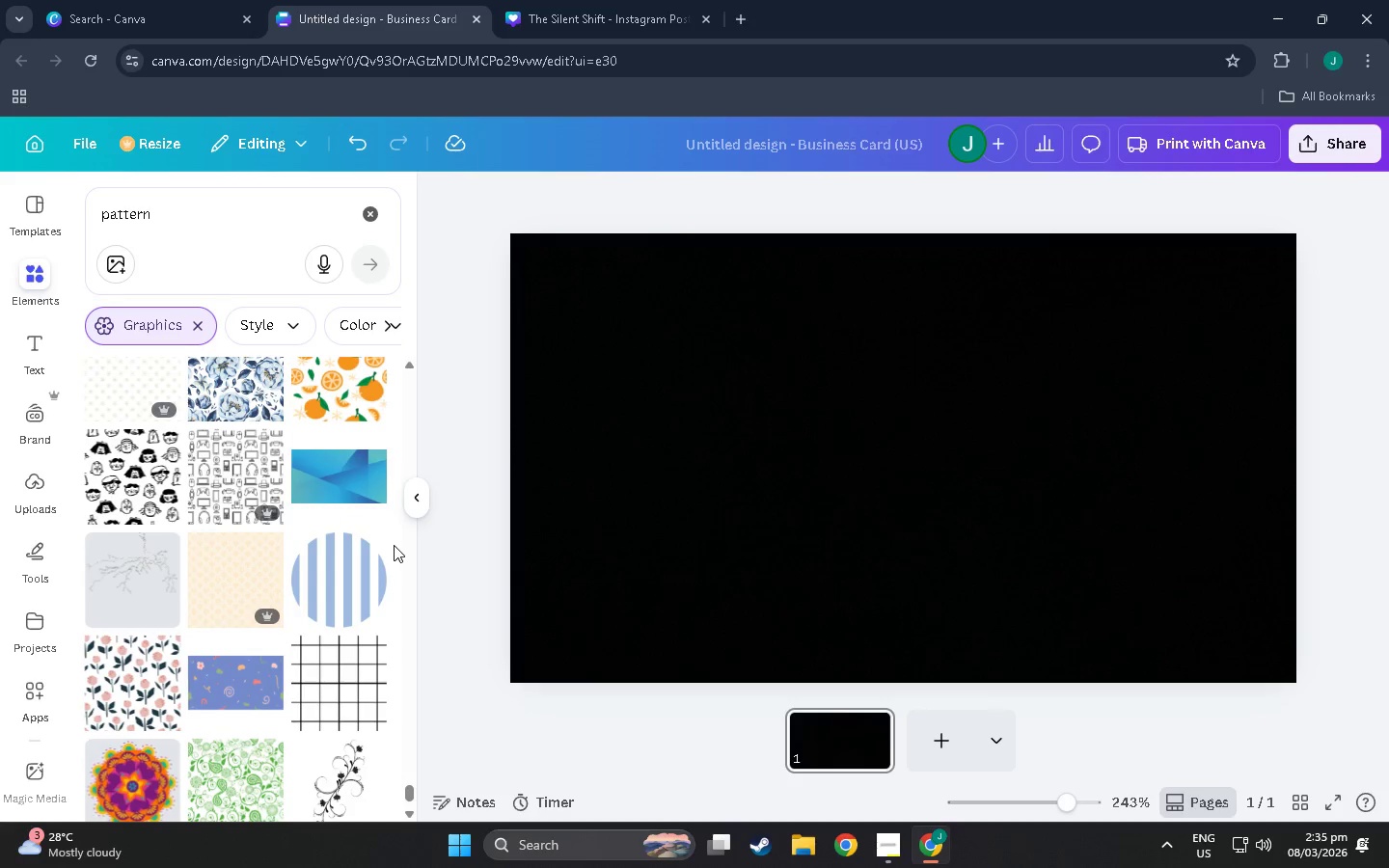 
scroll: coordinate [394, 545], scroll_direction: down, amount: 5.0
 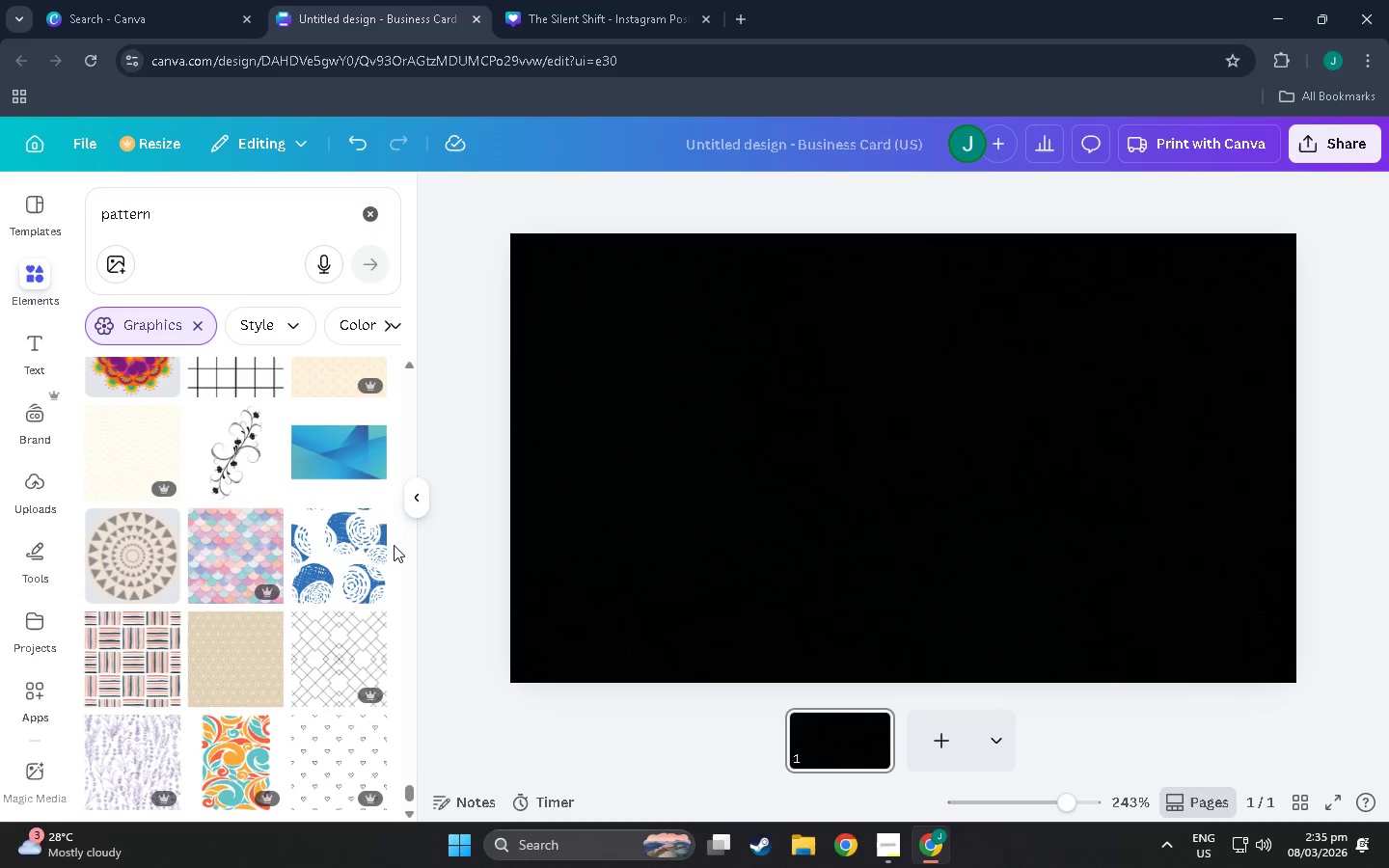 
wait(8.22)
 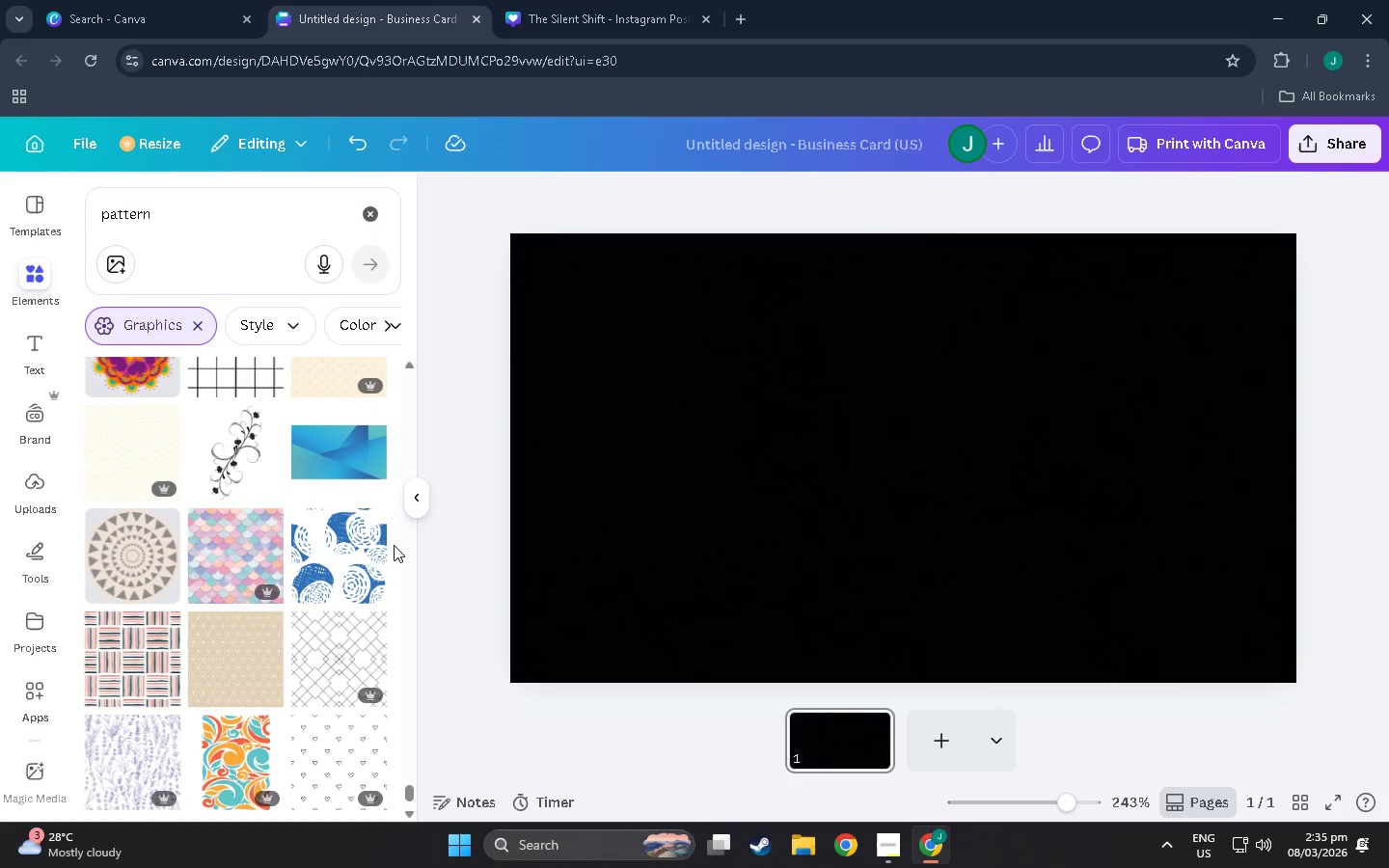 
scroll: coordinate [239, 613], scroll_direction: down, amount: 24.0
 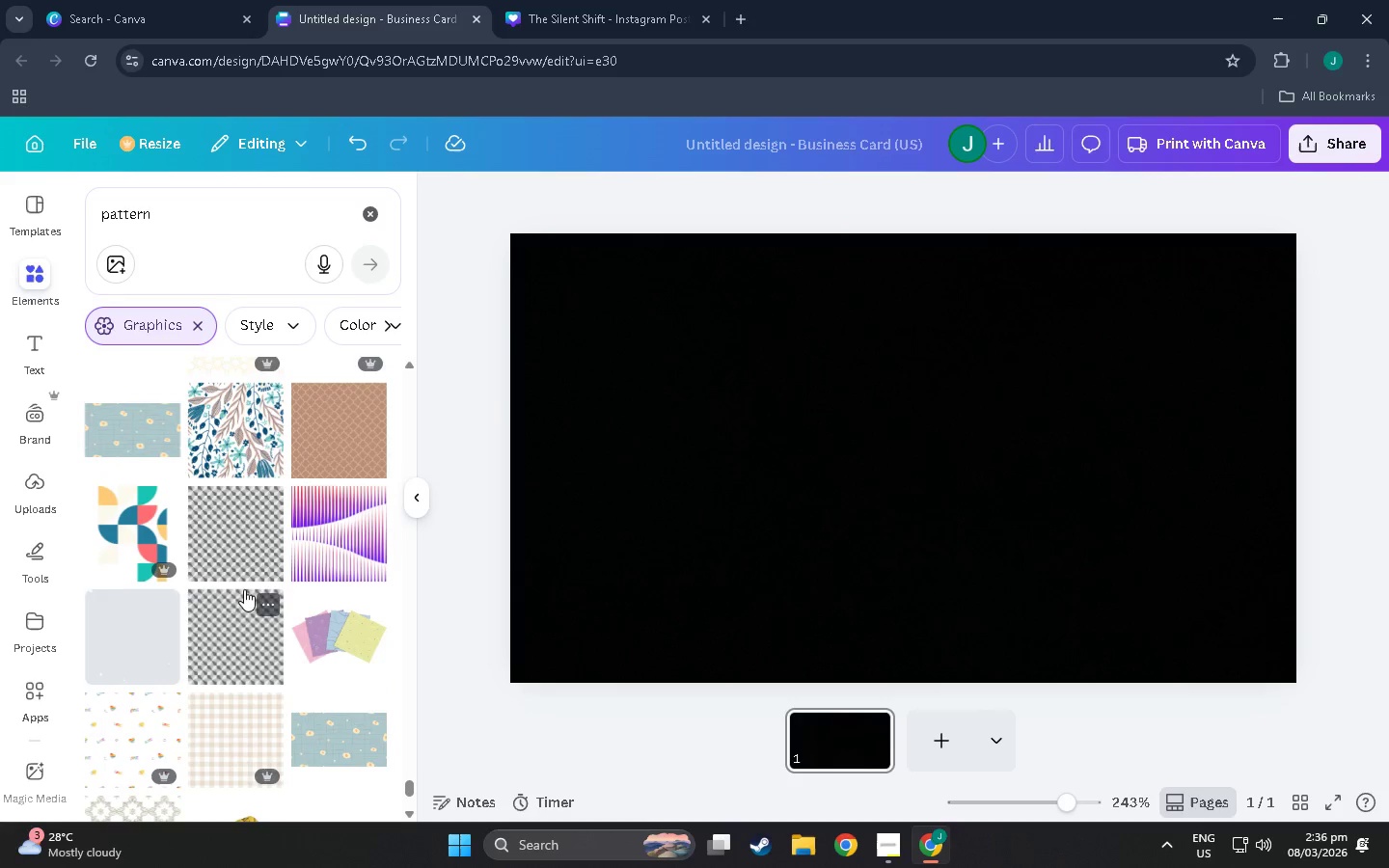 
scroll: coordinate [188, 510], scroll_direction: down, amount: 32.0
 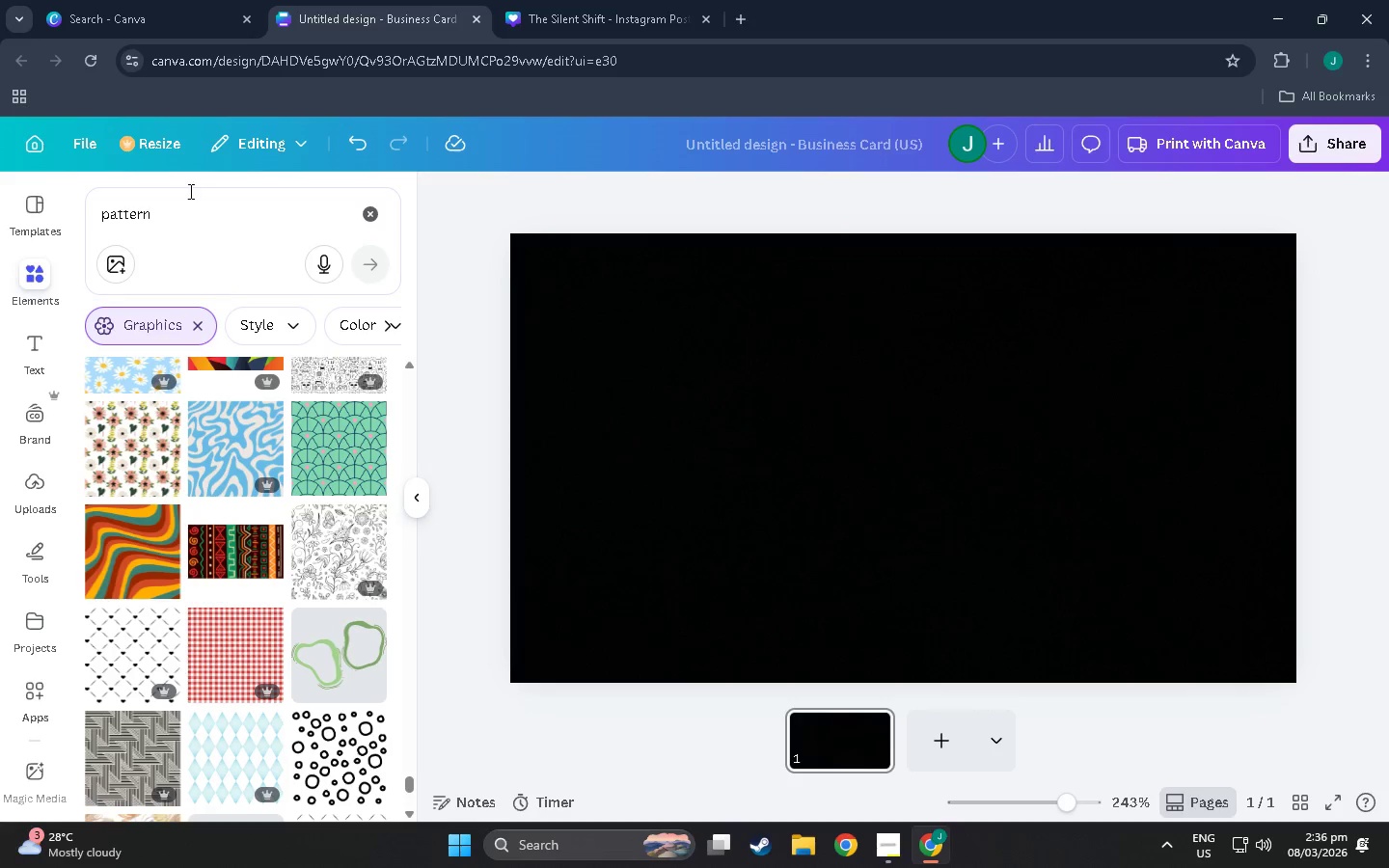 
left_click([189, 205])
 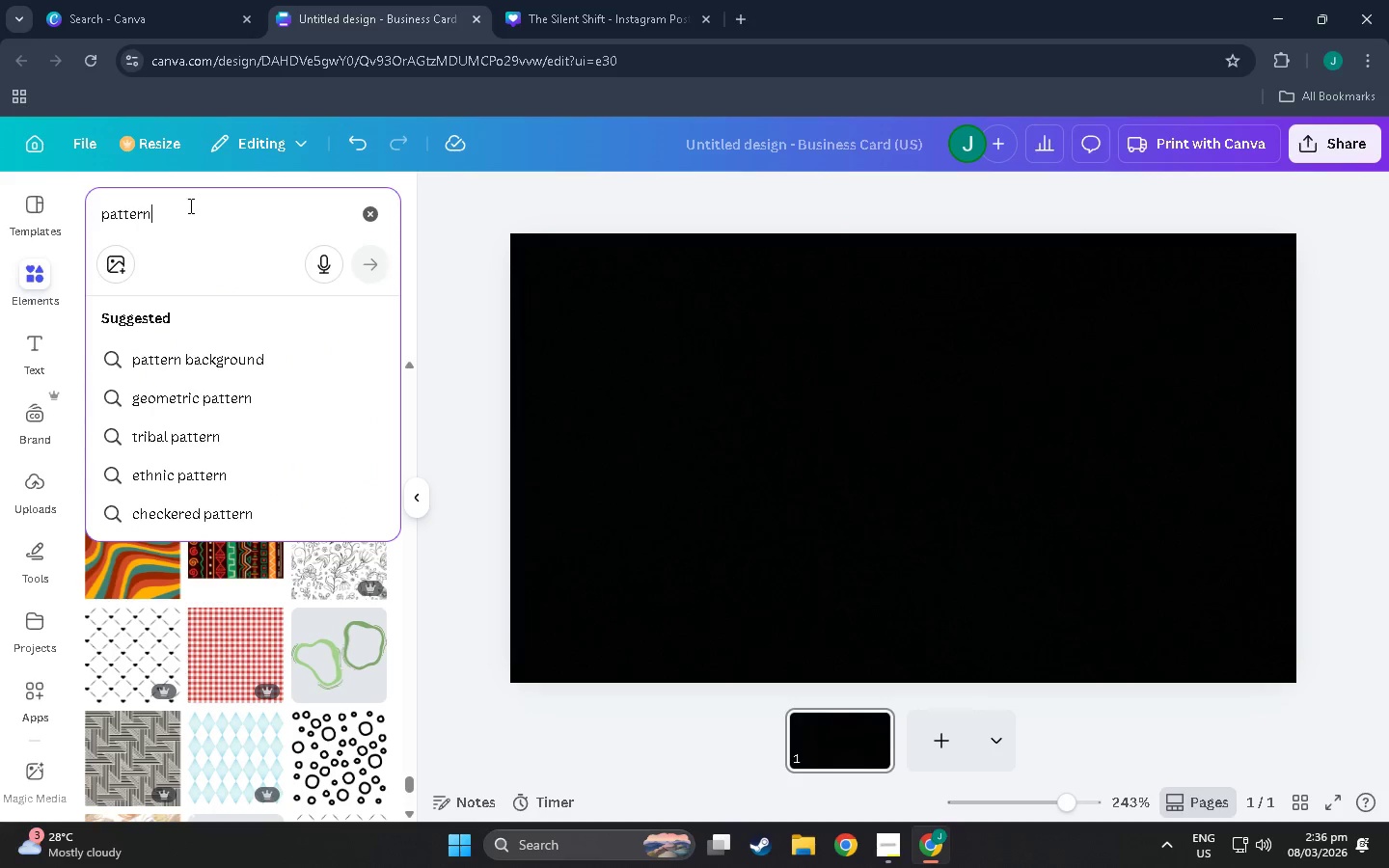 
type( line)
 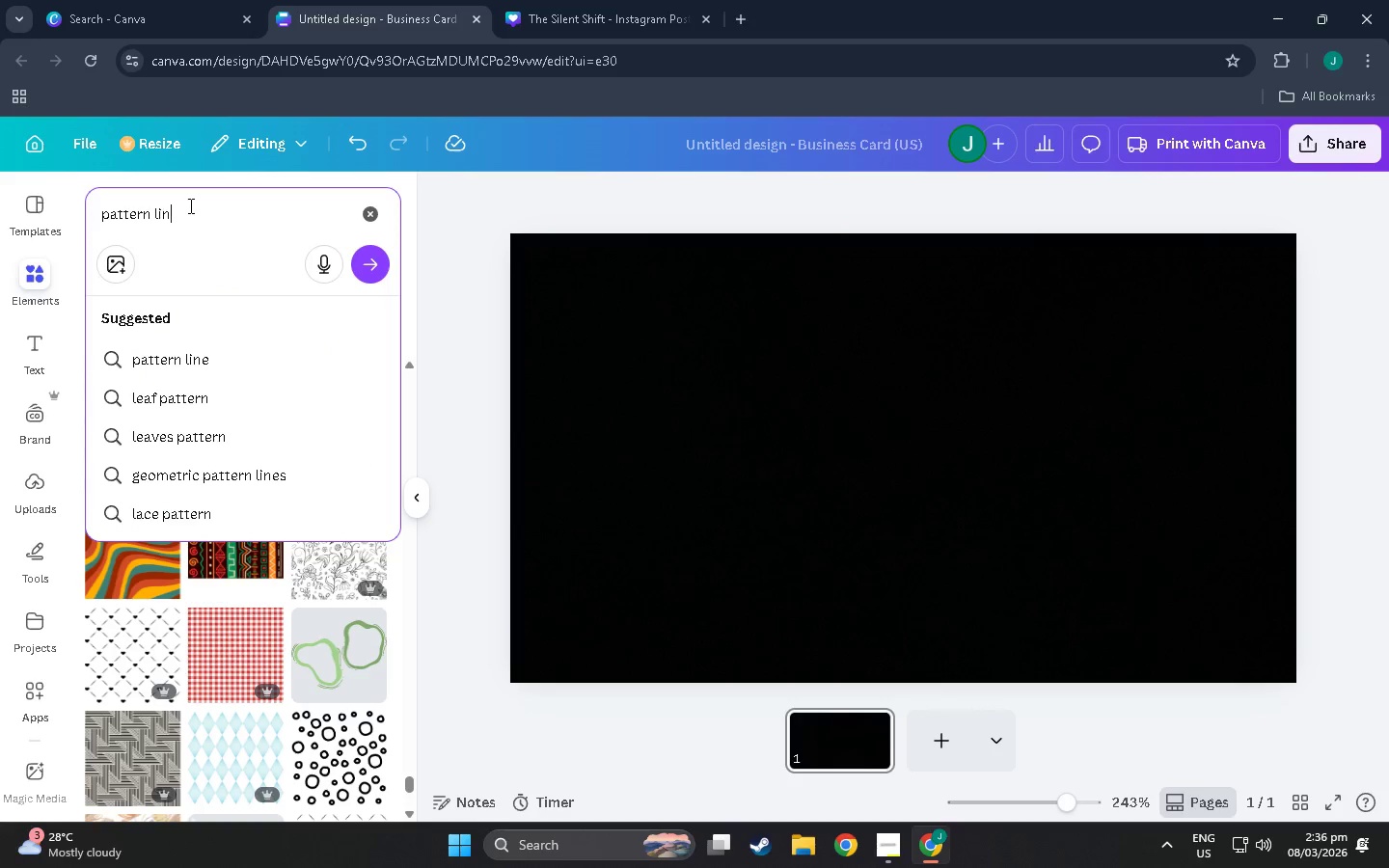 
key(Enter)
 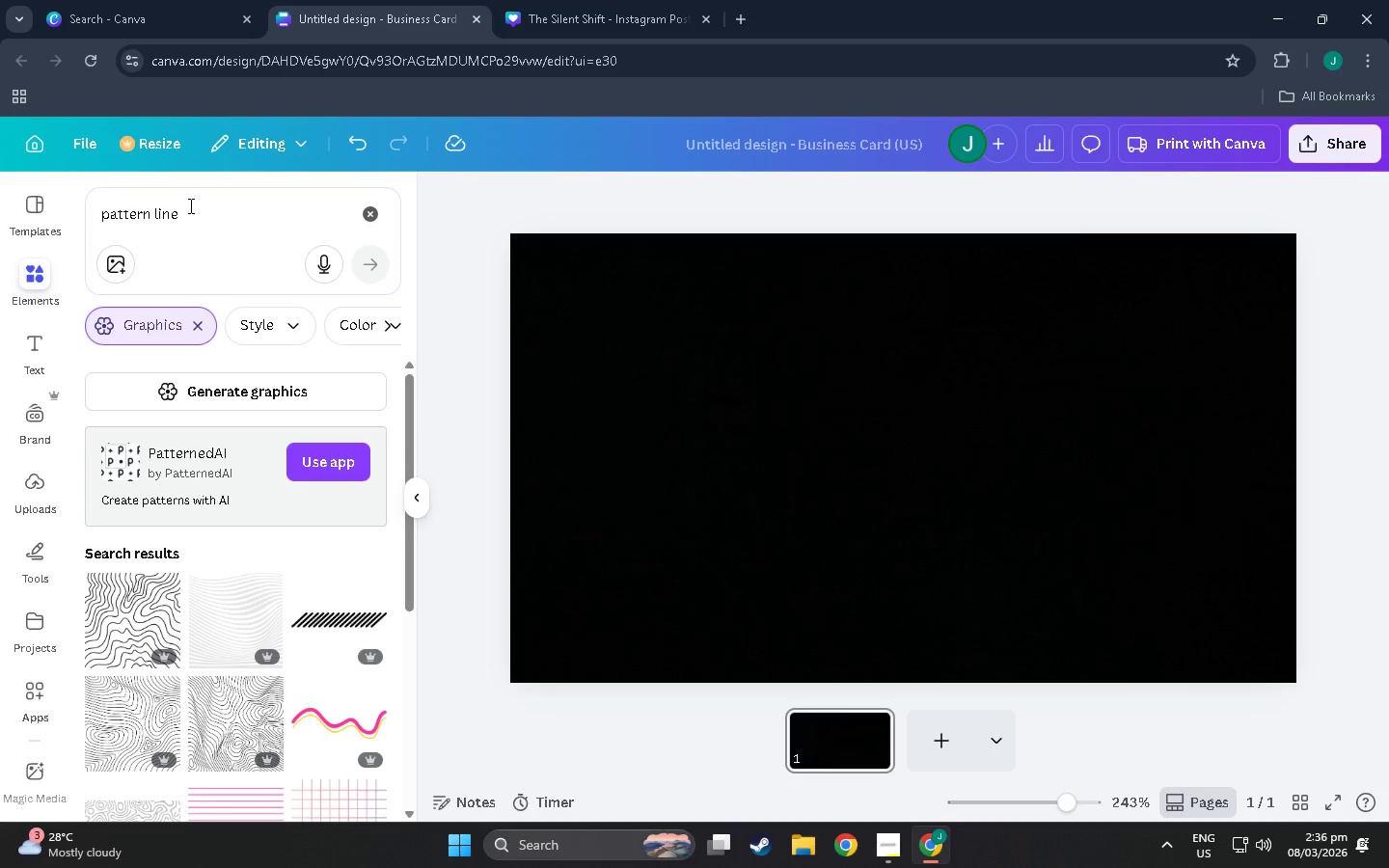 
scroll: coordinate [342, 611], scroll_direction: down, amount: 35.0
 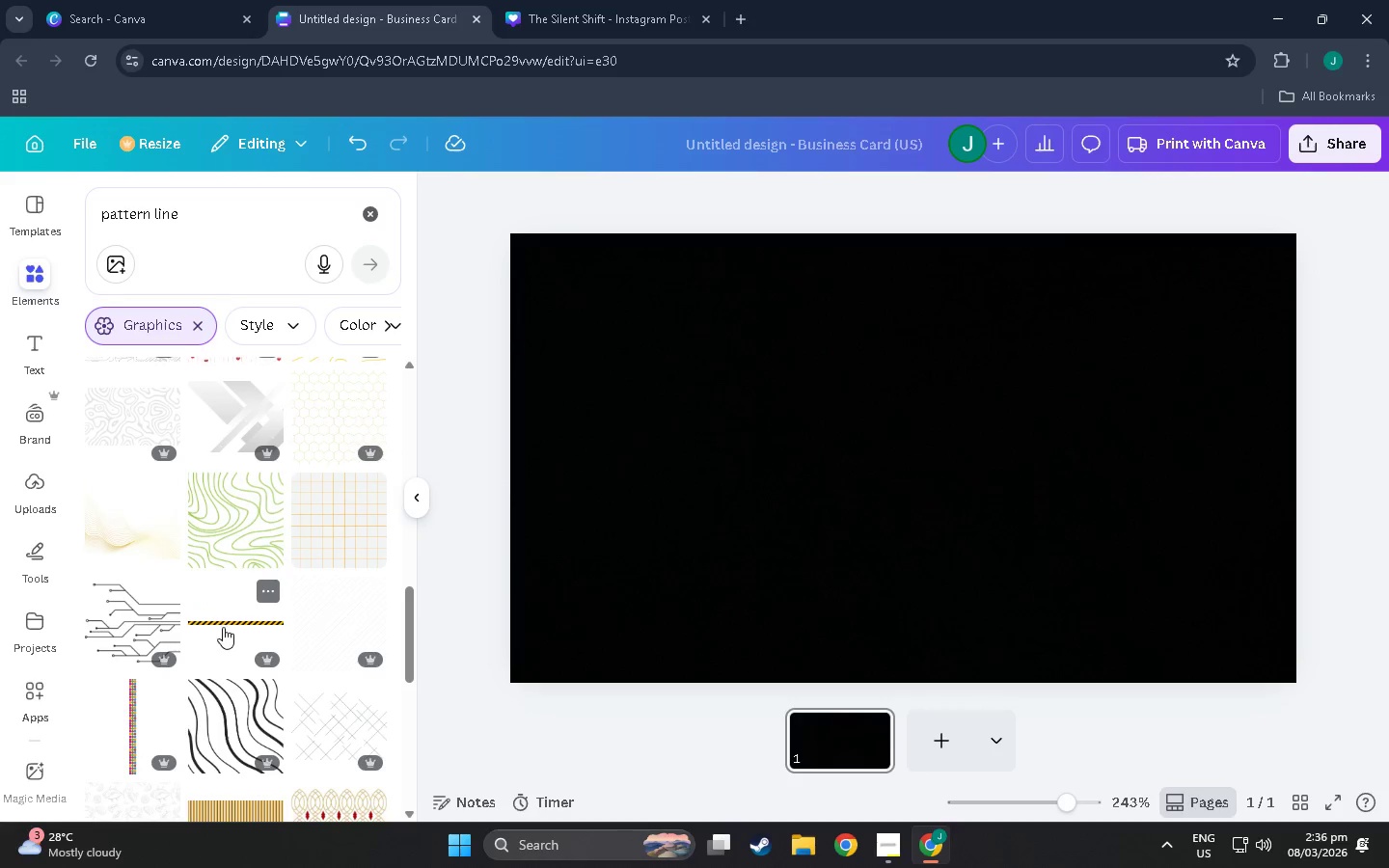 
left_click([223, 627])
 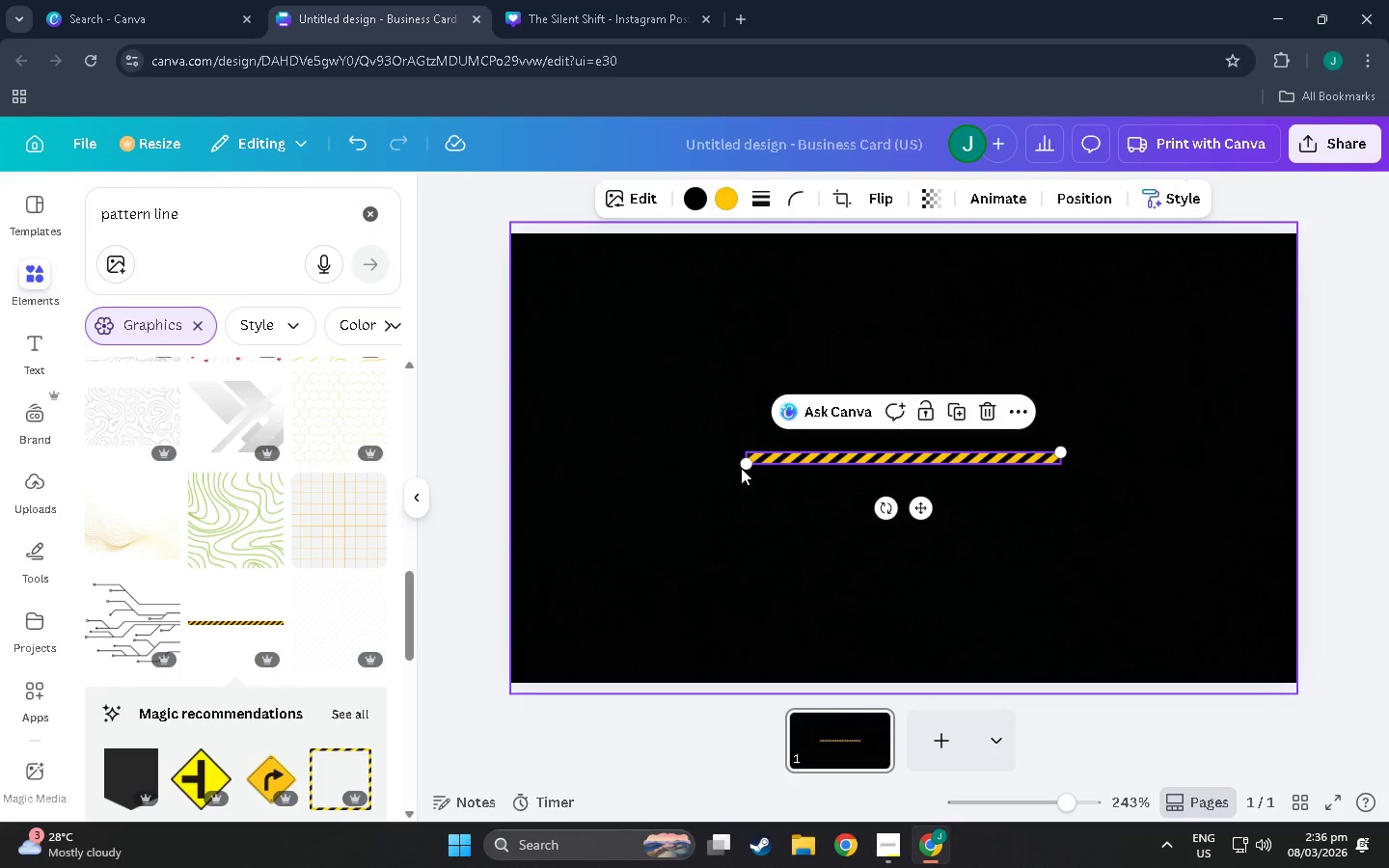 
left_click_drag(start_coordinate=[744, 465], to_coordinate=[509, 499])
 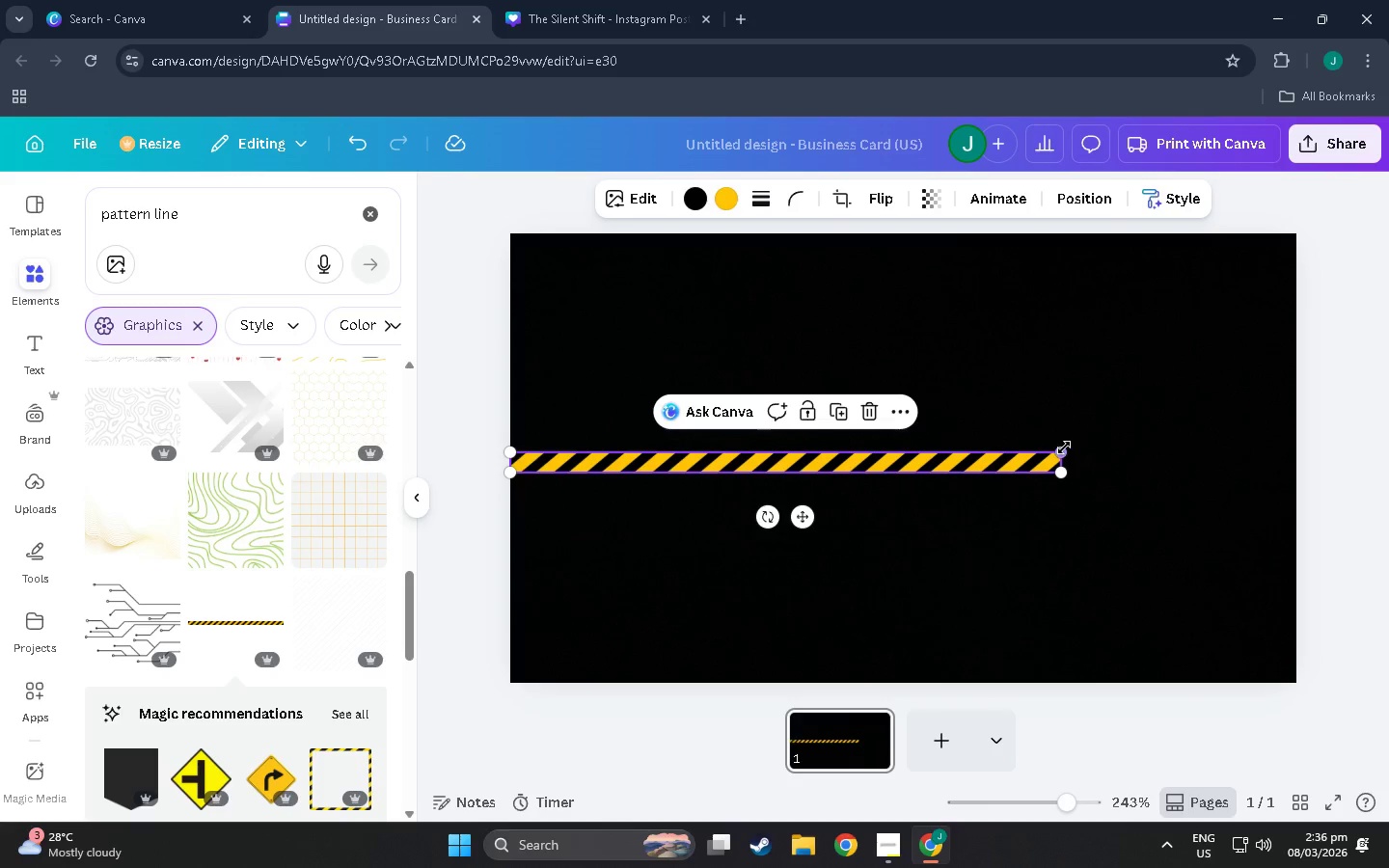 
left_click_drag(start_coordinate=[1064, 448], to_coordinate=[1301, 366])
 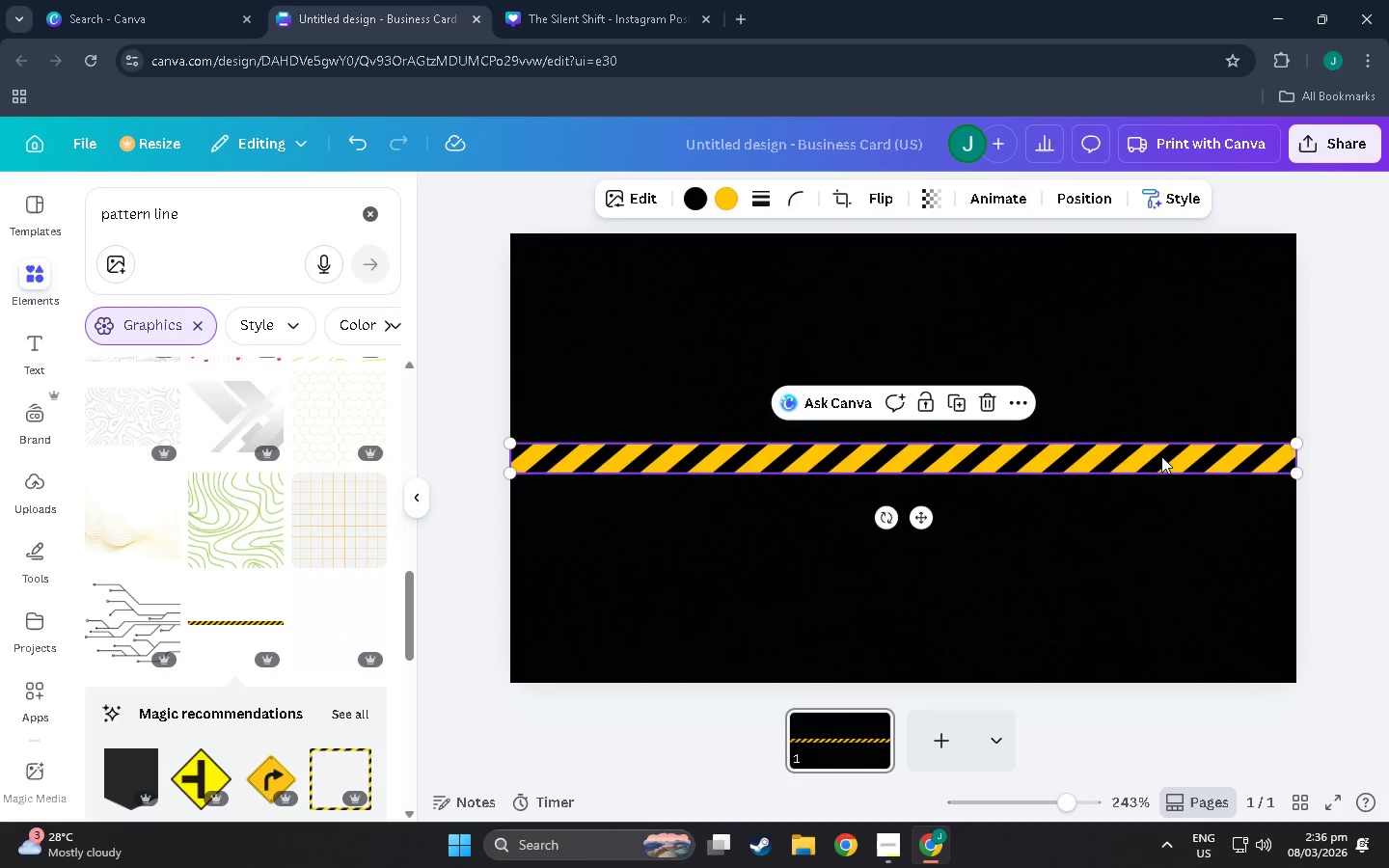 
left_click_drag(start_coordinate=[1161, 456], to_coordinate=[1164, 348])
 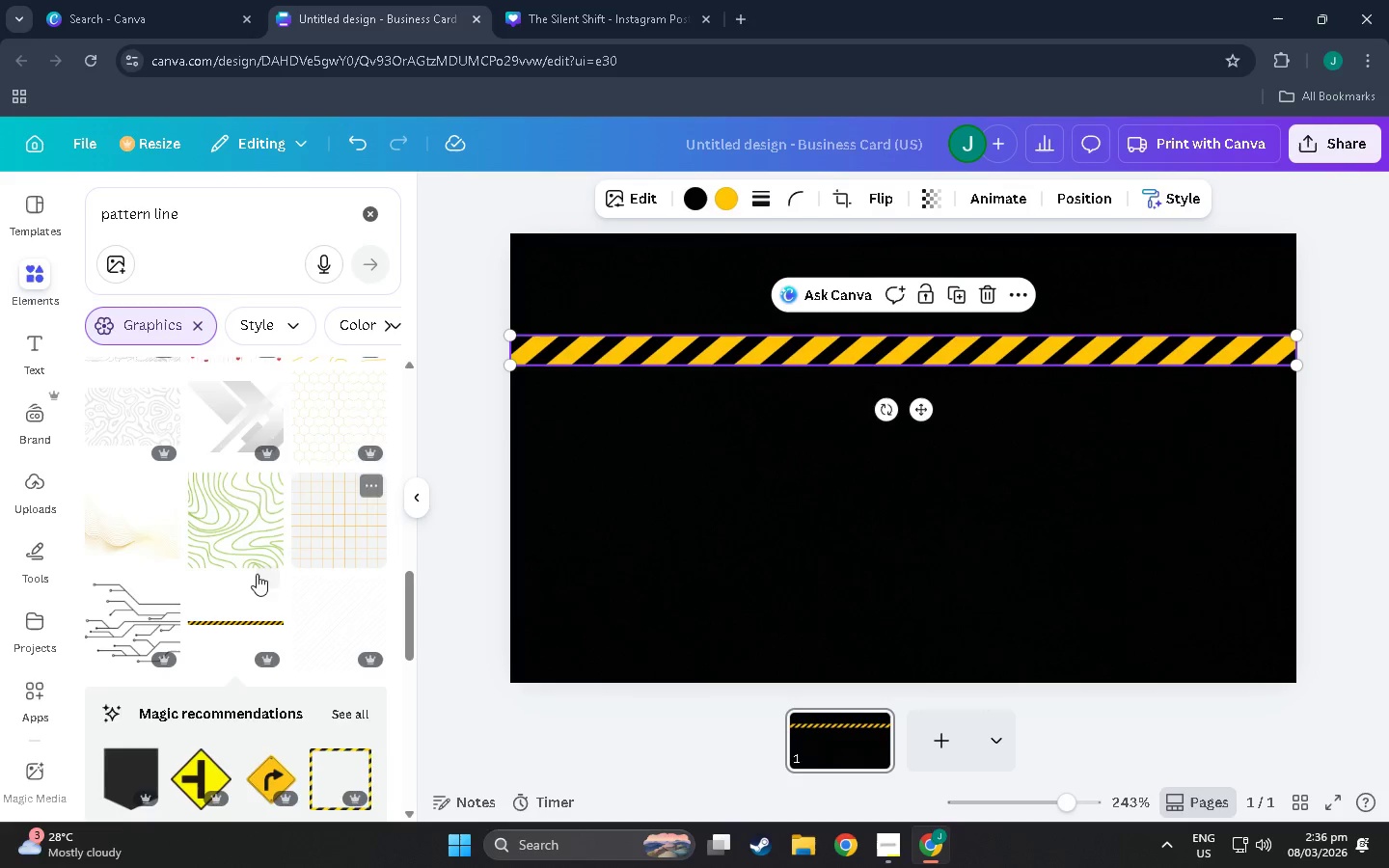 
scroll: coordinate [257, 633], scroll_direction: down, amount: 73.0
 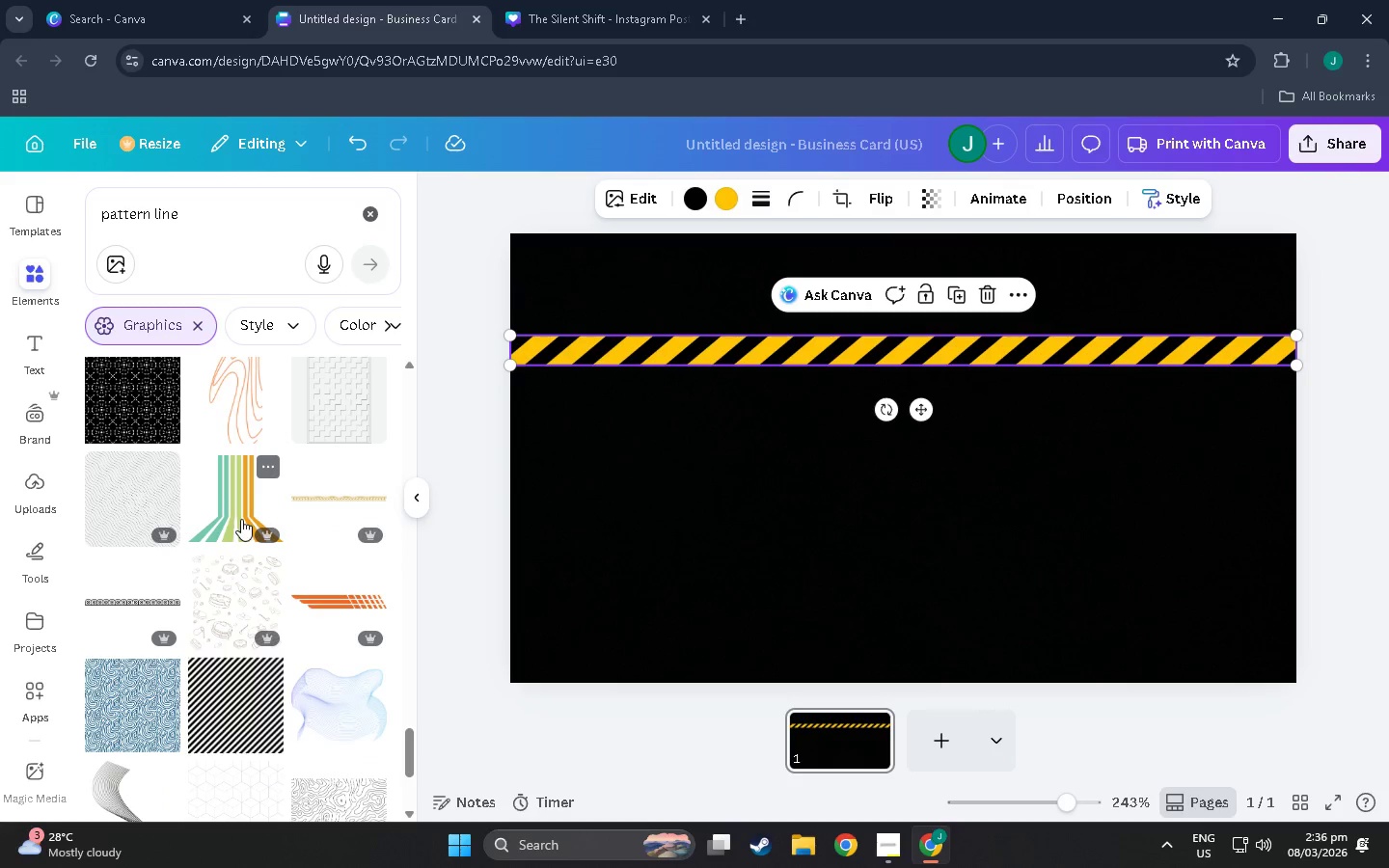 
scroll: coordinate [351, 538], scroll_direction: down, amount: 7.0
 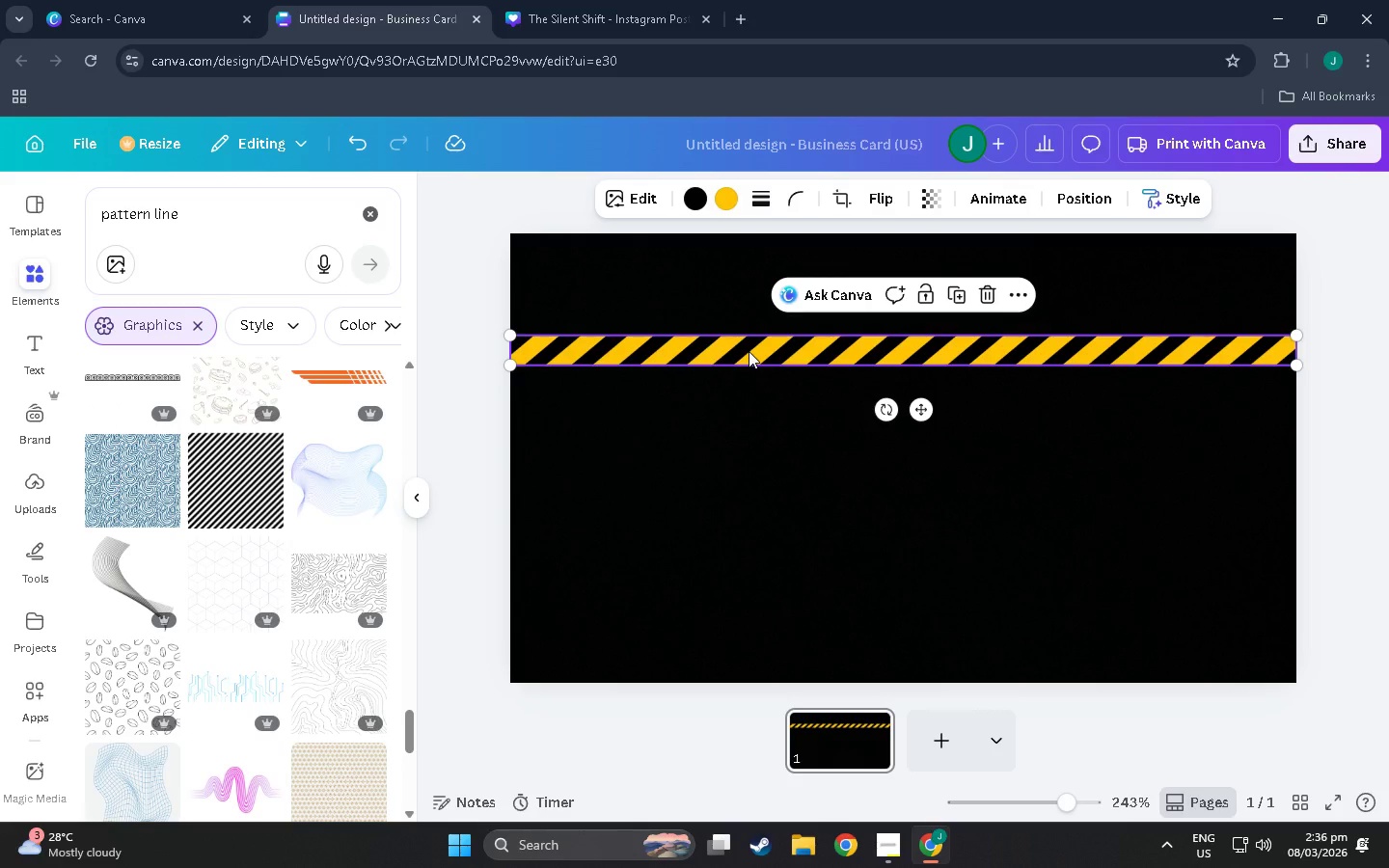 
left_click_drag(start_coordinate=[749, 351], to_coordinate=[746, 308])
 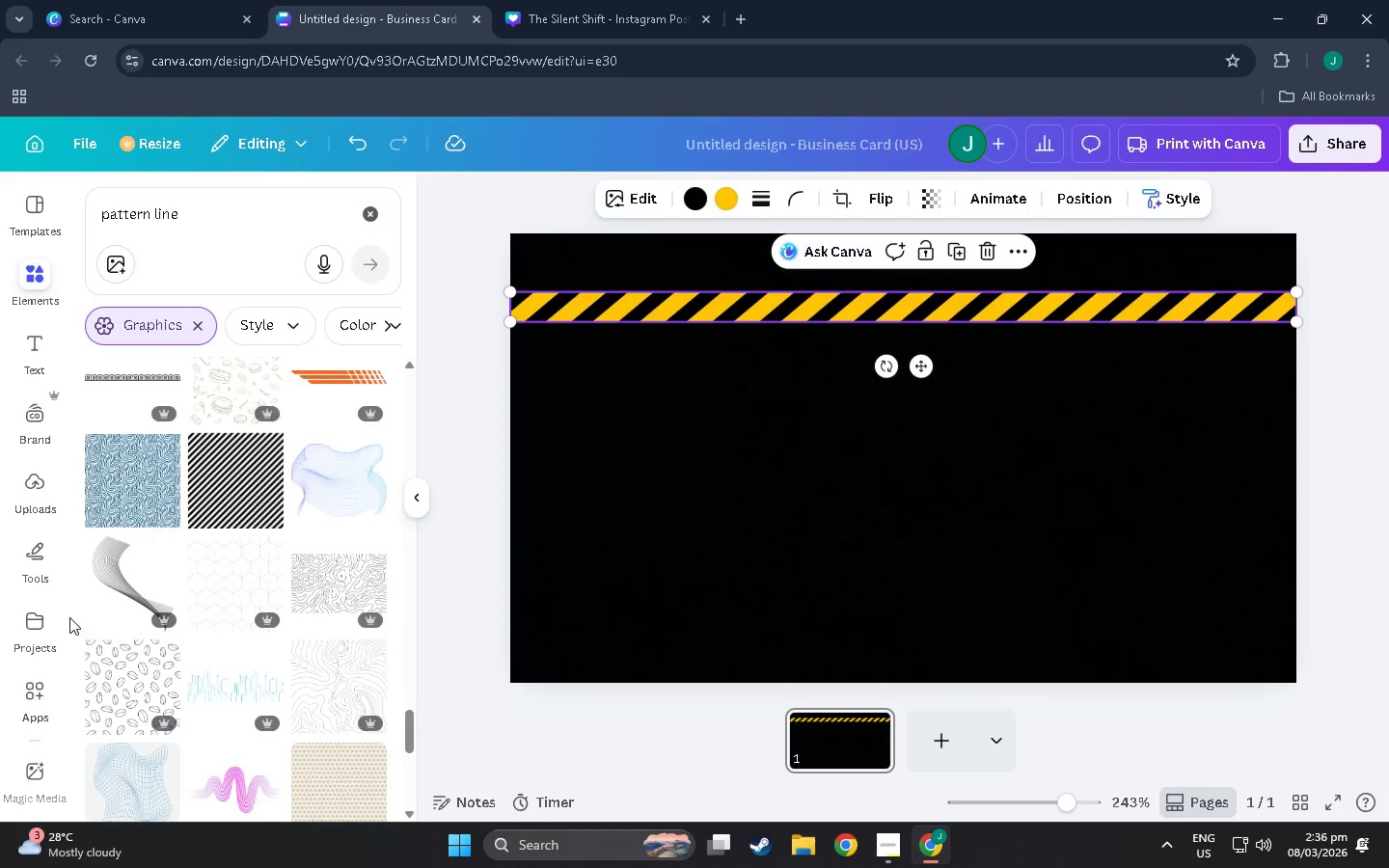 
scroll: coordinate [113, 766], scroll_direction: down, amount: 80.0
 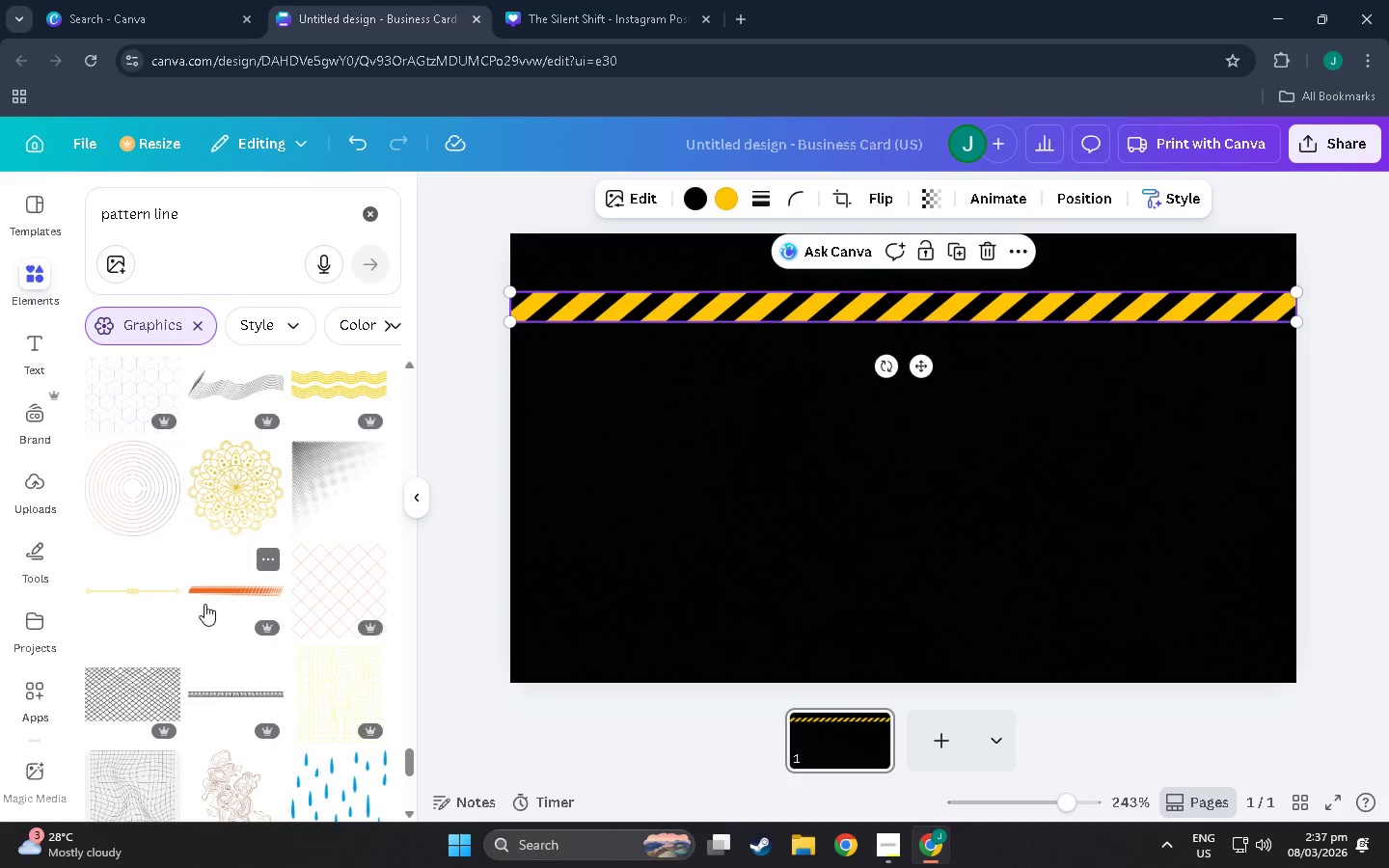 
scroll: coordinate [204, 604], scroll_direction: down, amount: 1.0
 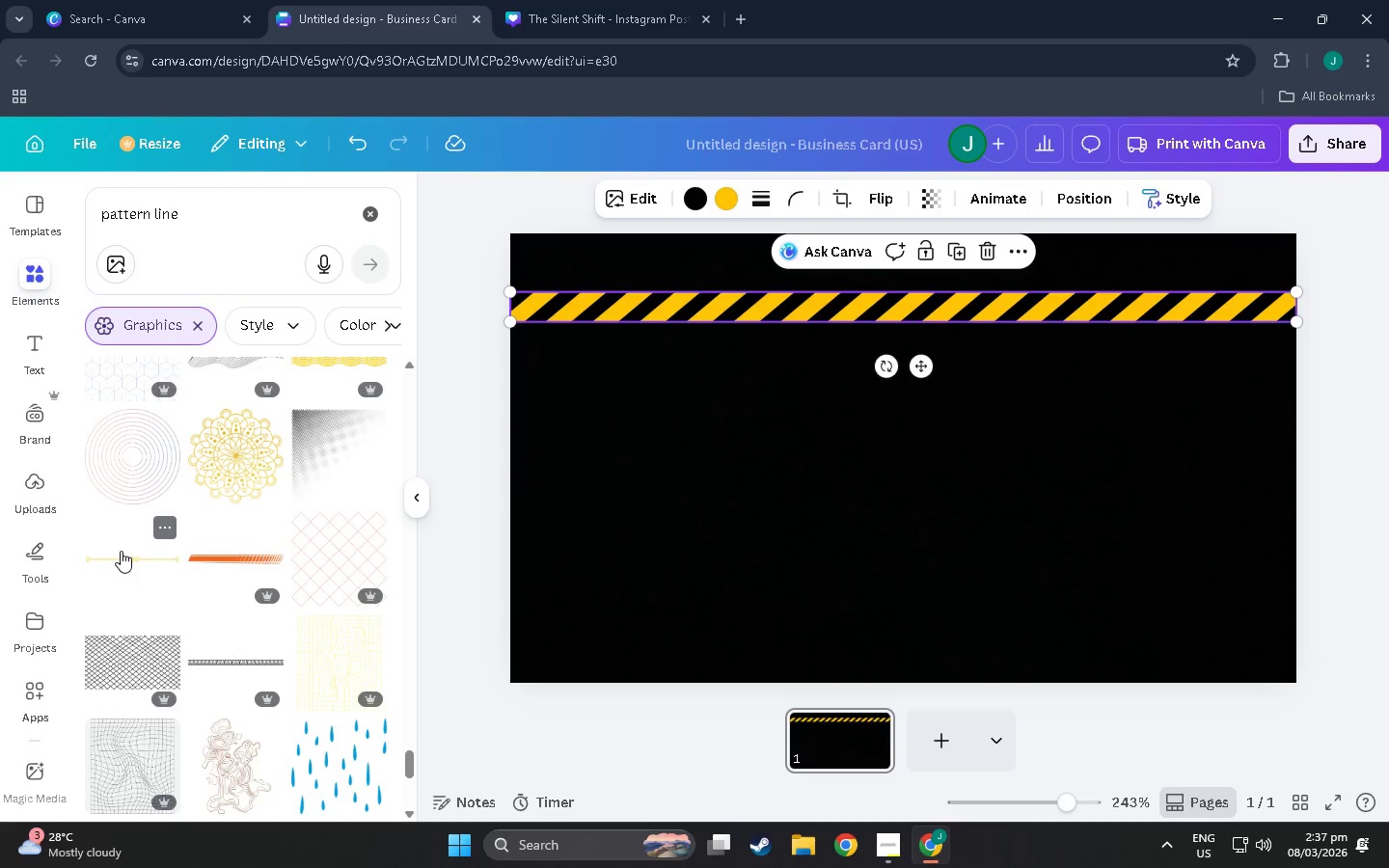 
left_click([121, 551])
 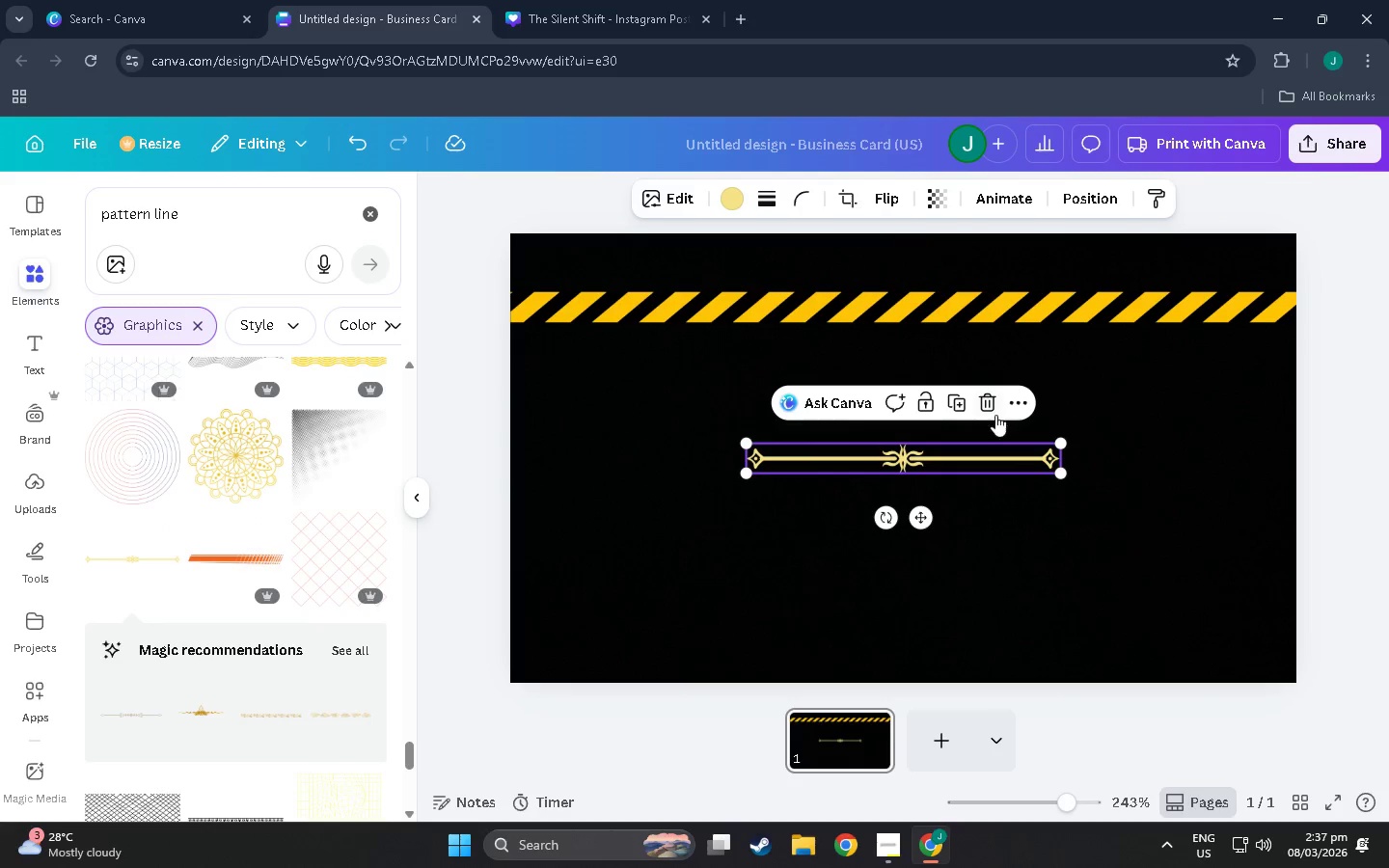 
left_click([984, 410])
 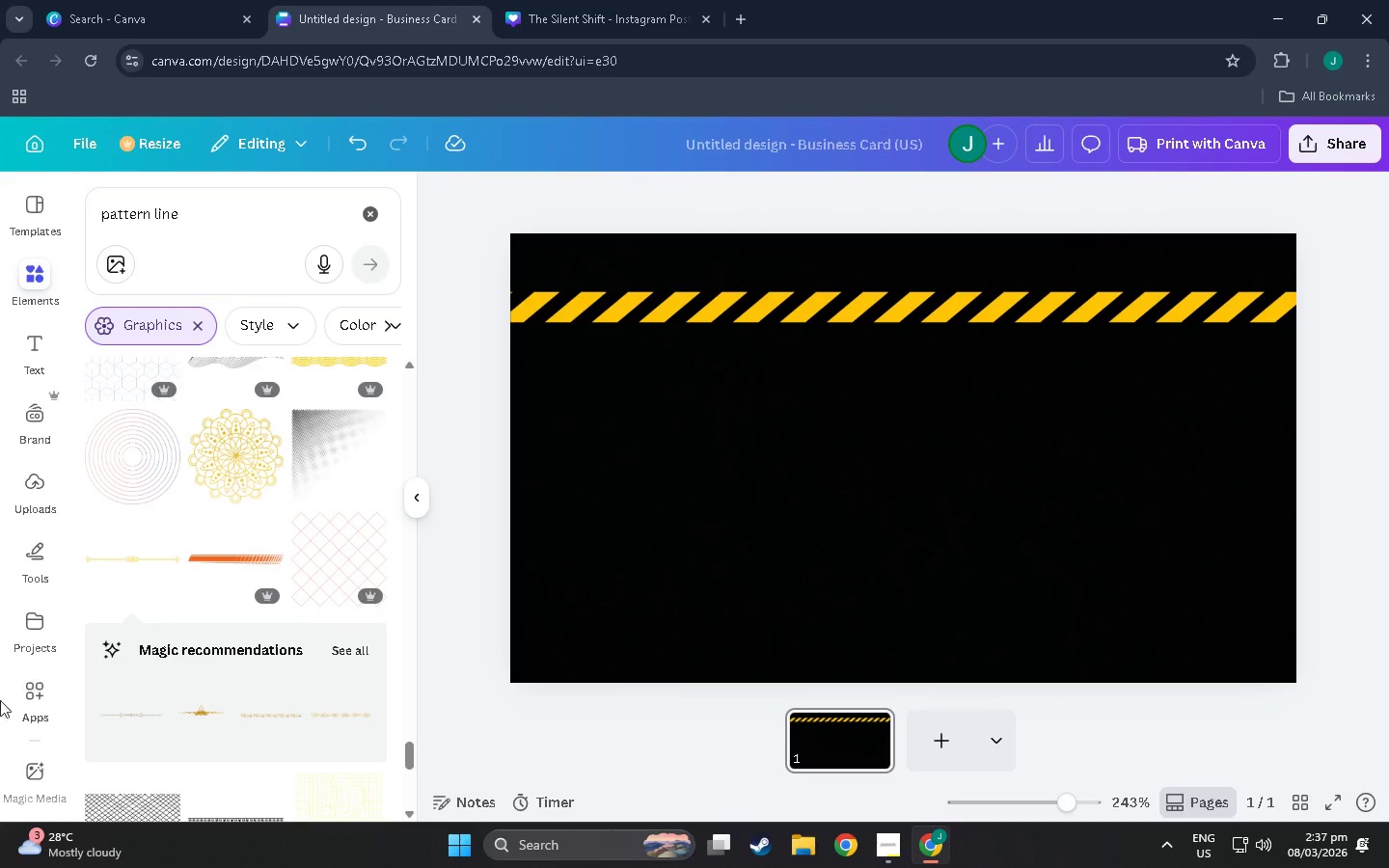 
scroll: coordinate [280, 589], scroll_direction: down, amount: 81.0
 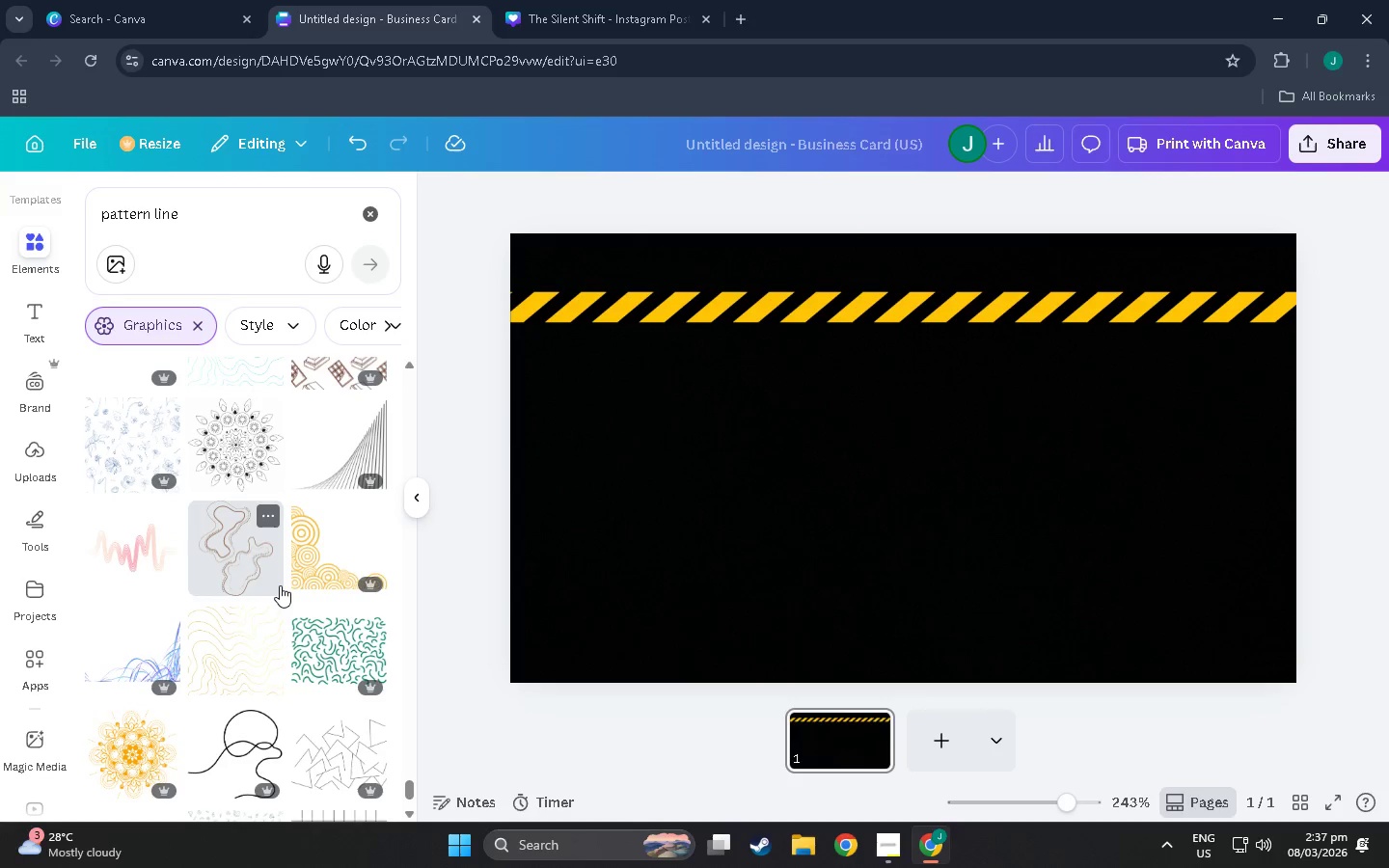 
scroll: coordinate [281, 594], scroll_direction: down, amount: 52.0
 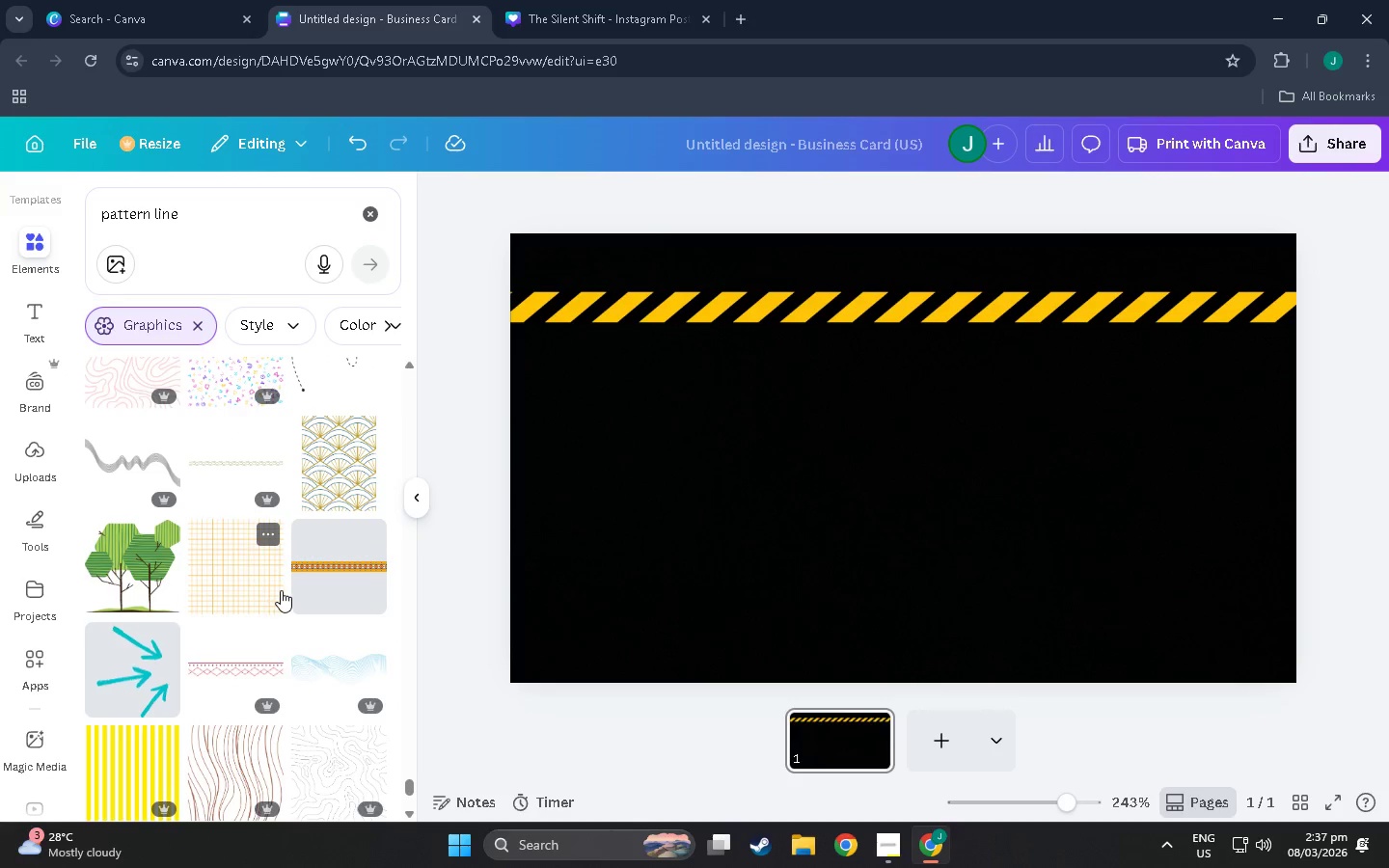 
scroll: coordinate [286, 574], scroll_direction: down, amount: 50.0
 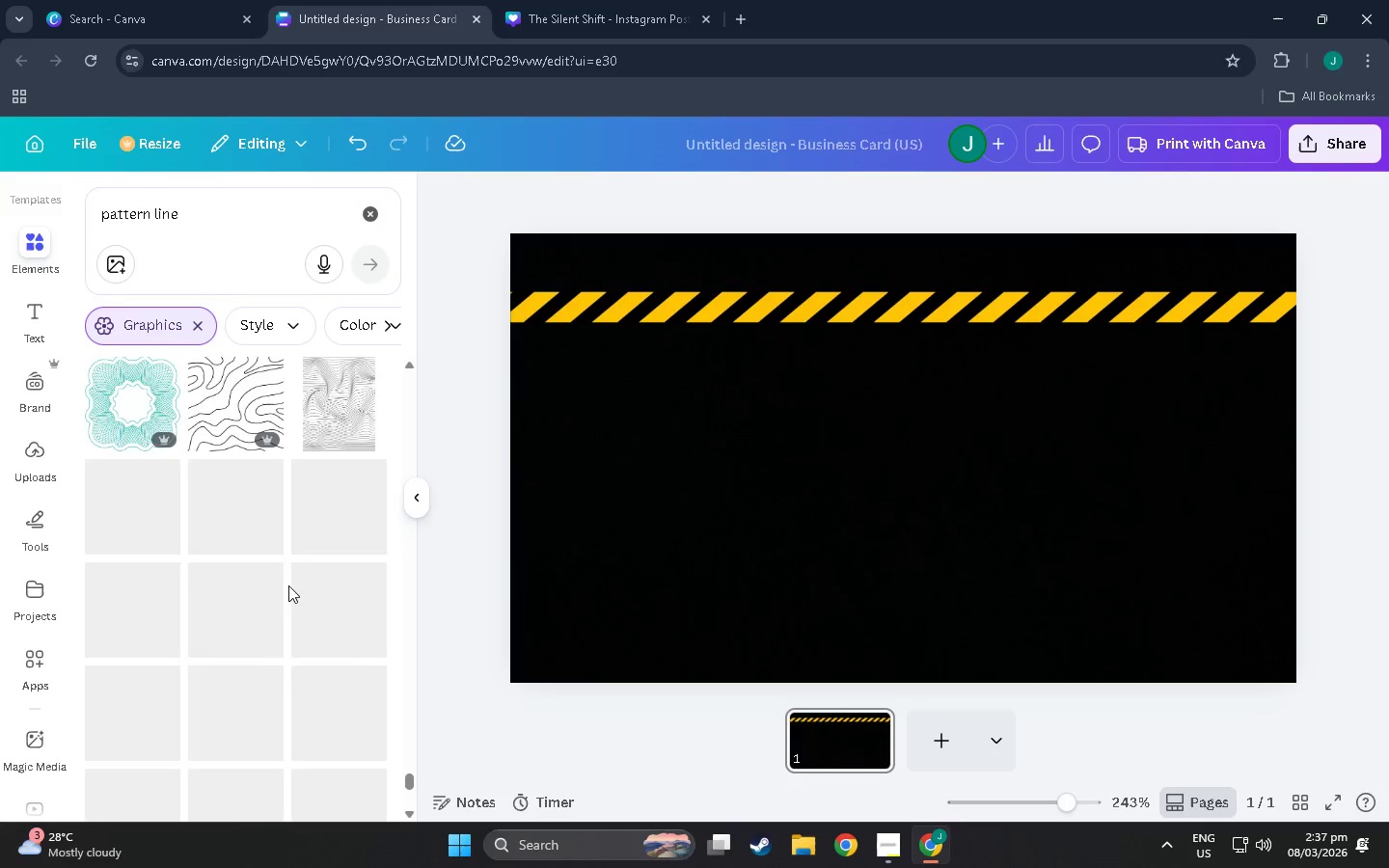 
scroll: coordinate [286, 591], scroll_direction: down, amount: 23.0
 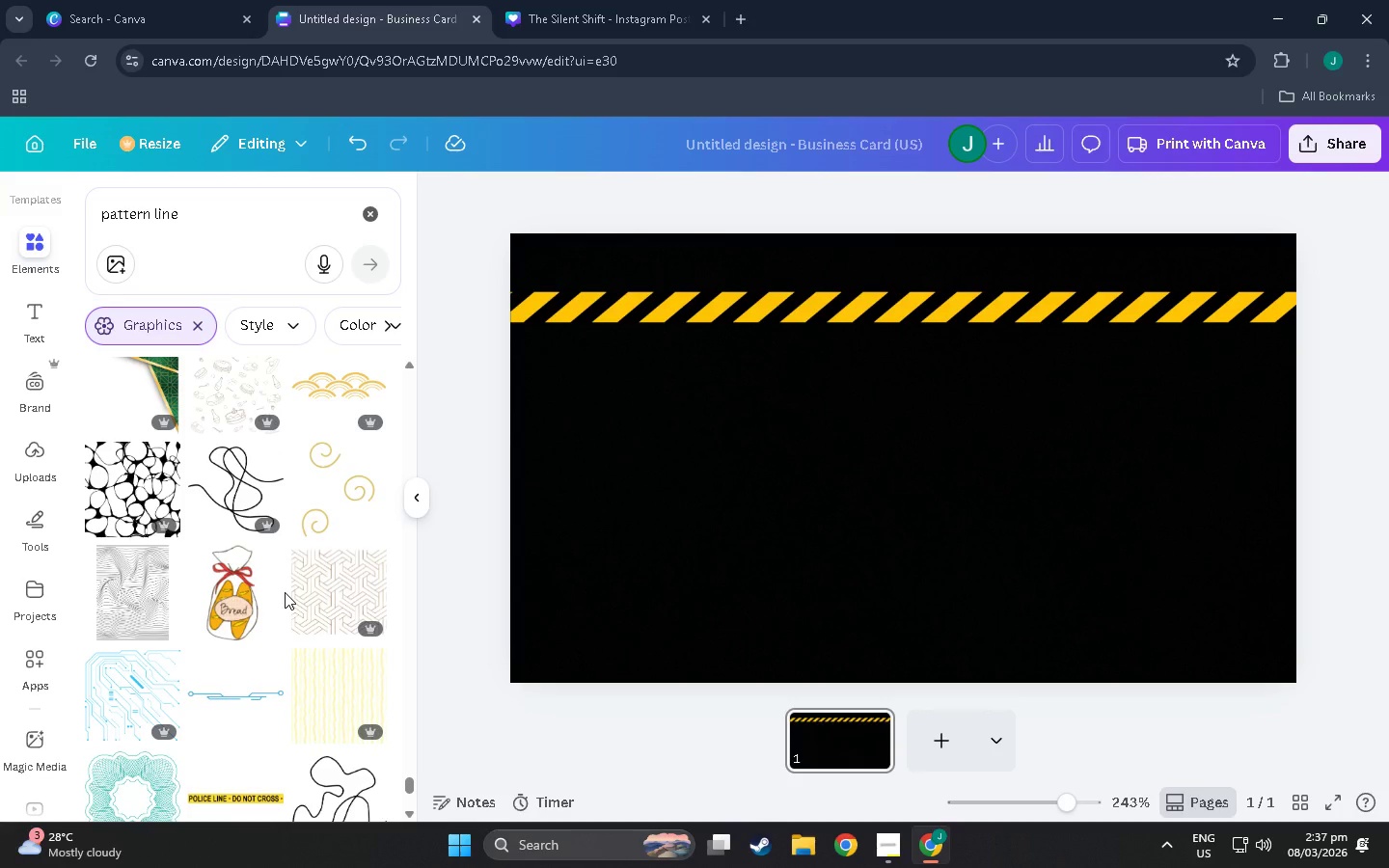 
wait(5.5)
 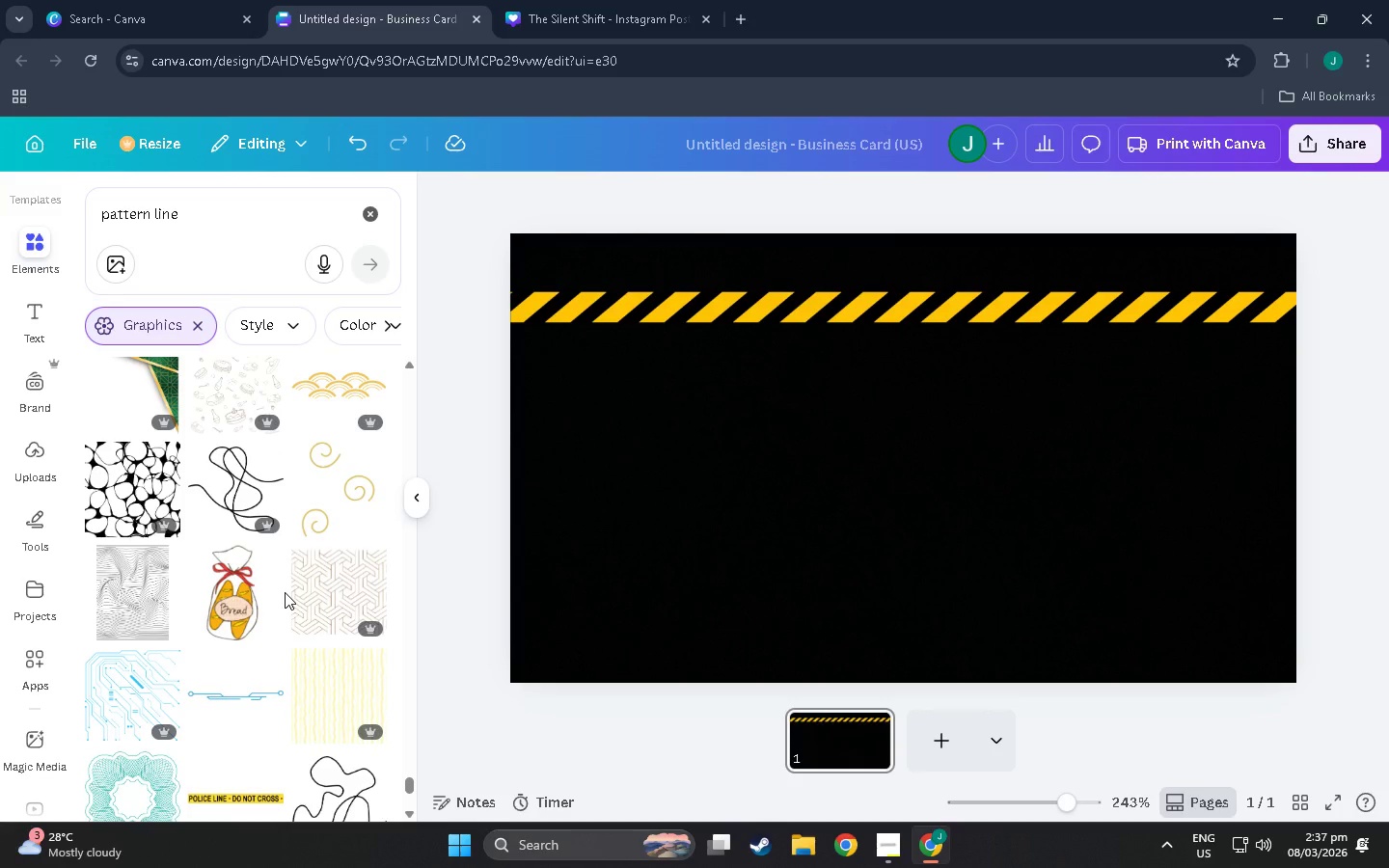 
scroll: coordinate [149, 687], scroll_direction: down, amount: 50.0
 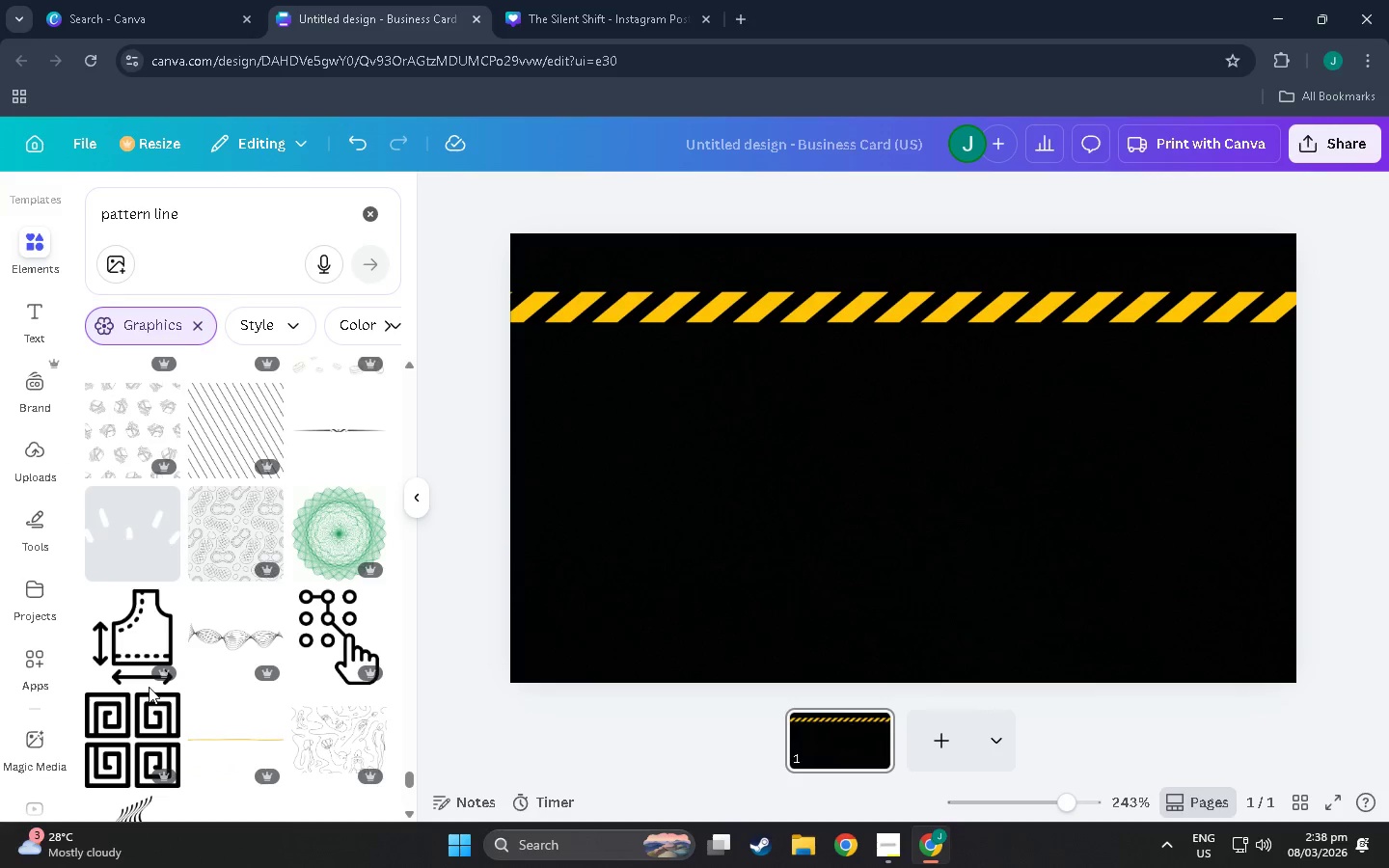 
scroll: coordinate [140, 693], scroll_direction: down, amount: 20.0
 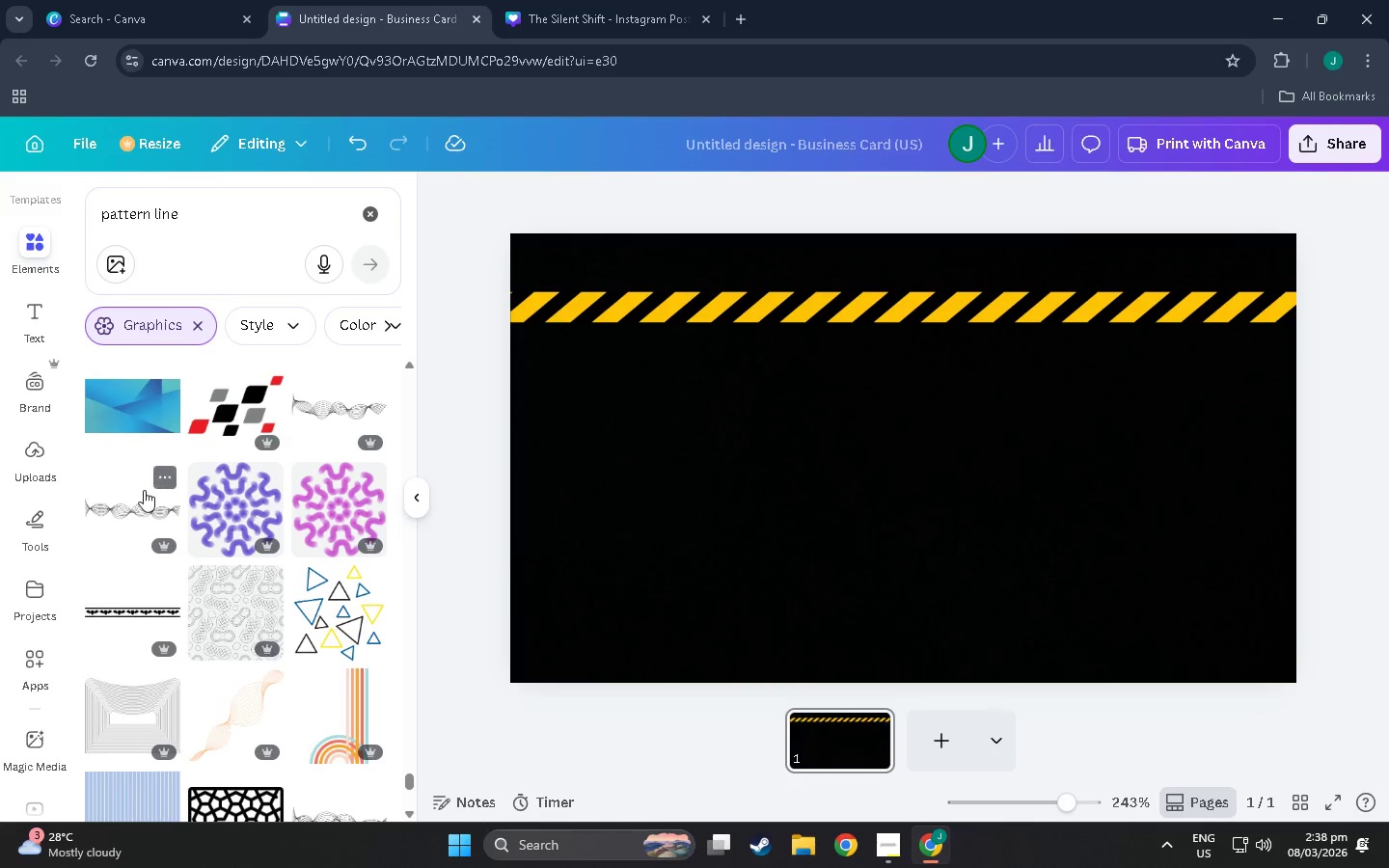 
left_click([135, 500])
 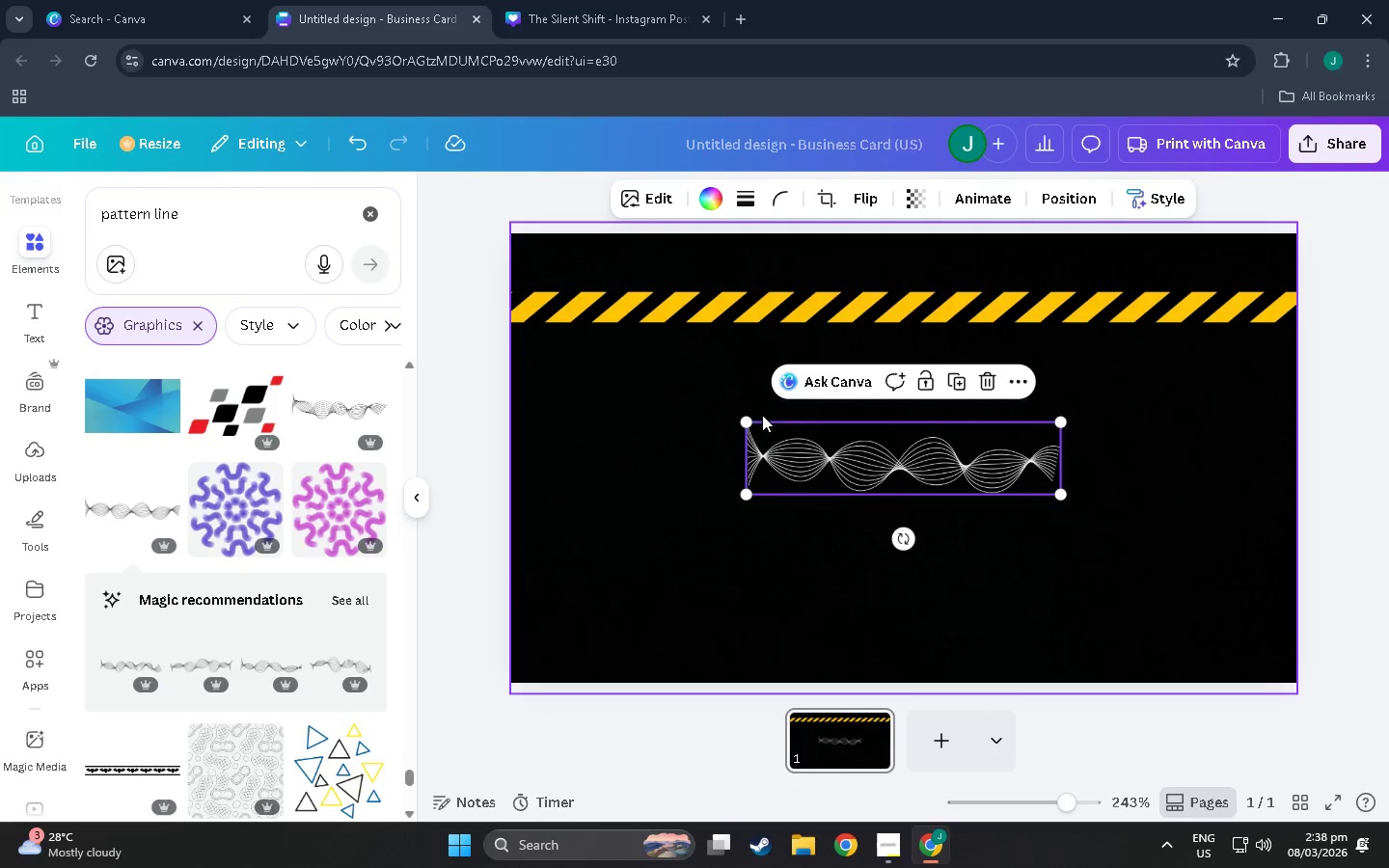 
left_click_drag(start_coordinate=[750, 418], to_coordinate=[517, 374])
 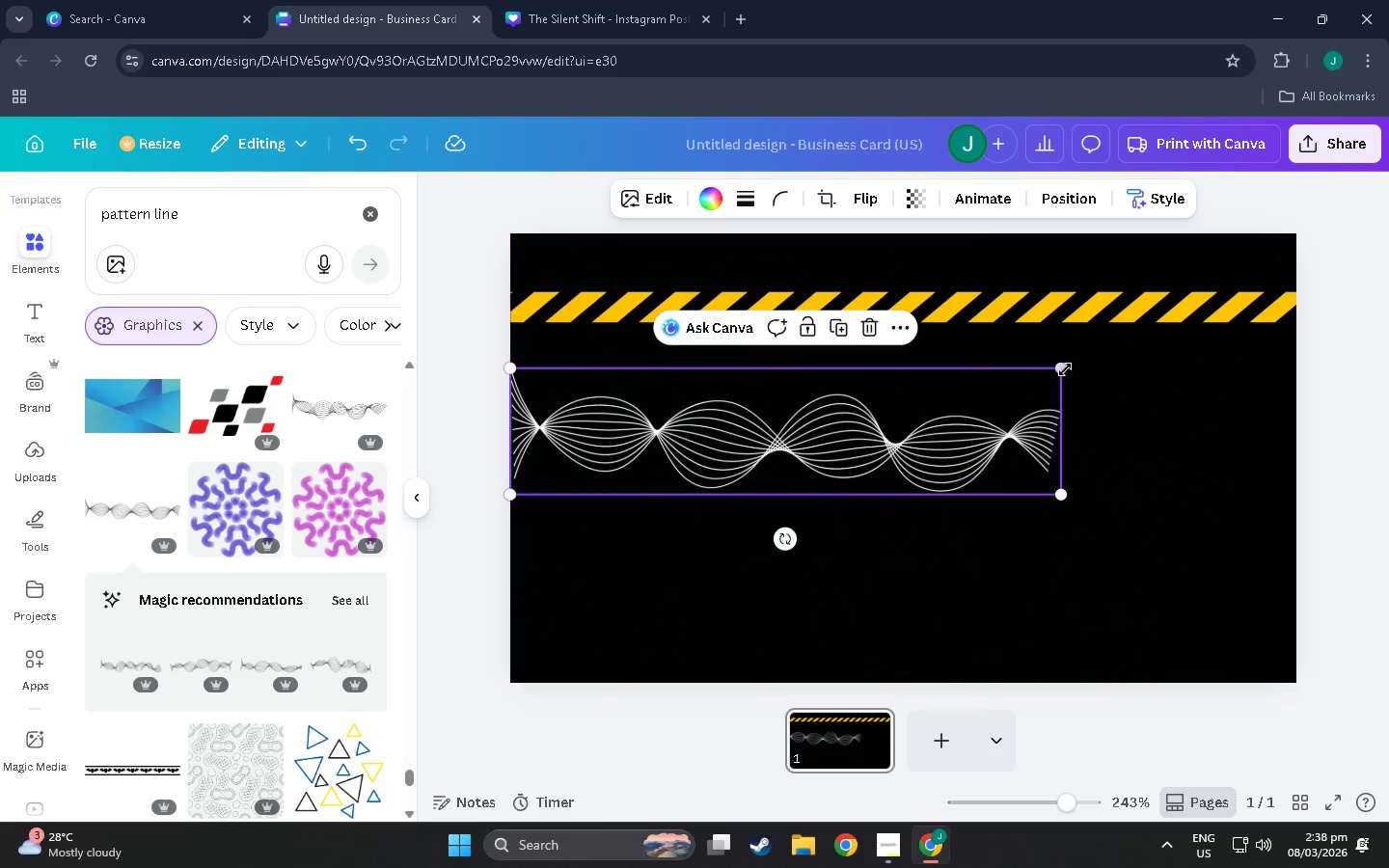 
left_click_drag(start_coordinate=[1065, 369], to_coordinate=[1323, 309])
 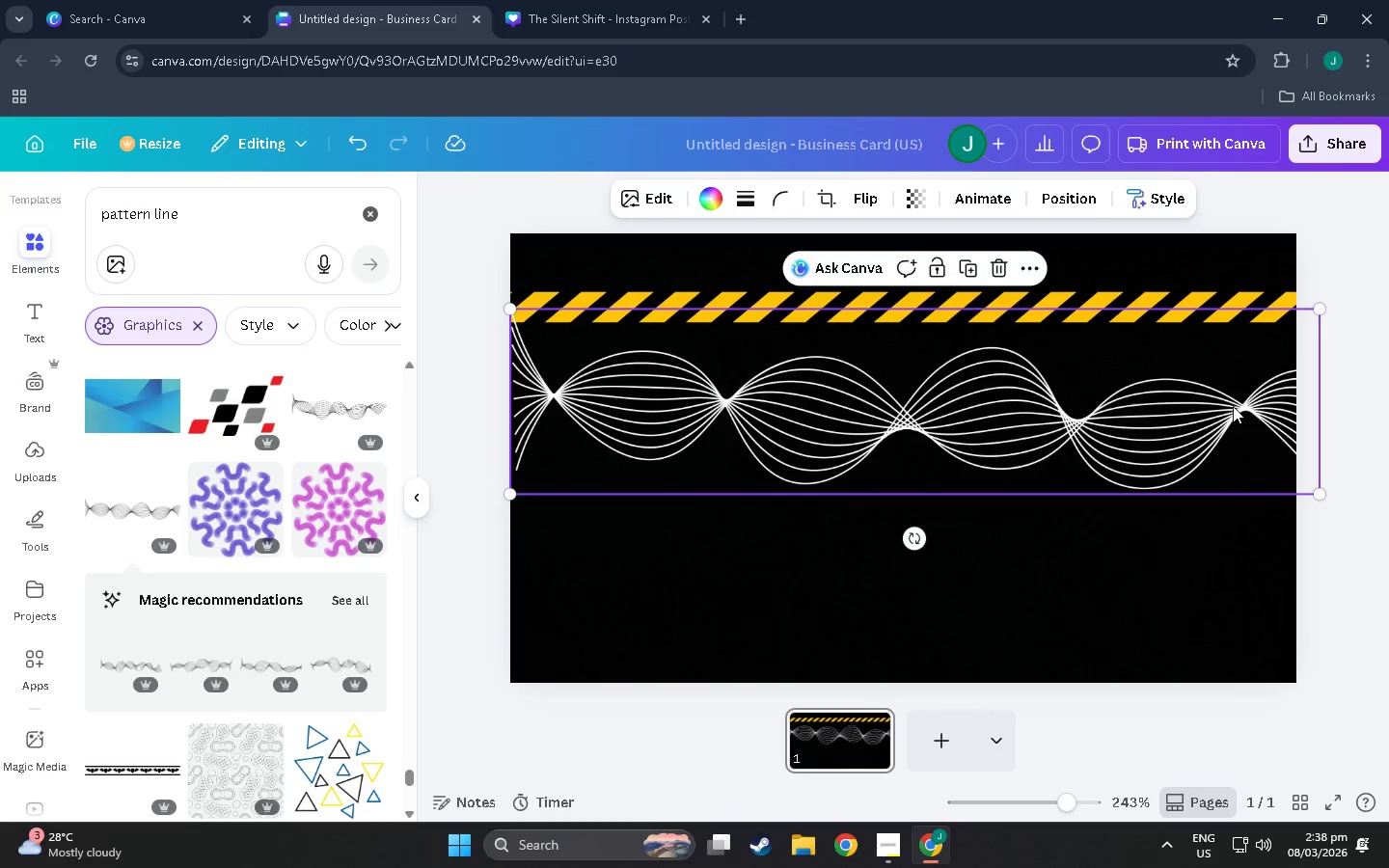 
left_click_drag(start_coordinate=[1233, 406], to_coordinate=[1223, 375])
 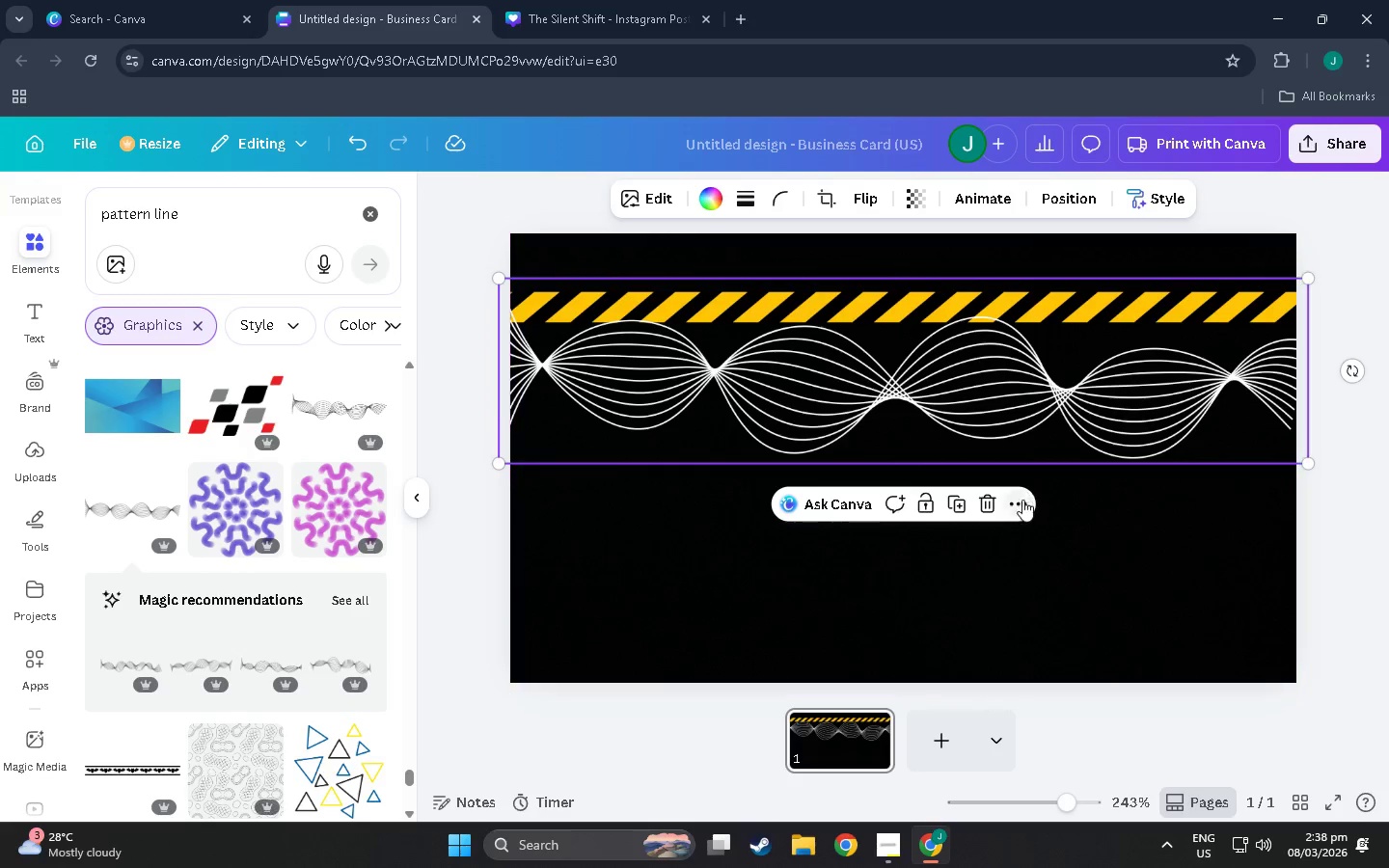 
left_click([994, 493])
 